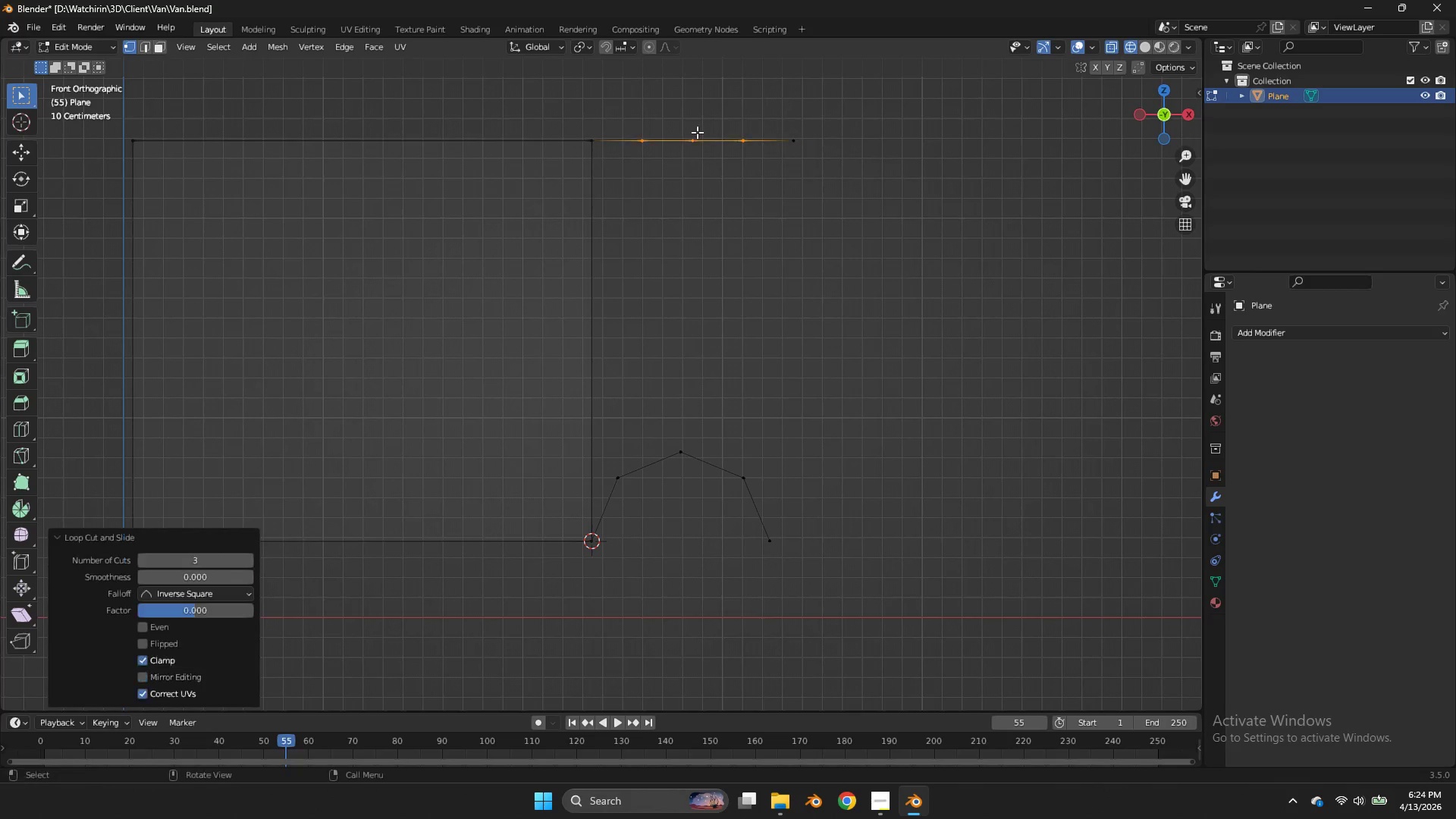 
left_click([606, 130])
 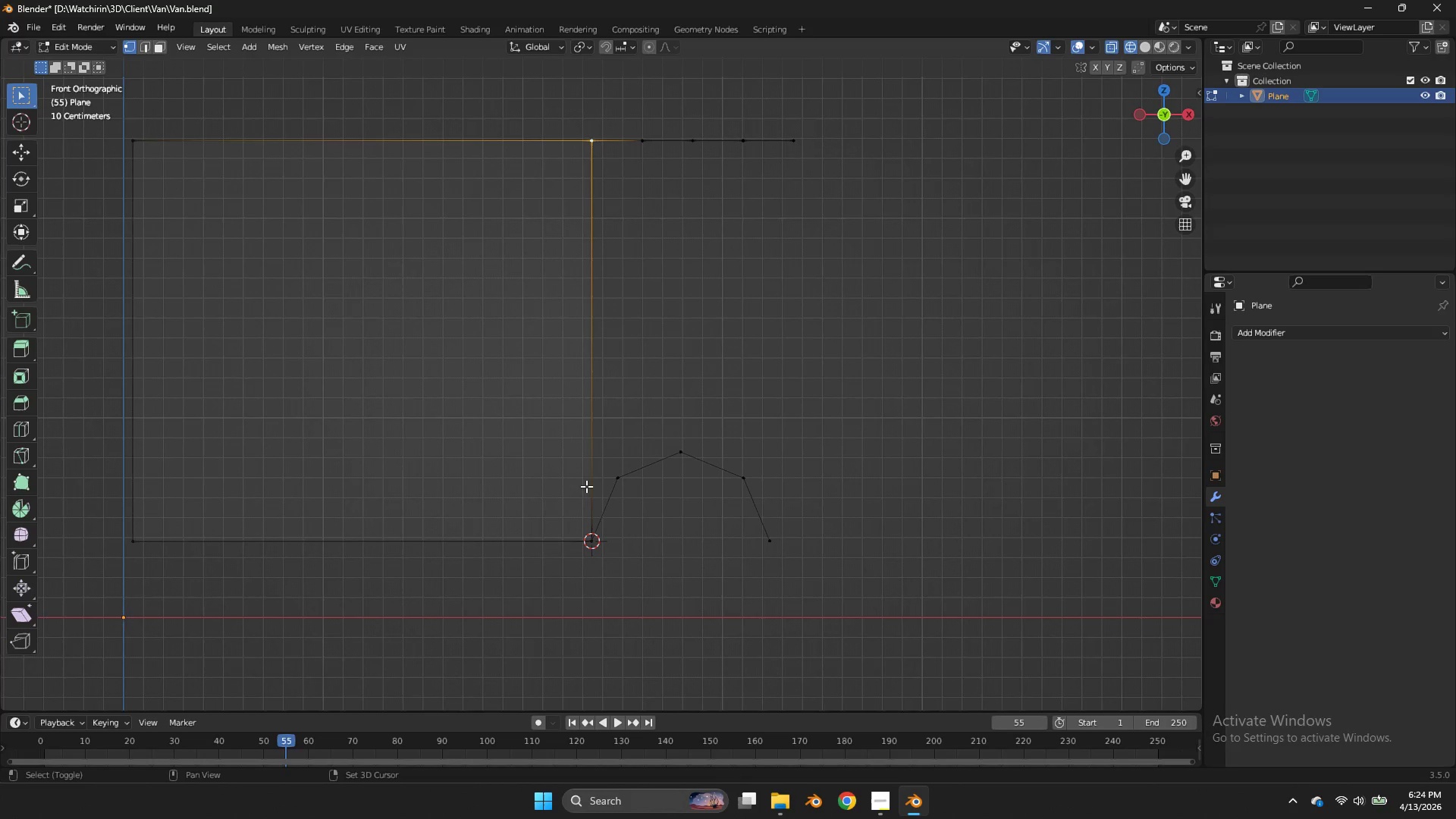 
hold_key(key=ShiftLeft, duration=0.45)
left_click([582, 526])
 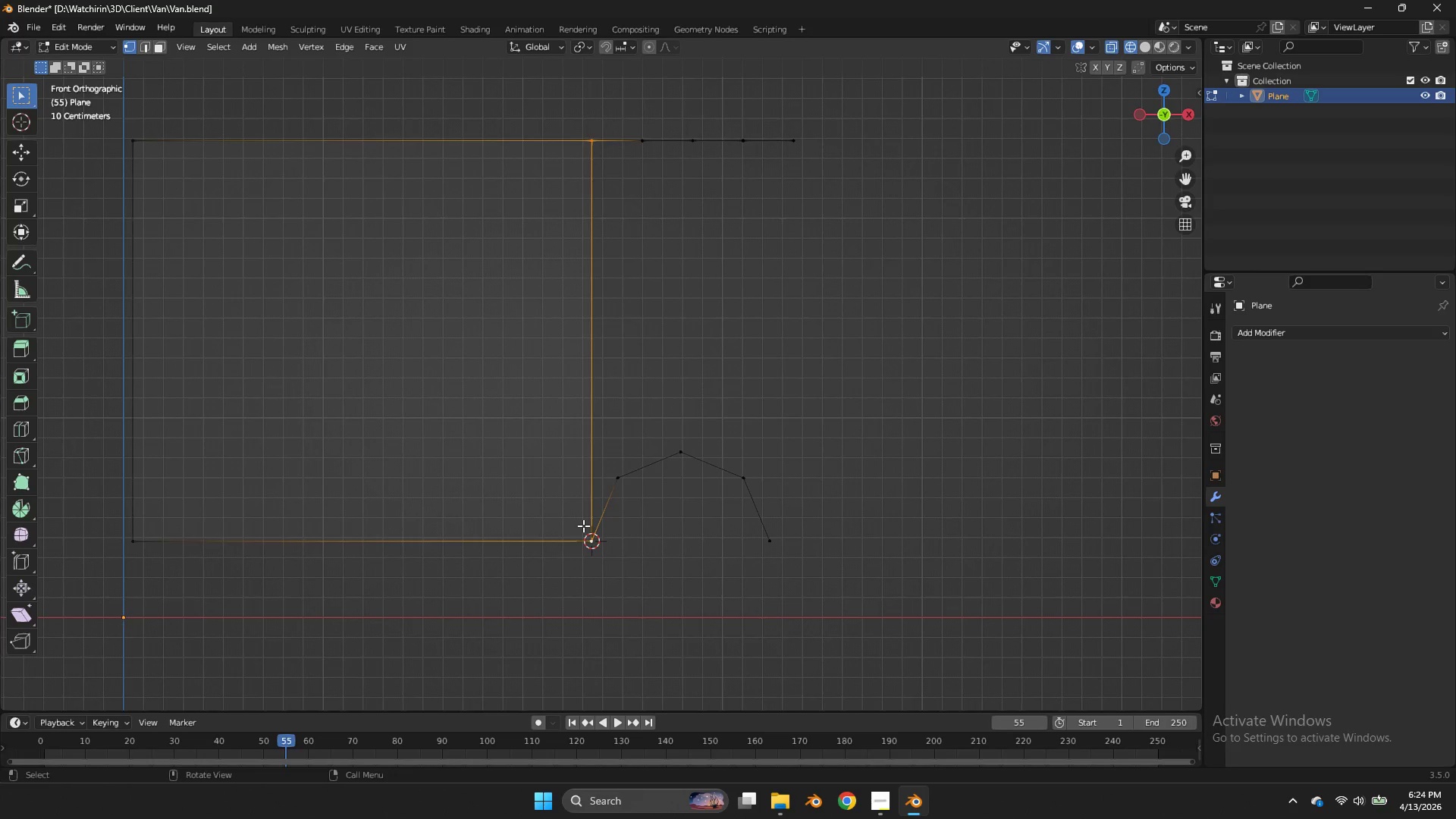 
type(fff)
 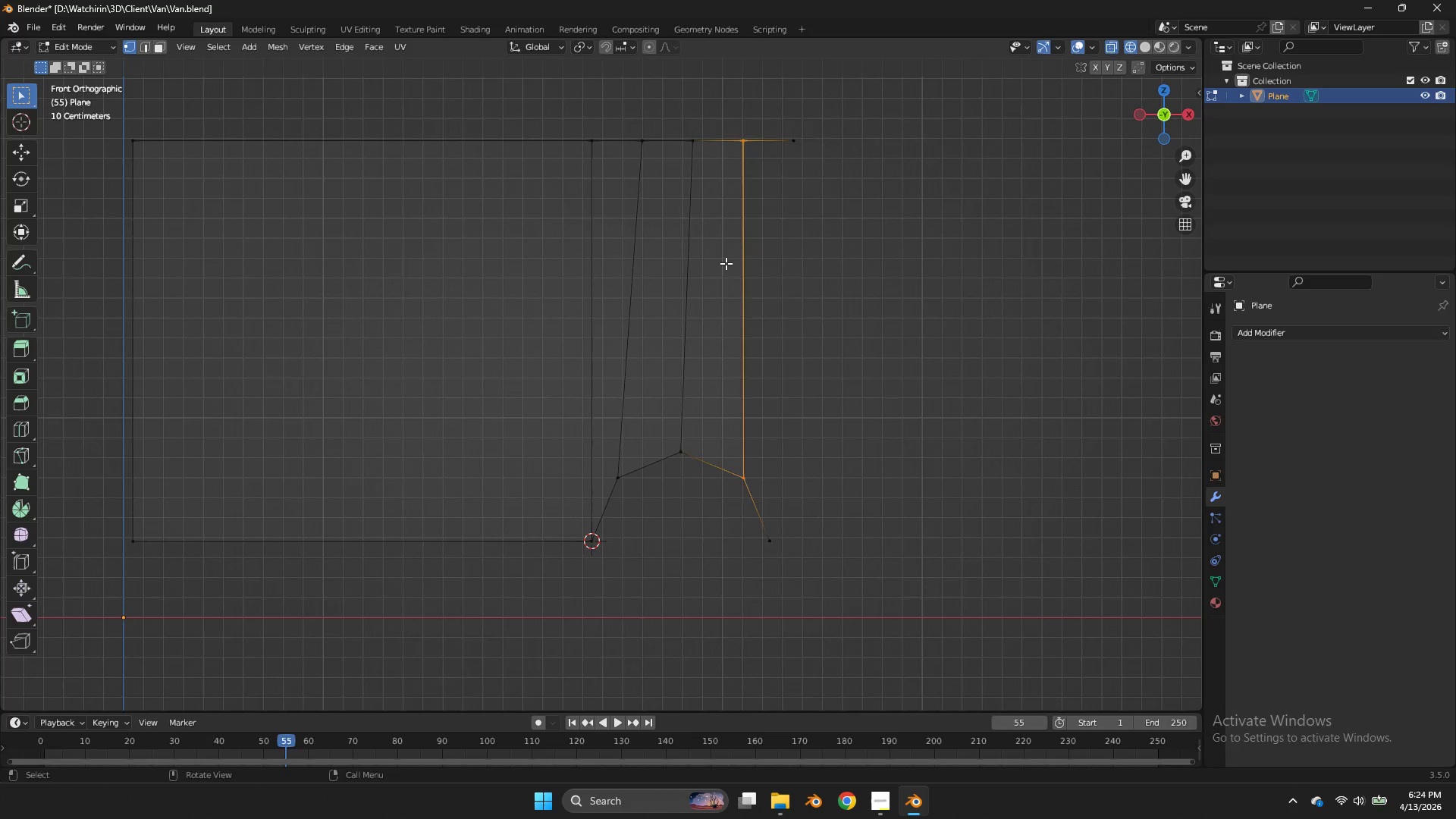 
key(F)
 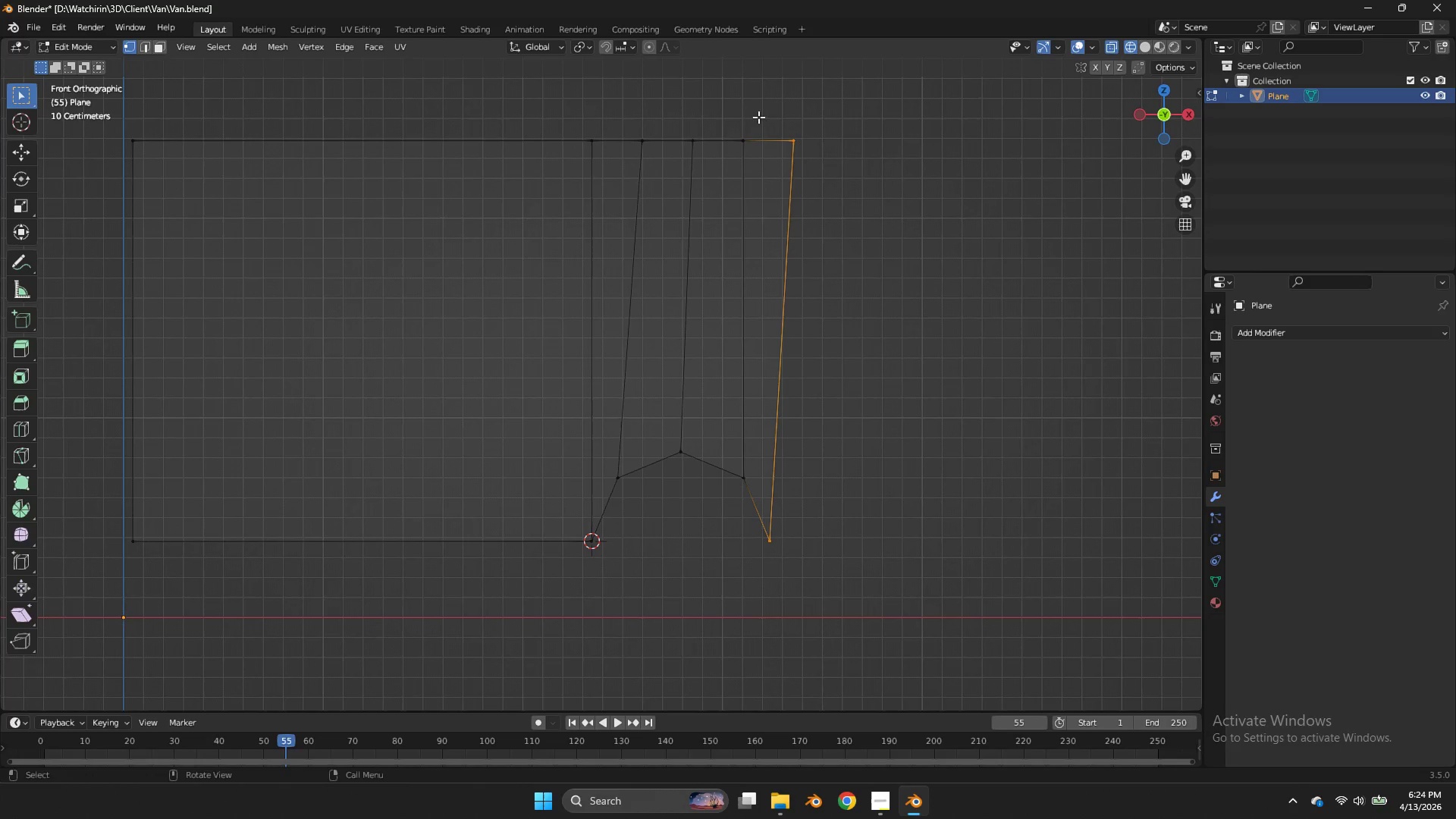 
left_click_drag(start_coordinate=[758, 112], to_coordinate=[627, 181])
 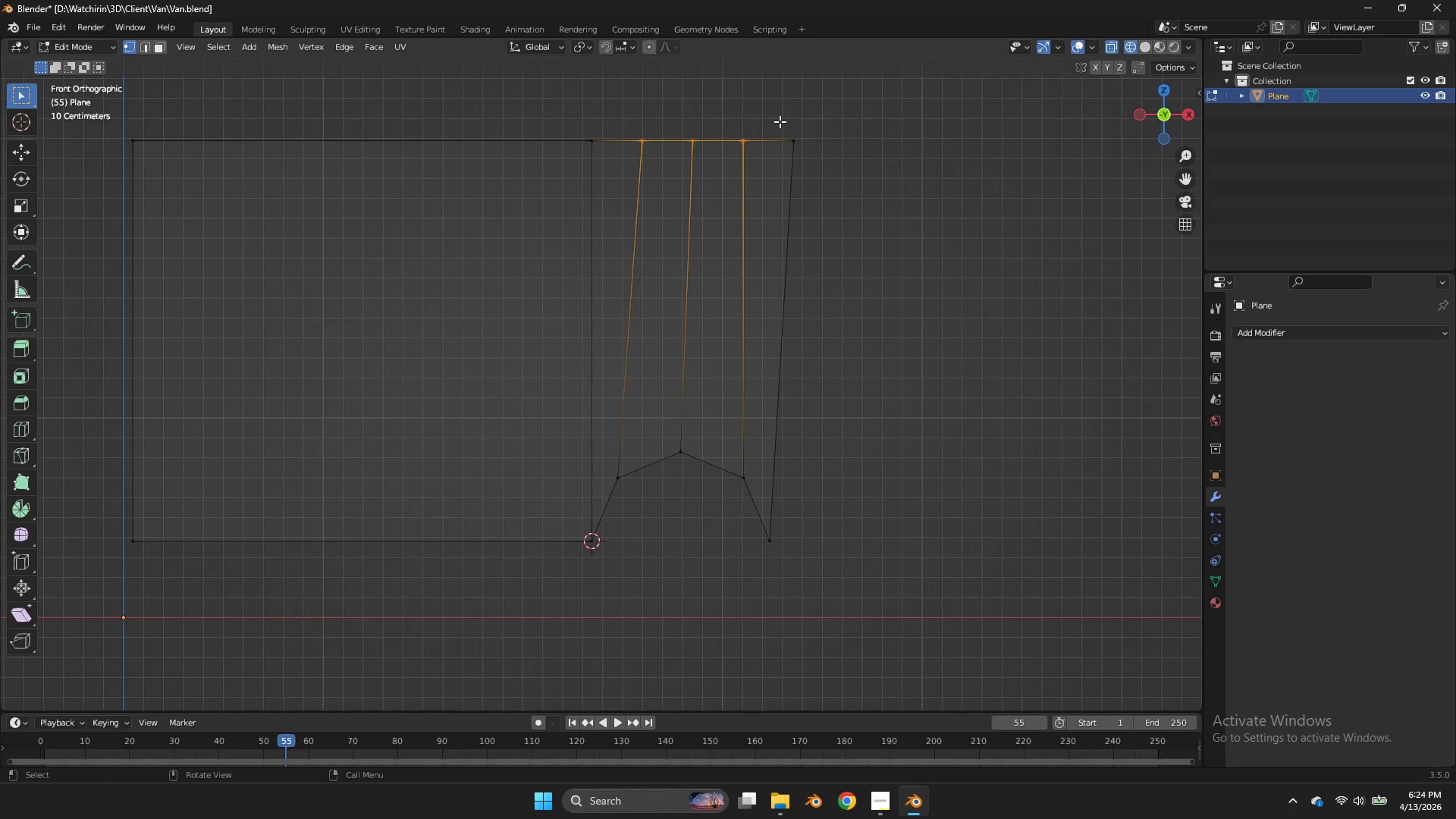 
left_click_drag(start_coordinate=[767, 116], to_coordinate=[629, 172])
 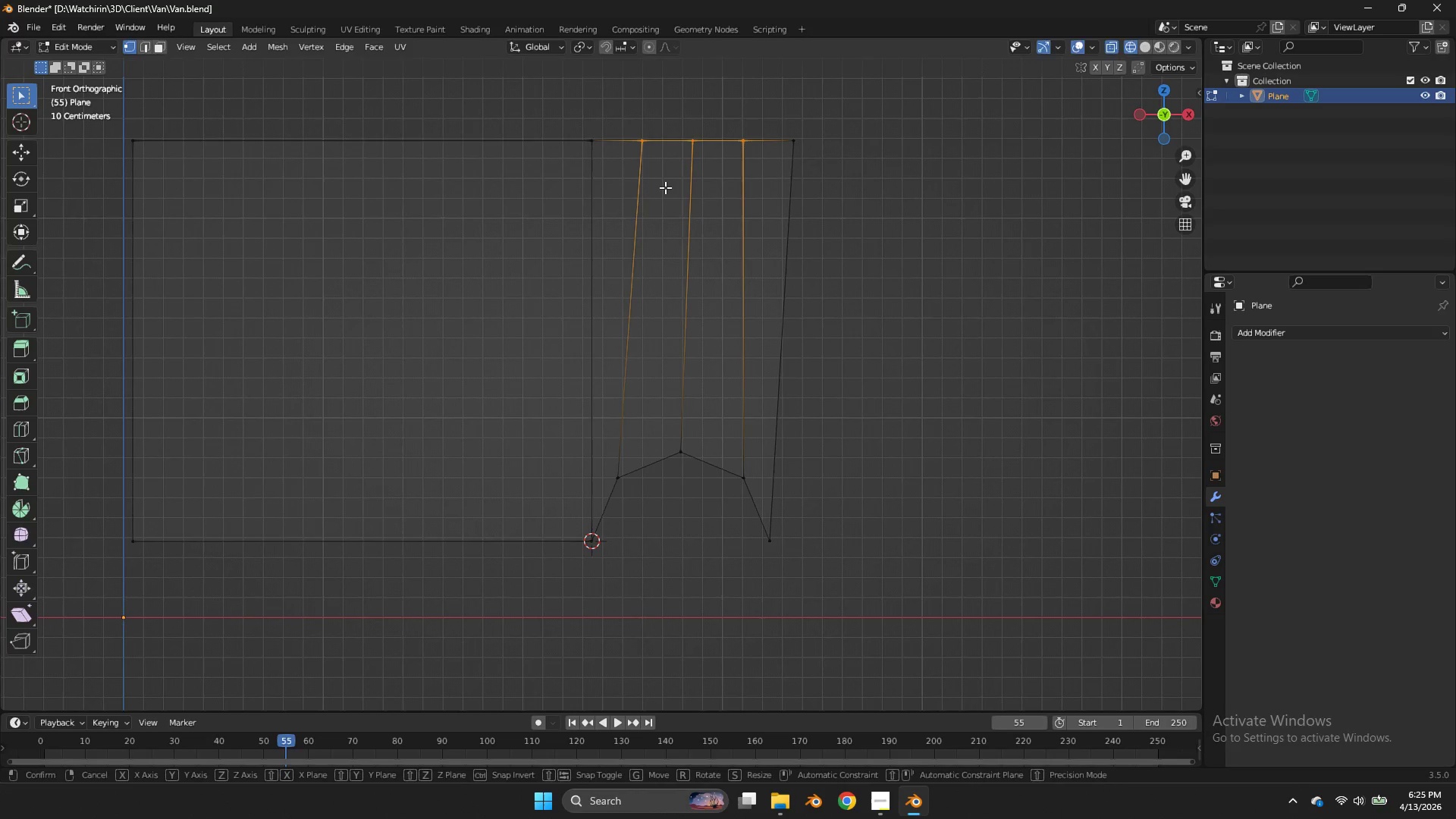 
type(gx)
 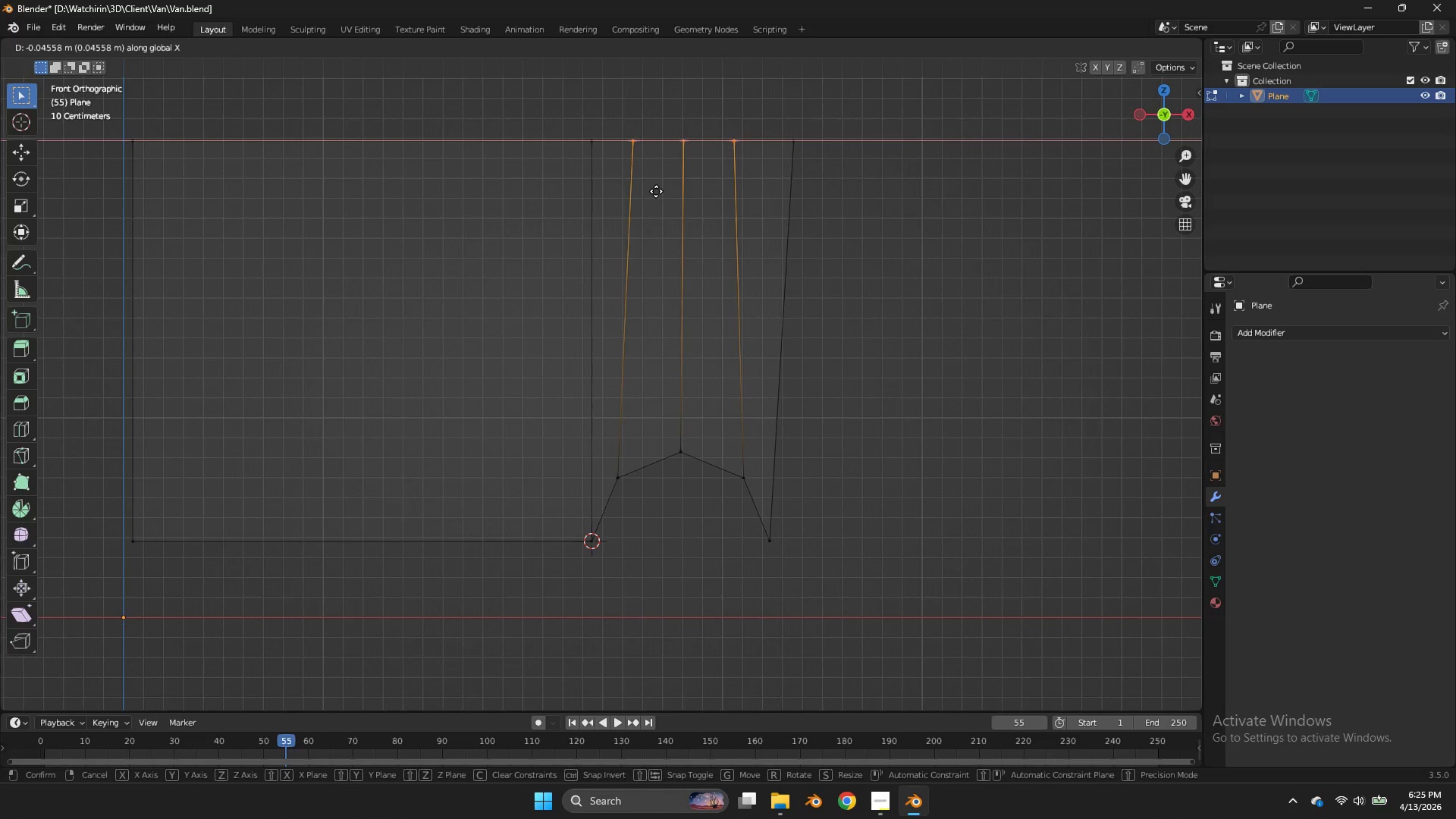 
left_click([656, 191])
 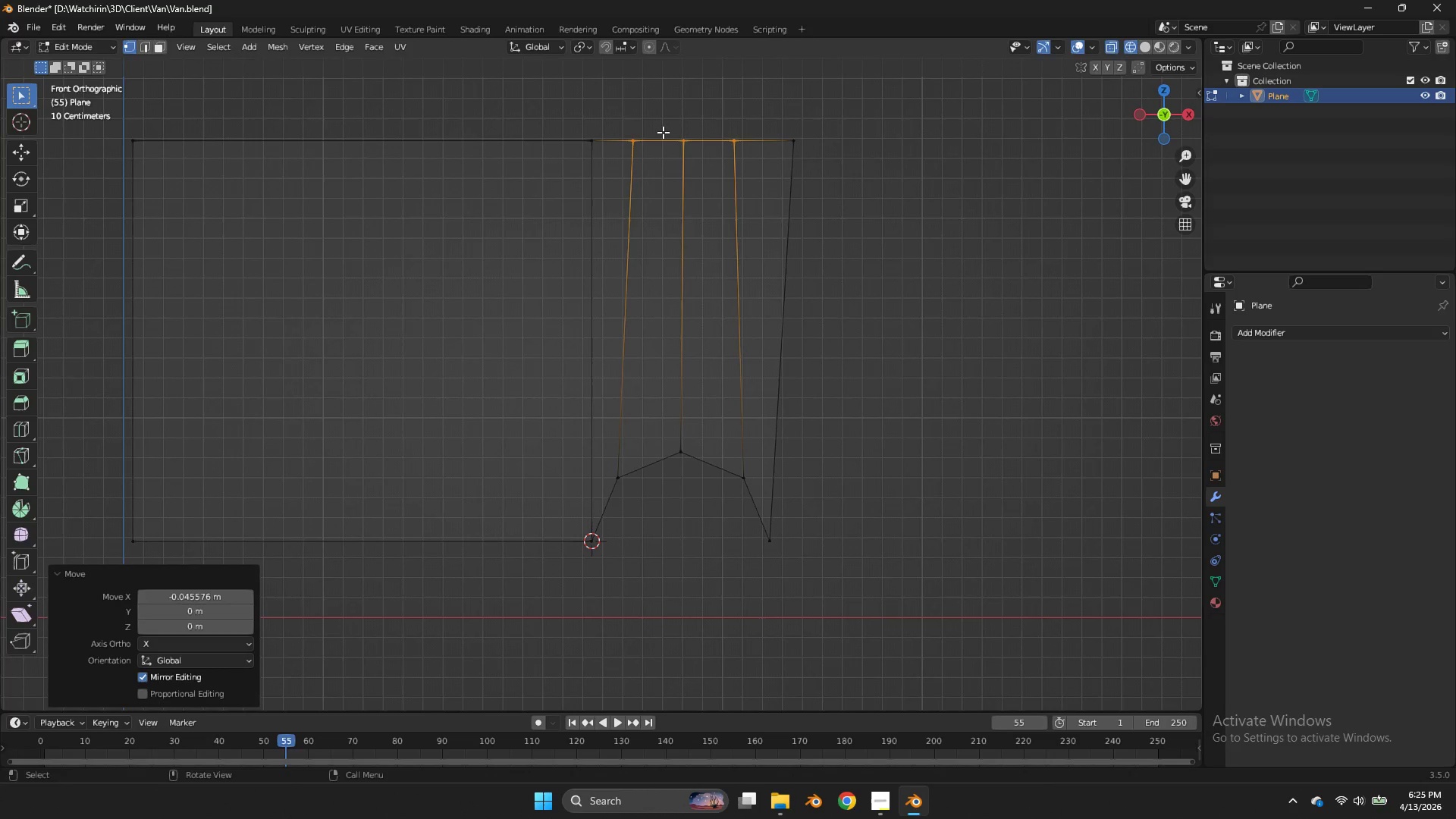 
type(gx)
 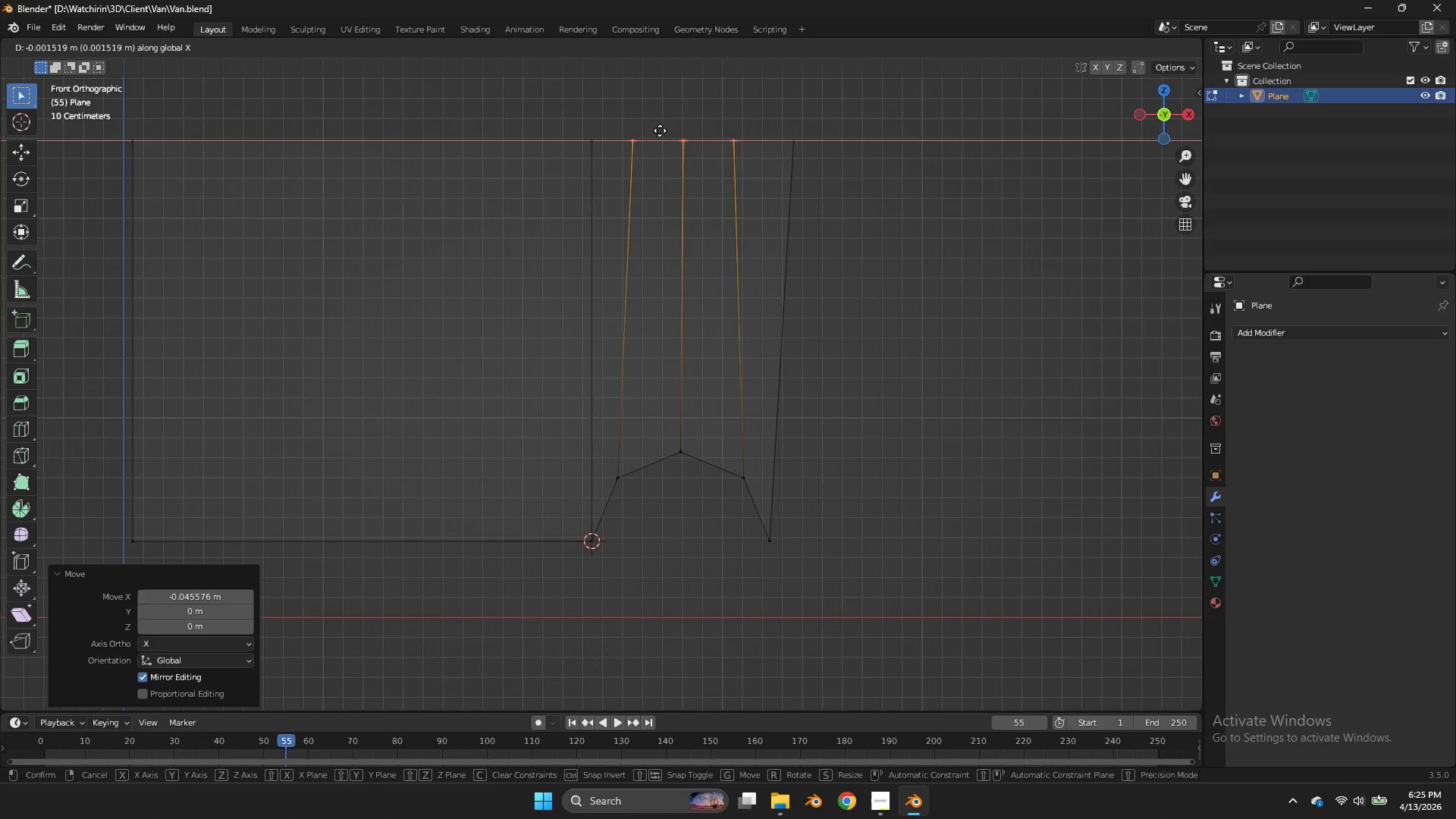 
hold_key(key=ShiftLeft, duration=1.98)
left_click([629, 143])
 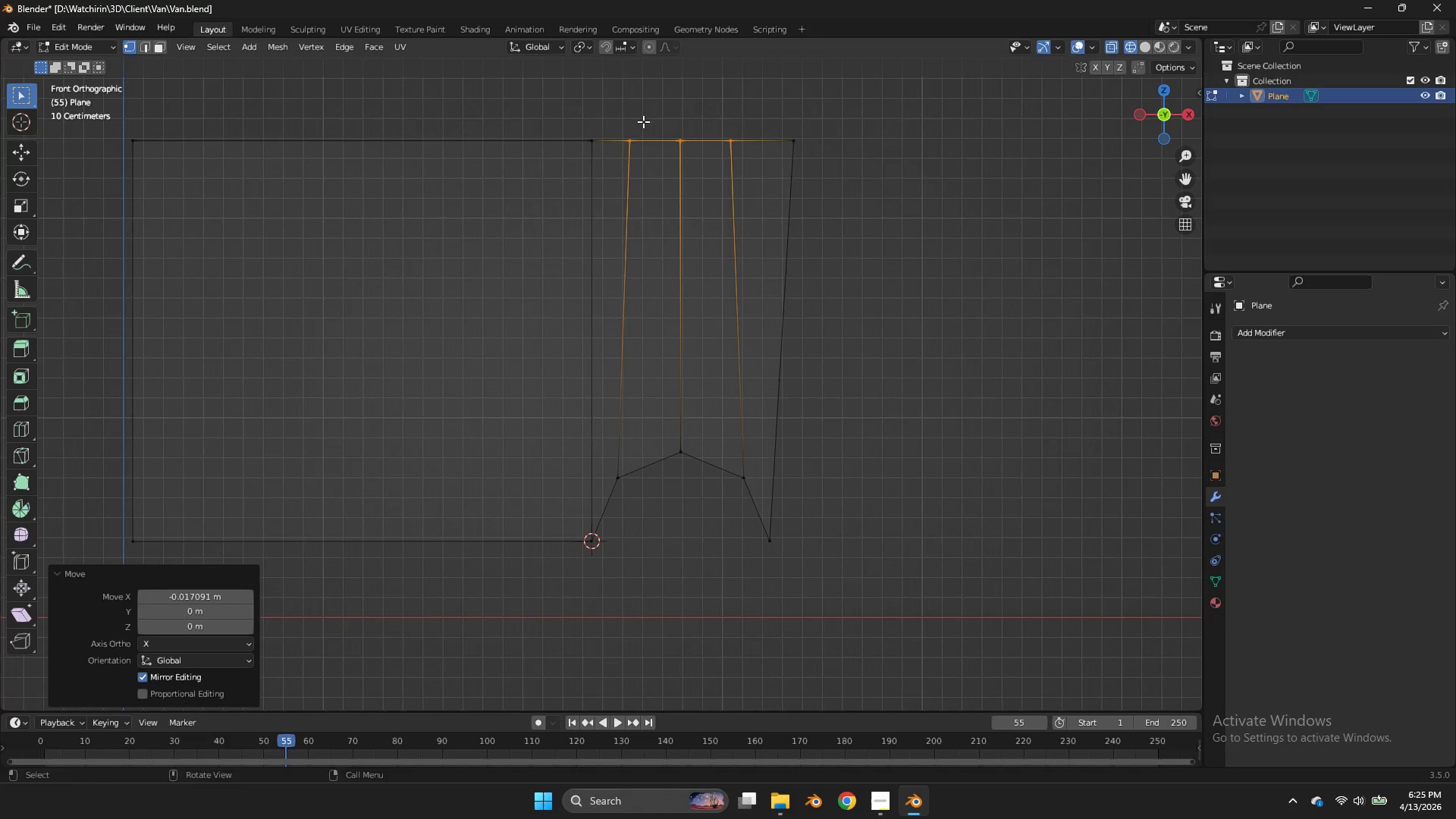 
left_click_drag(start_coordinate=[642, 119], to_coordinate=[632, 167])
 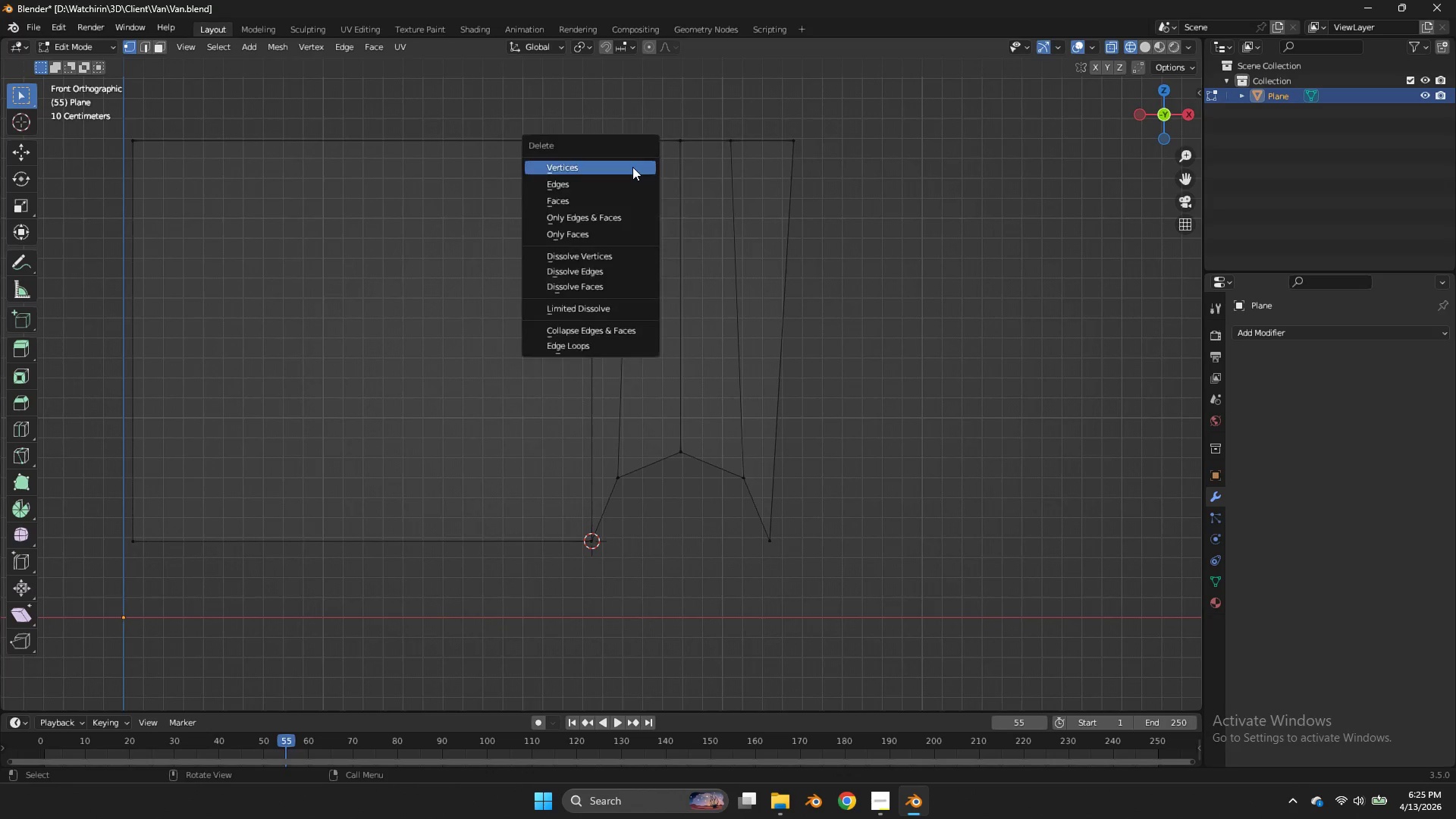 
type(gx)
 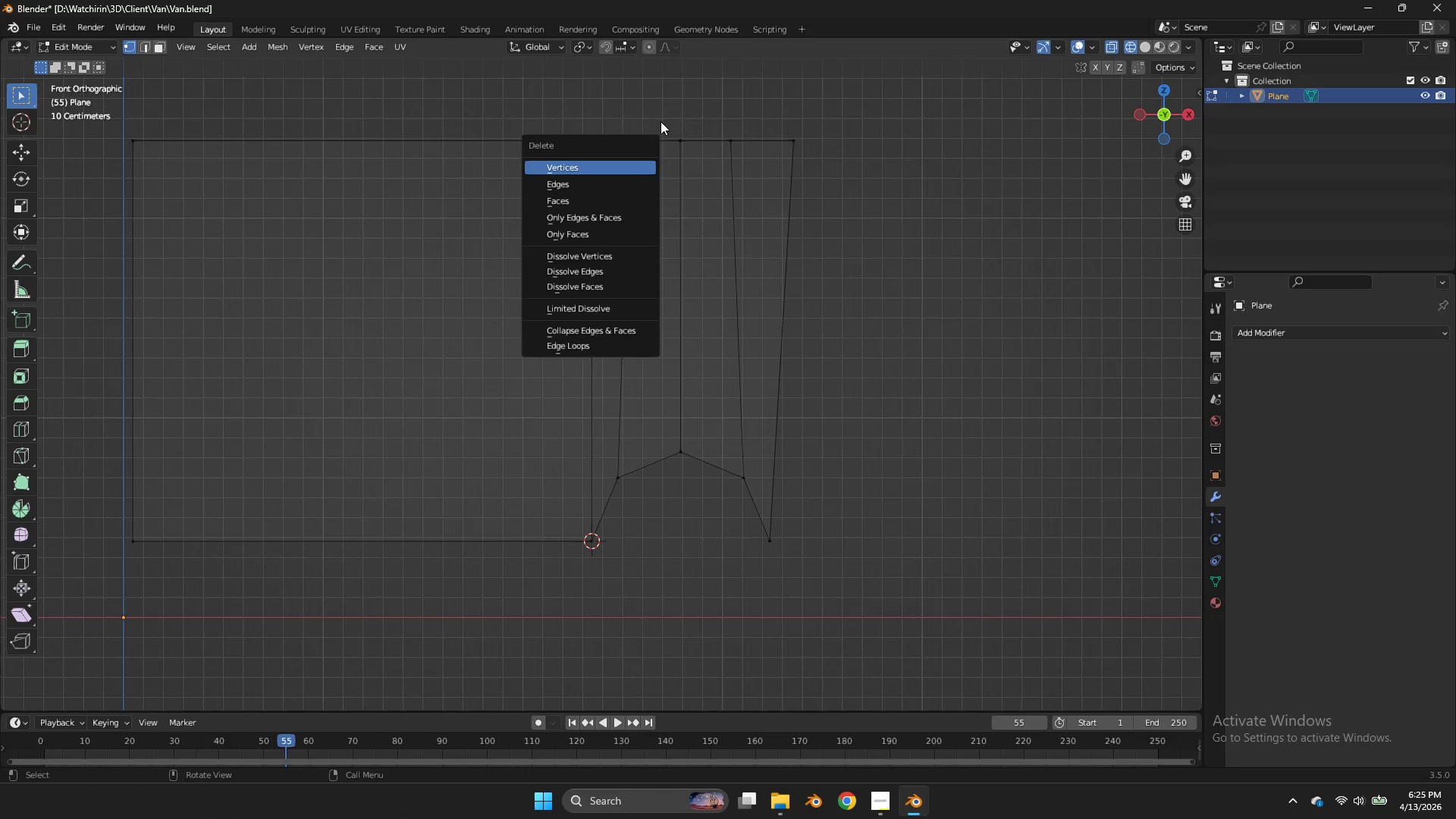 
left_click([661, 121])
 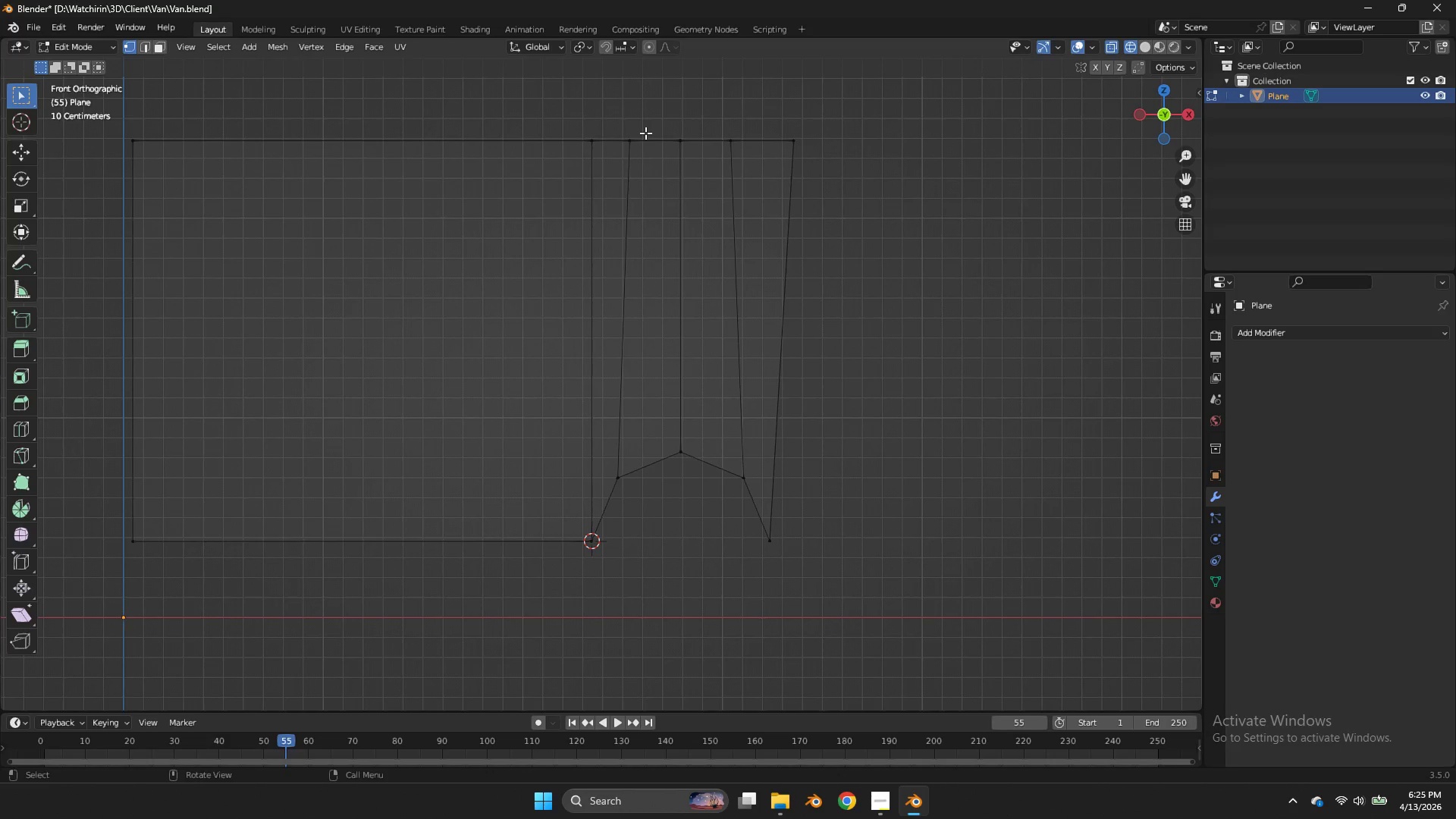 
triple_click([645, 133])
 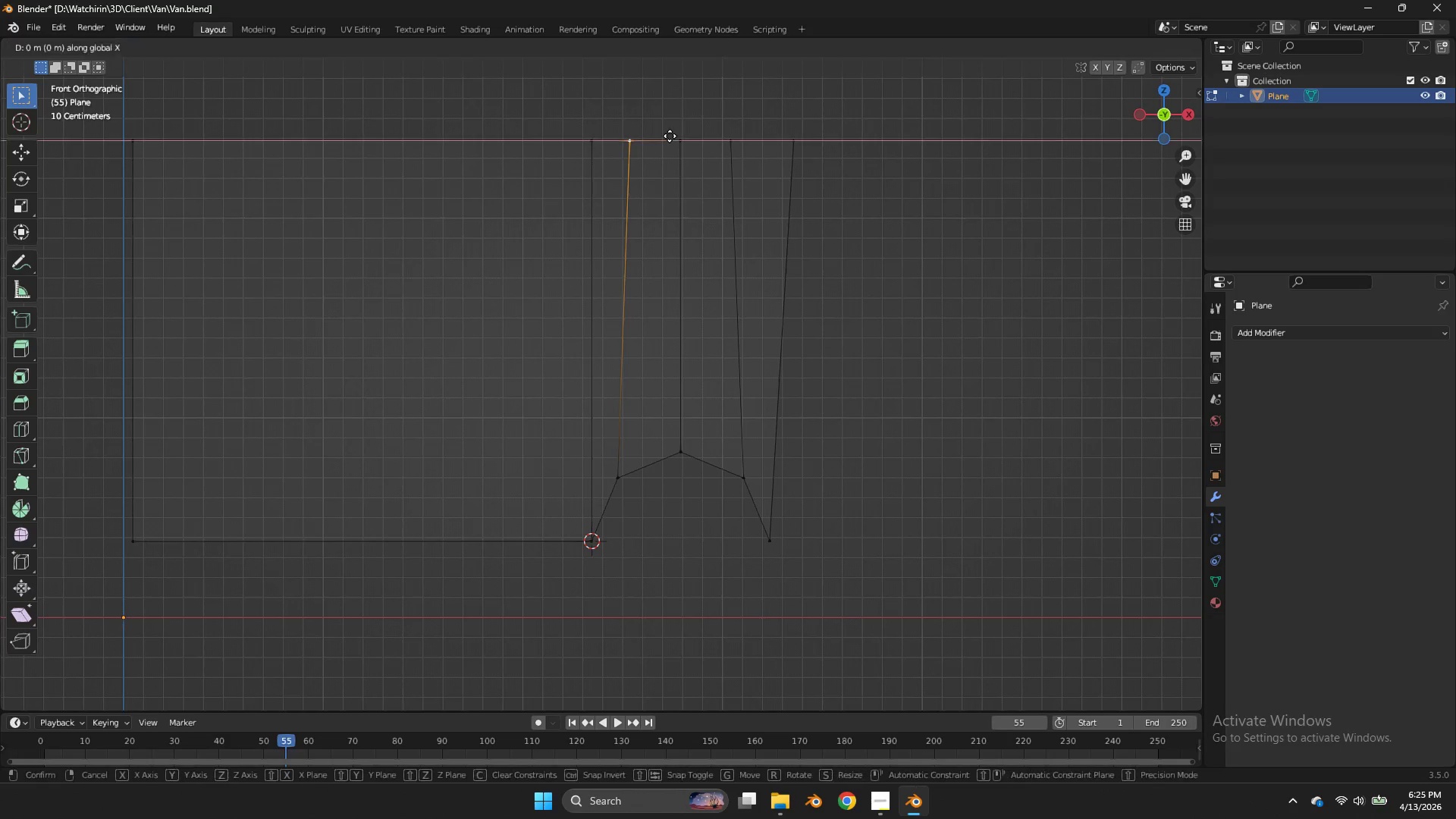 
double_click([645, 133])
 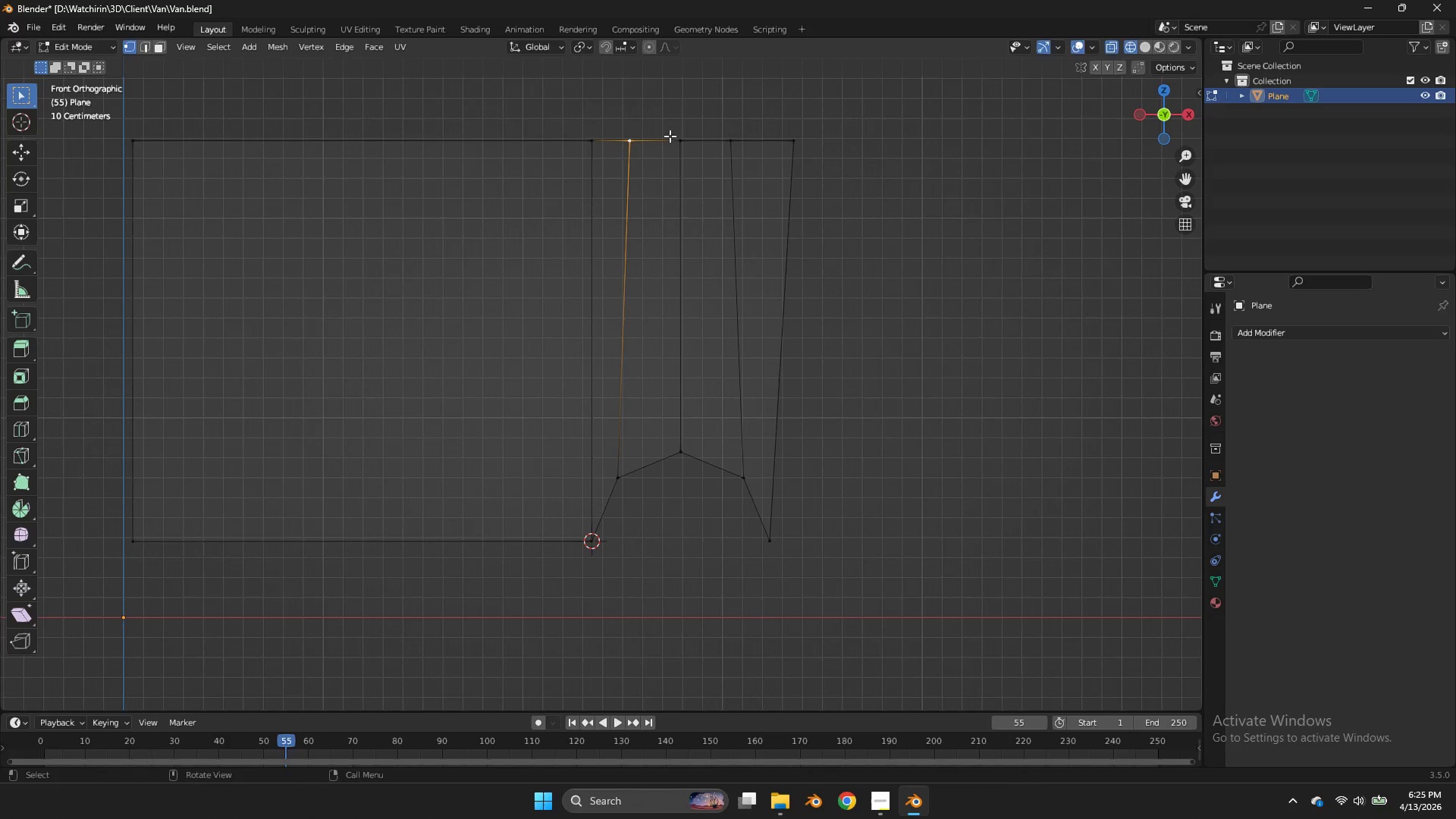 
type(gx)
 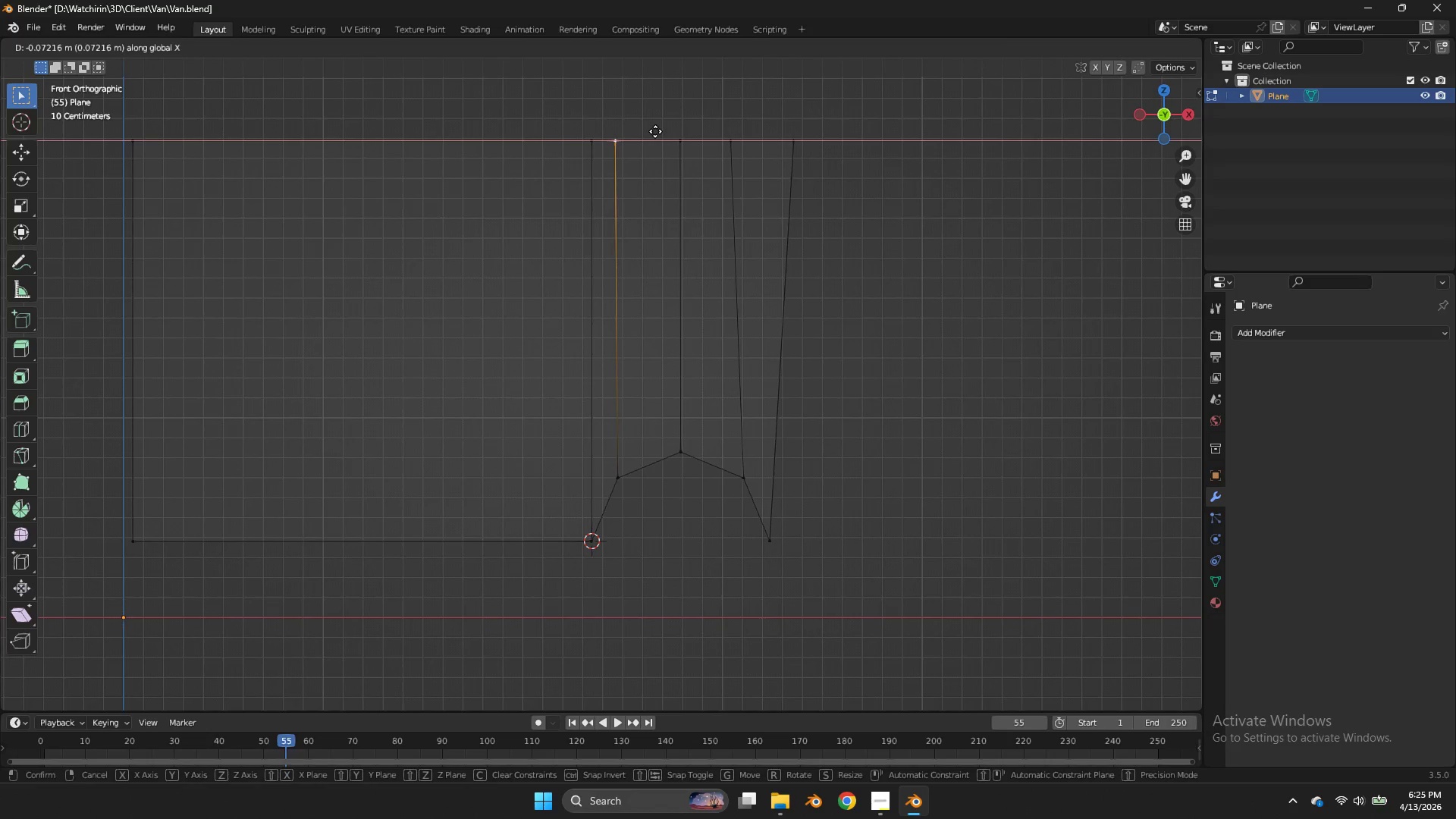 
left_click([655, 131])
 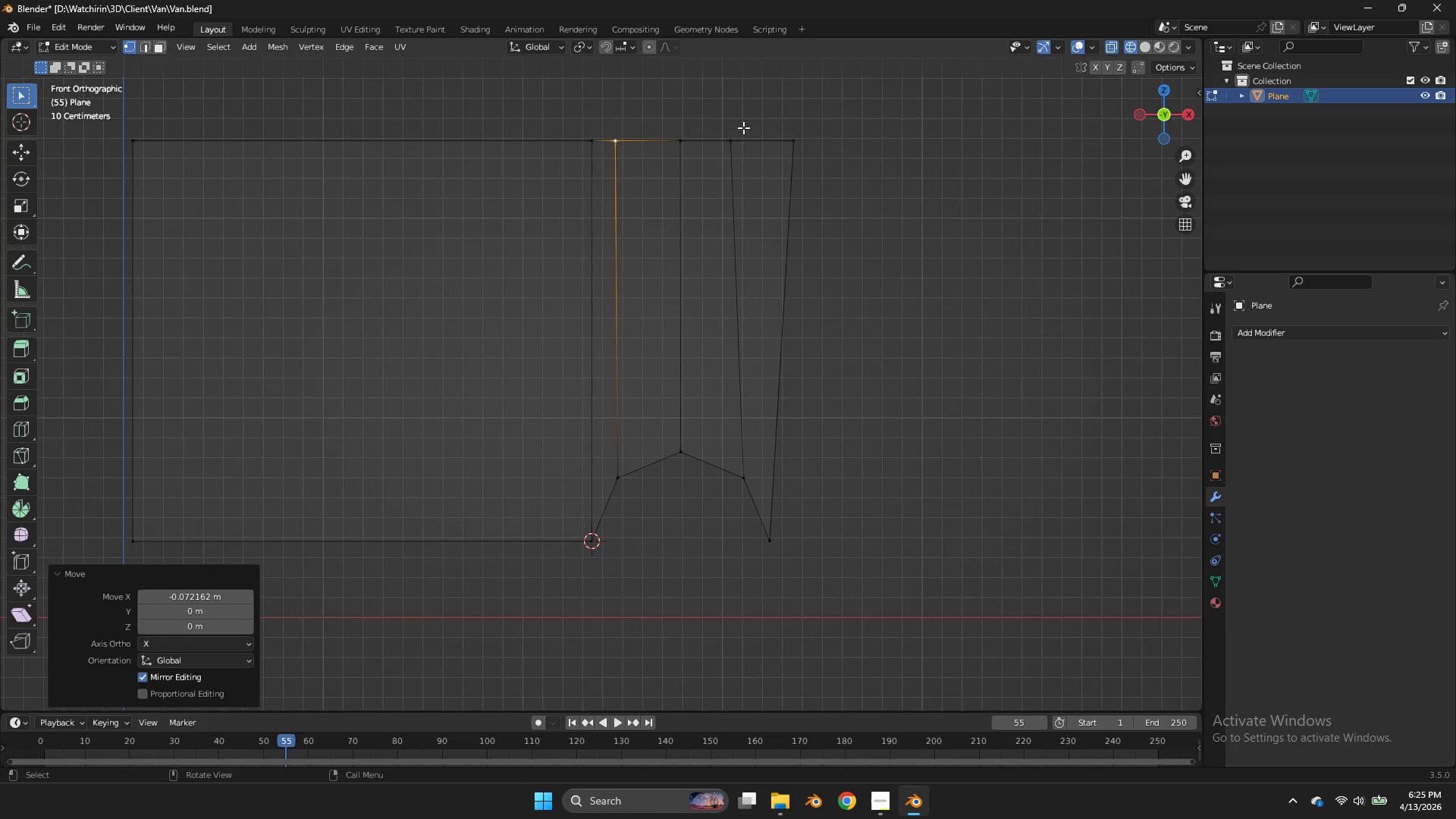 
double_click([655, 131])
 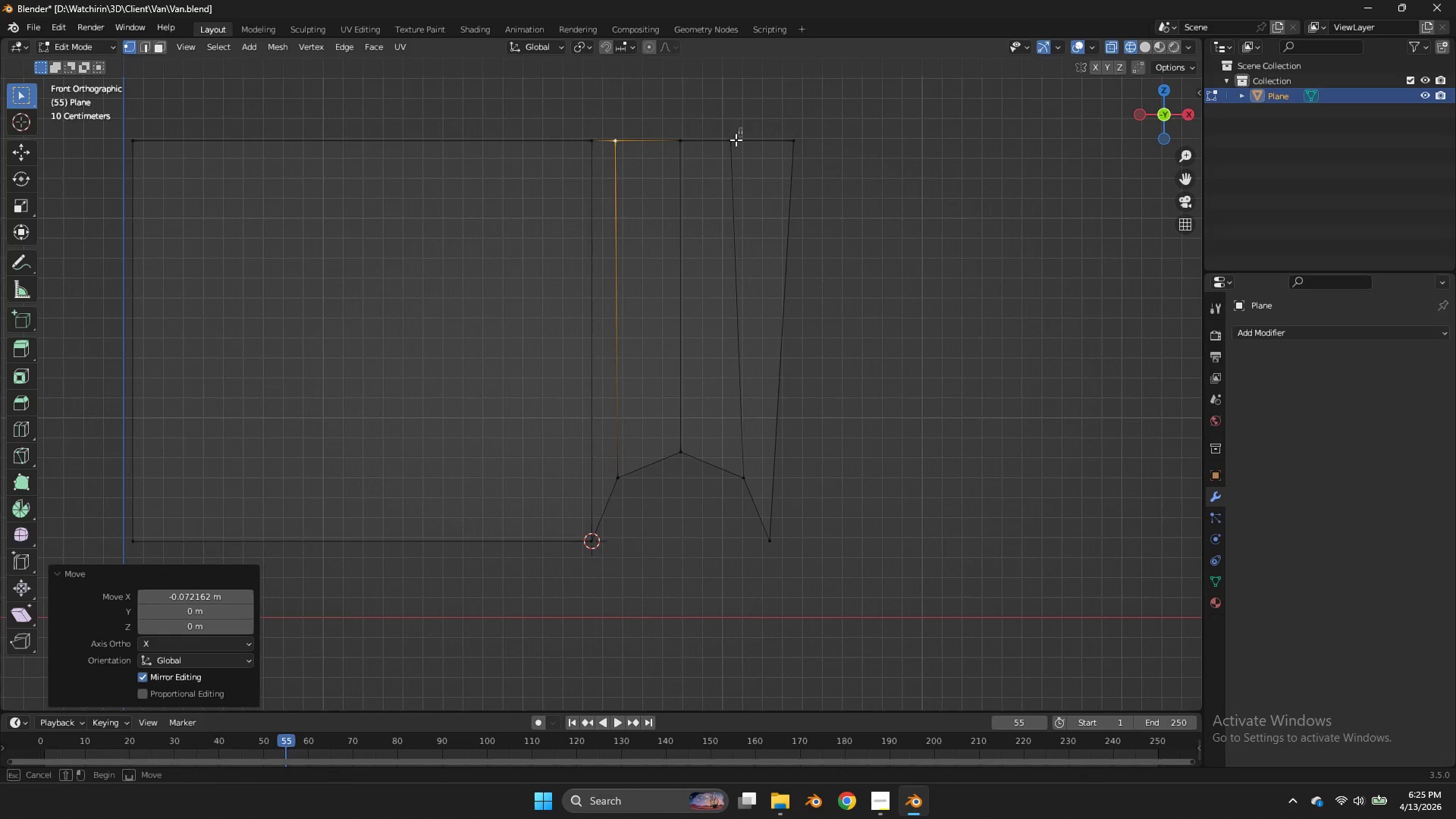 
left_click_drag(start_coordinate=[742, 127], to_coordinate=[723, 156])
 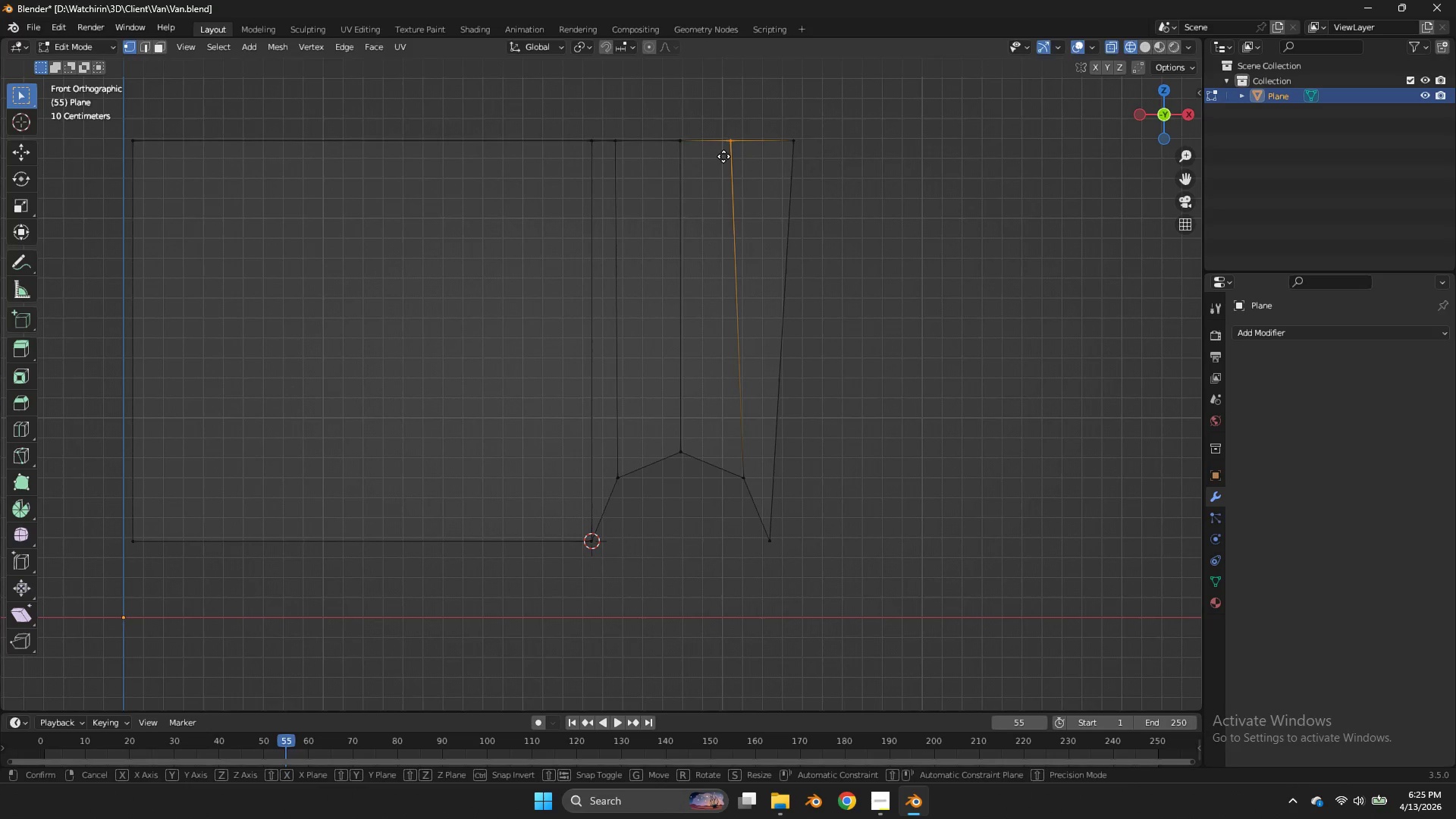 
type(gx)
 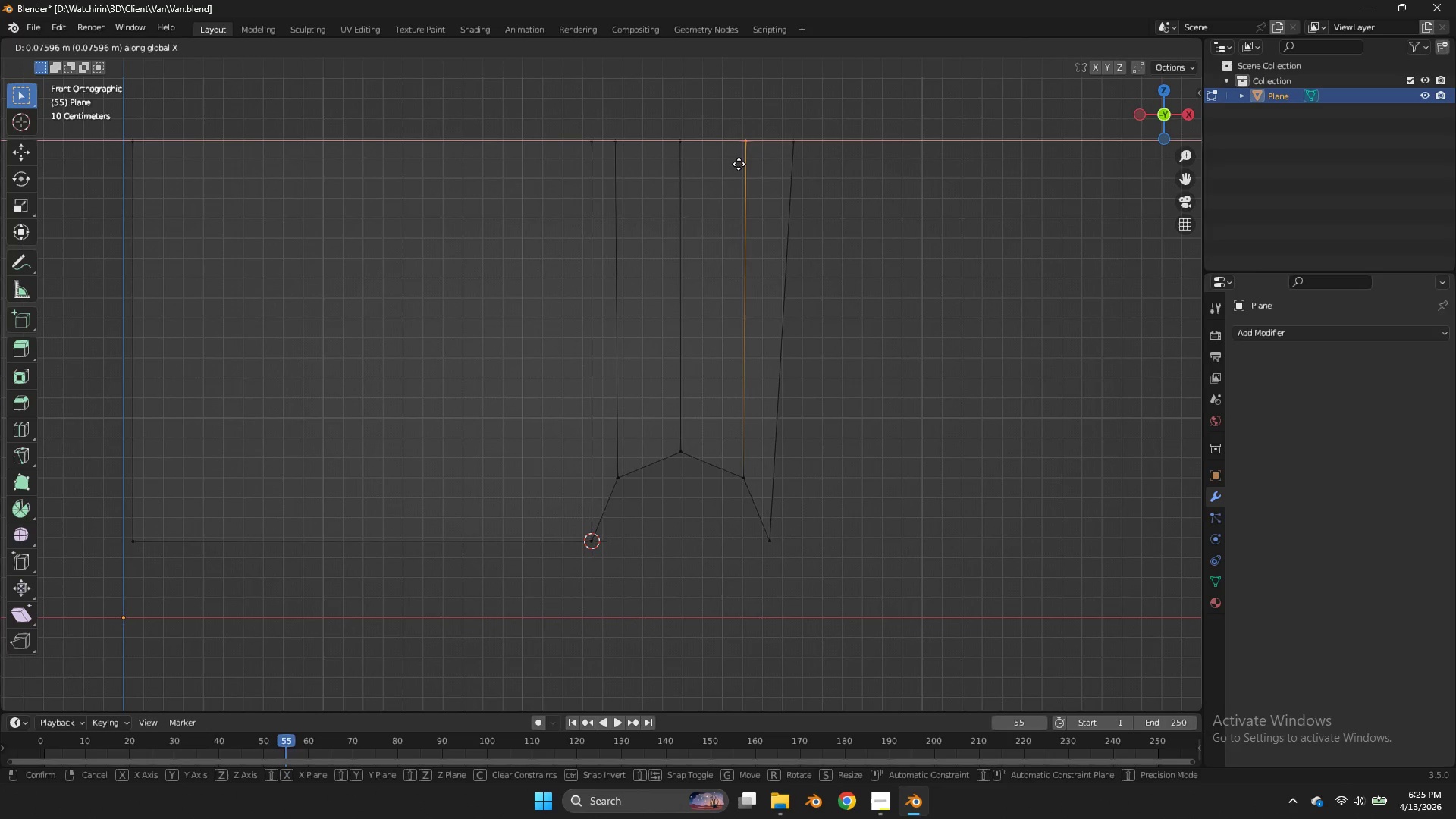 
hold_key(key=ShiftLeft, duration=0.8)
double_click([734, 163])
 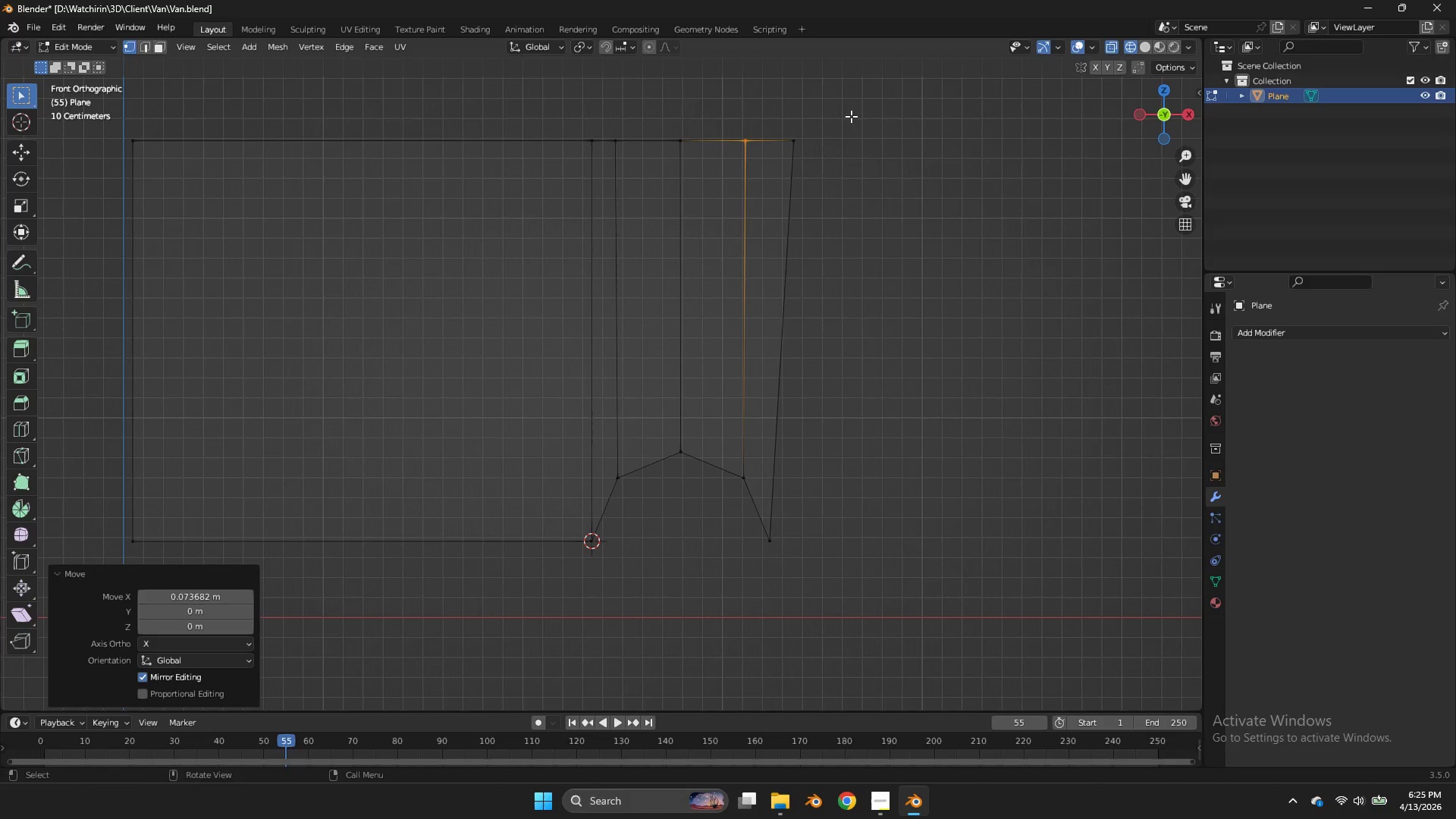 
left_click_drag(start_coordinate=[851, 116], to_coordinate=[785, 179])
 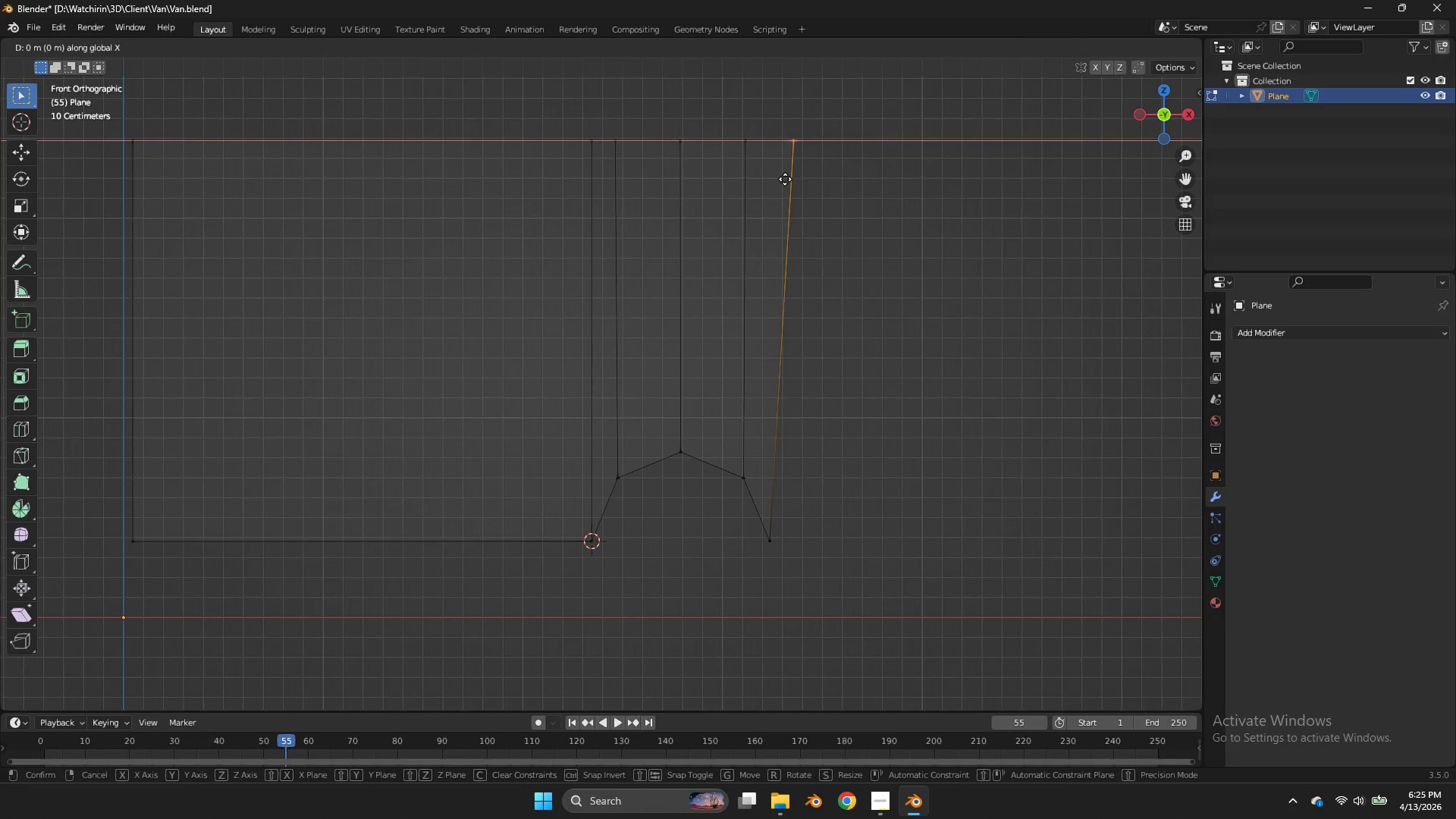 
type(gx)
 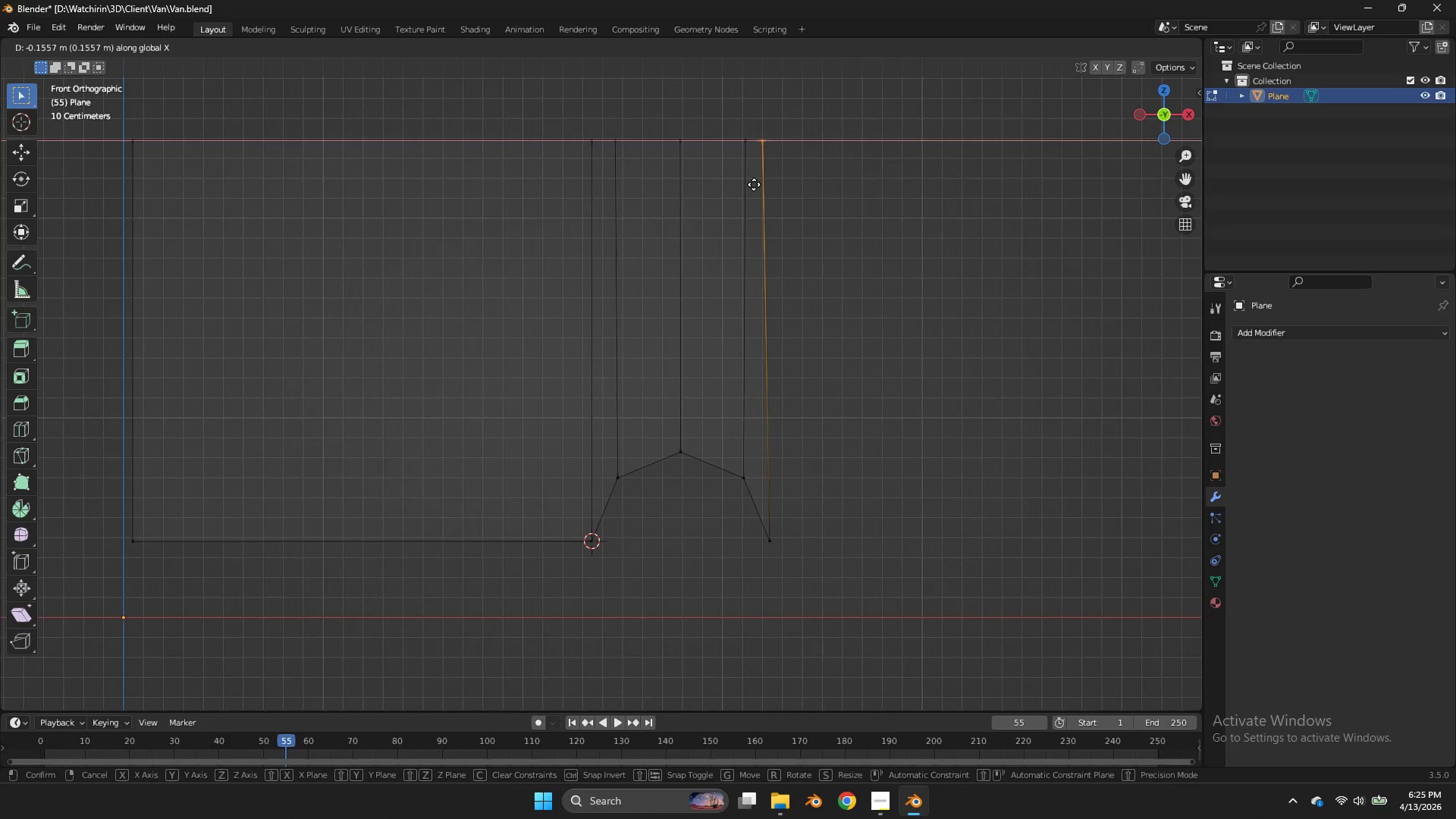 
left_click([754, 184])
 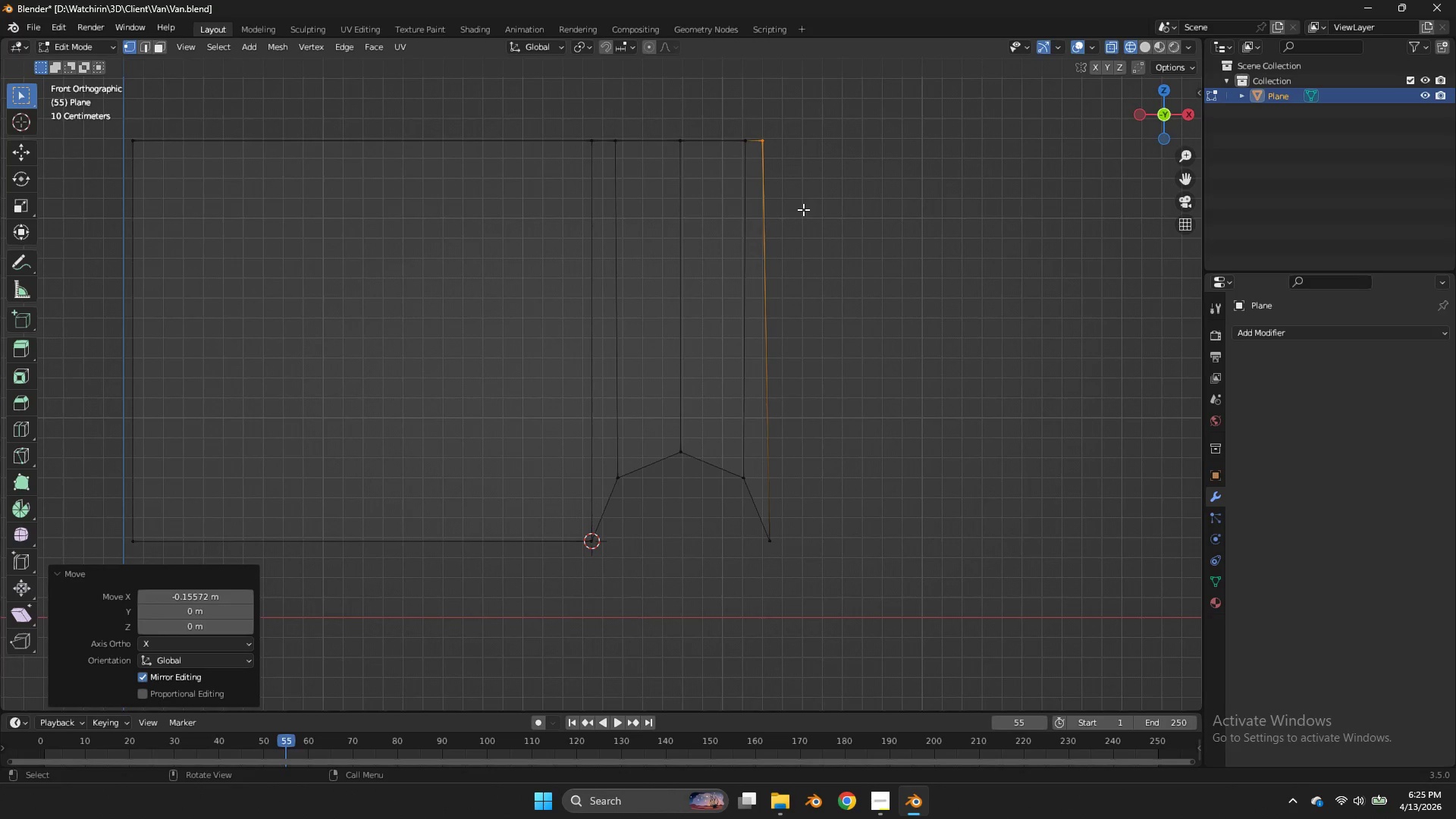 
type(gx)
 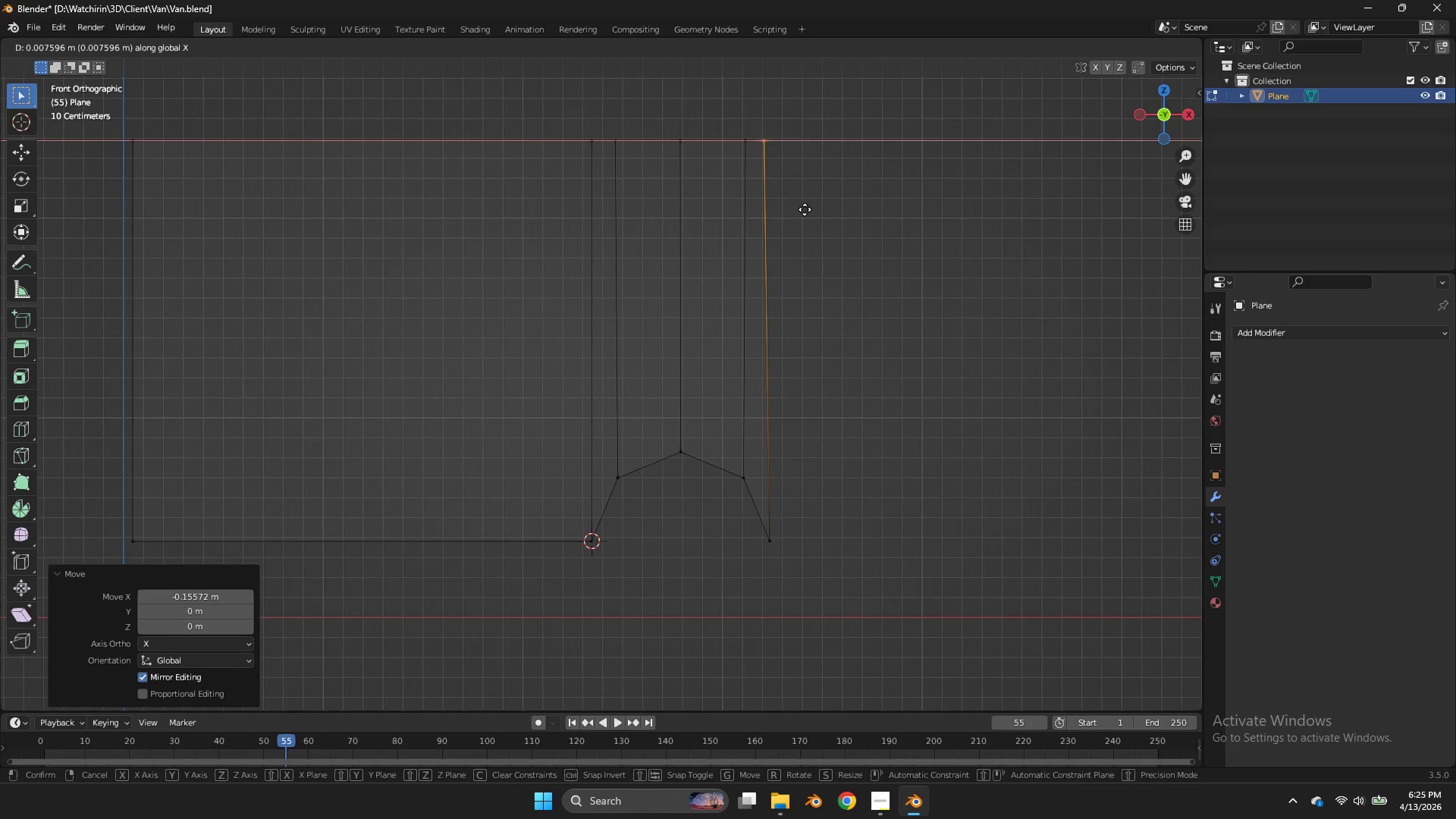 
hold_key(key=ShiftLeft, duration=1.27)
double_click([835, 212])
 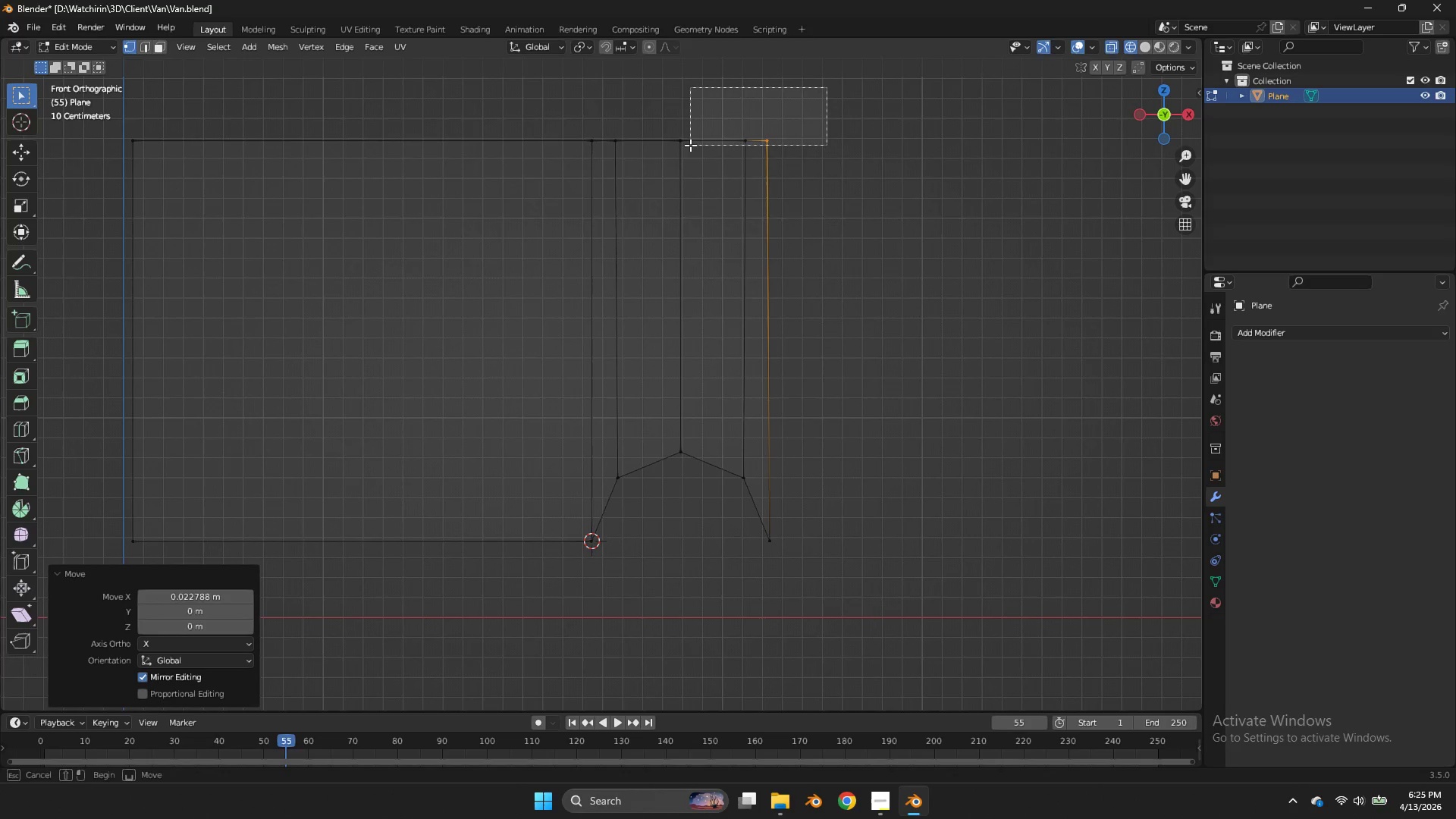 
left_click([835, 212])
 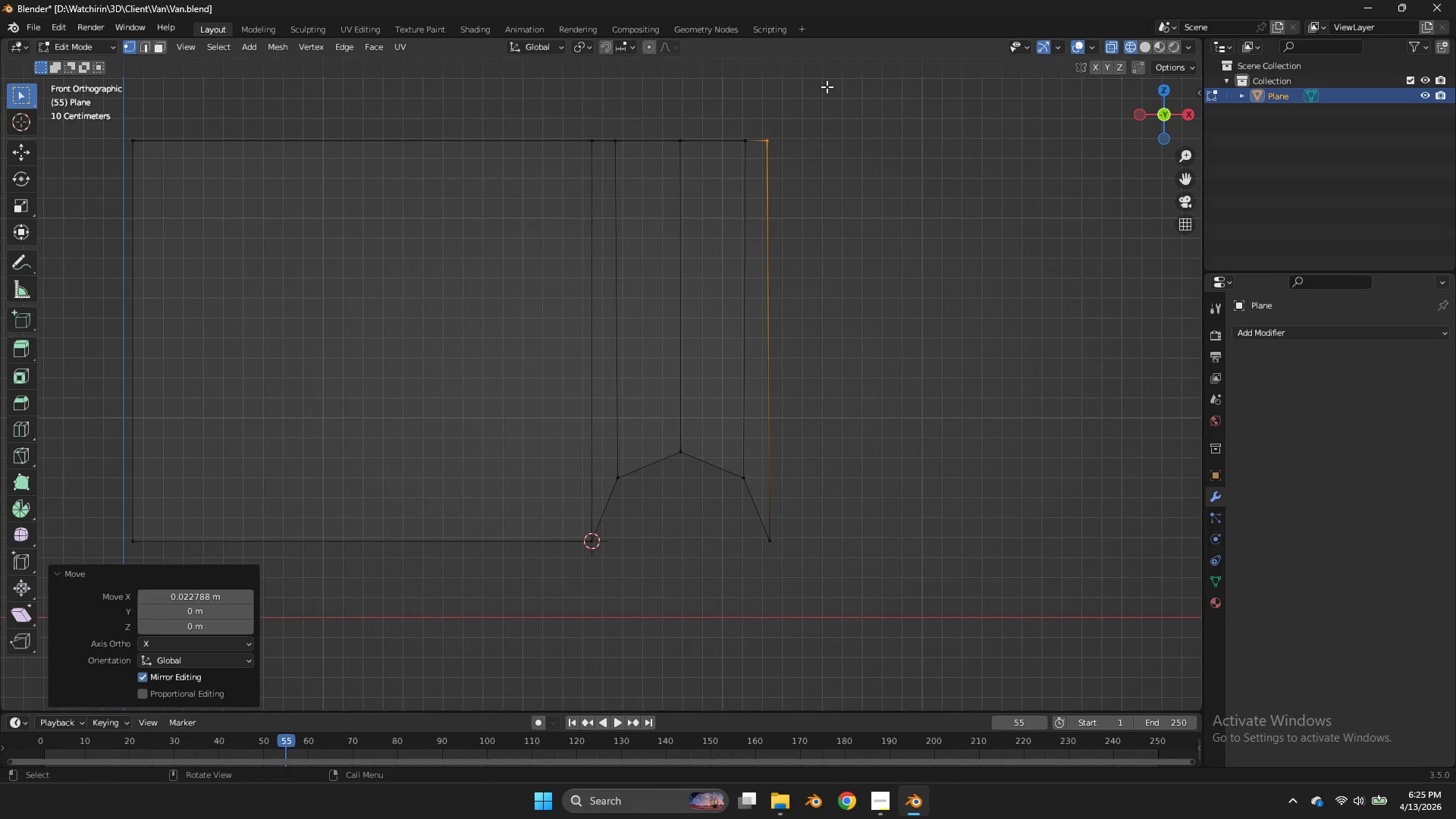 
left_click_drag(start_coordinate=[827, 87], to_coordinate=[23, 272])
 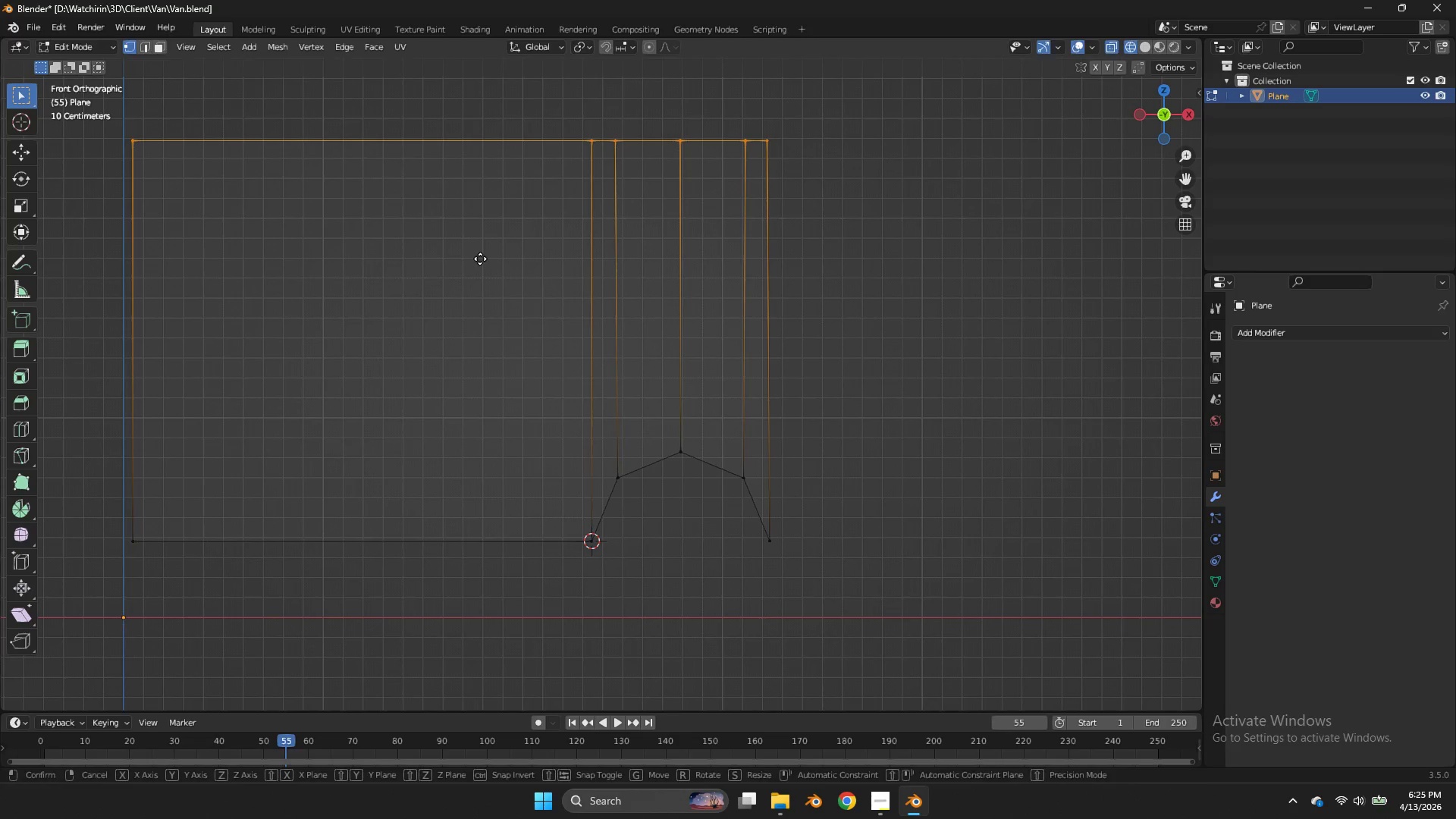 
type(gz)
 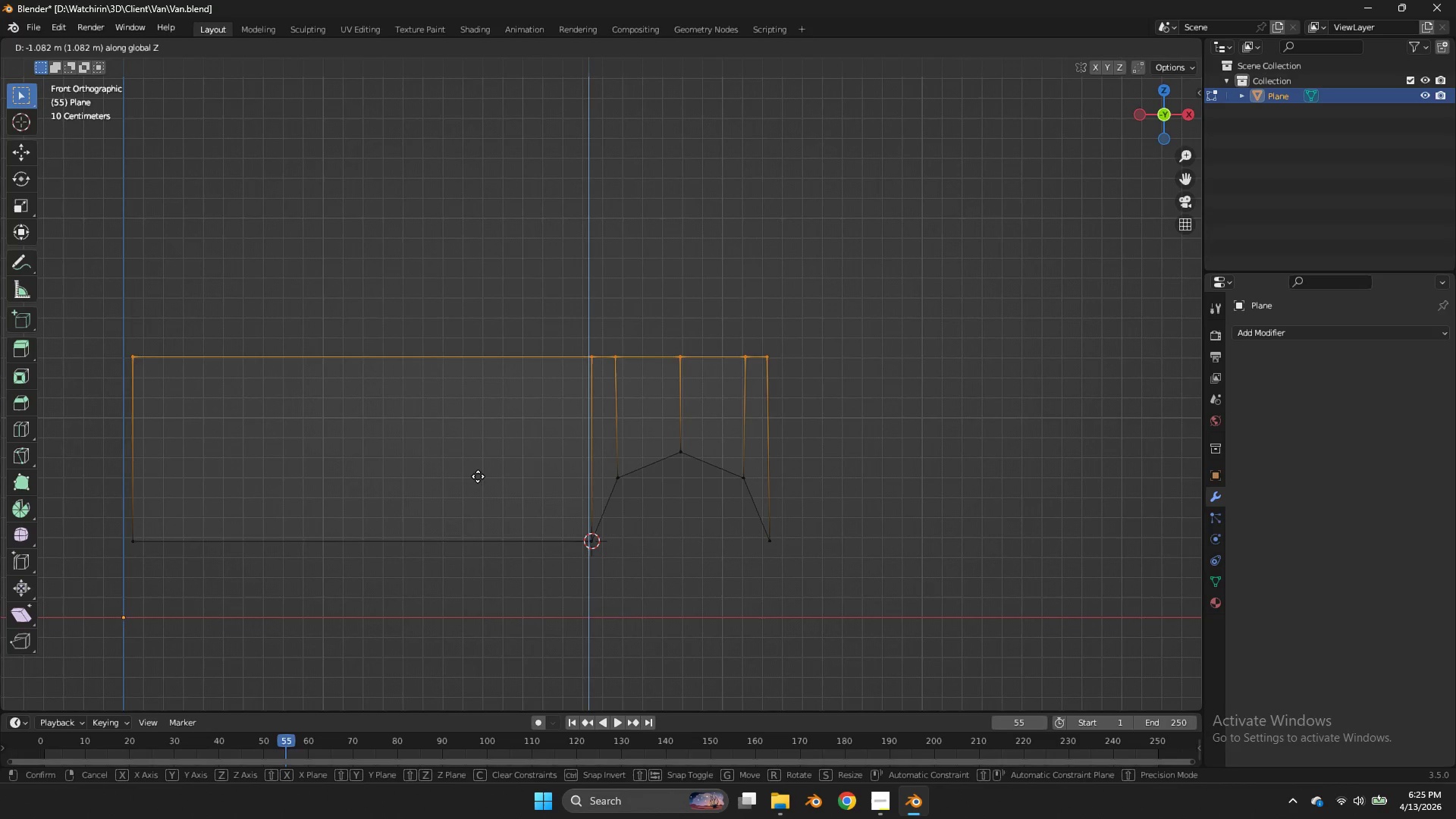 
wait(5.66)
 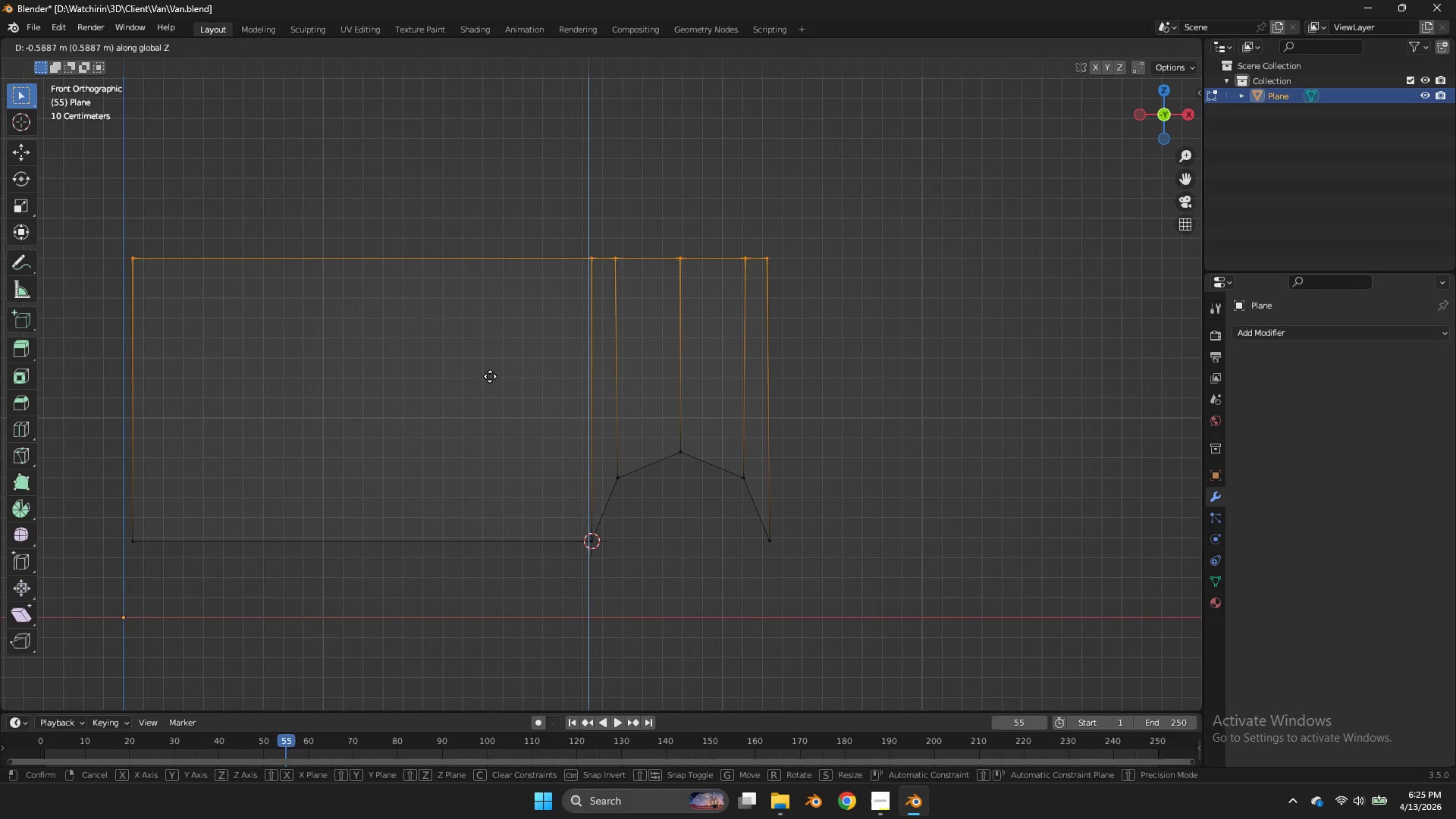 
left_click([478, 479])
 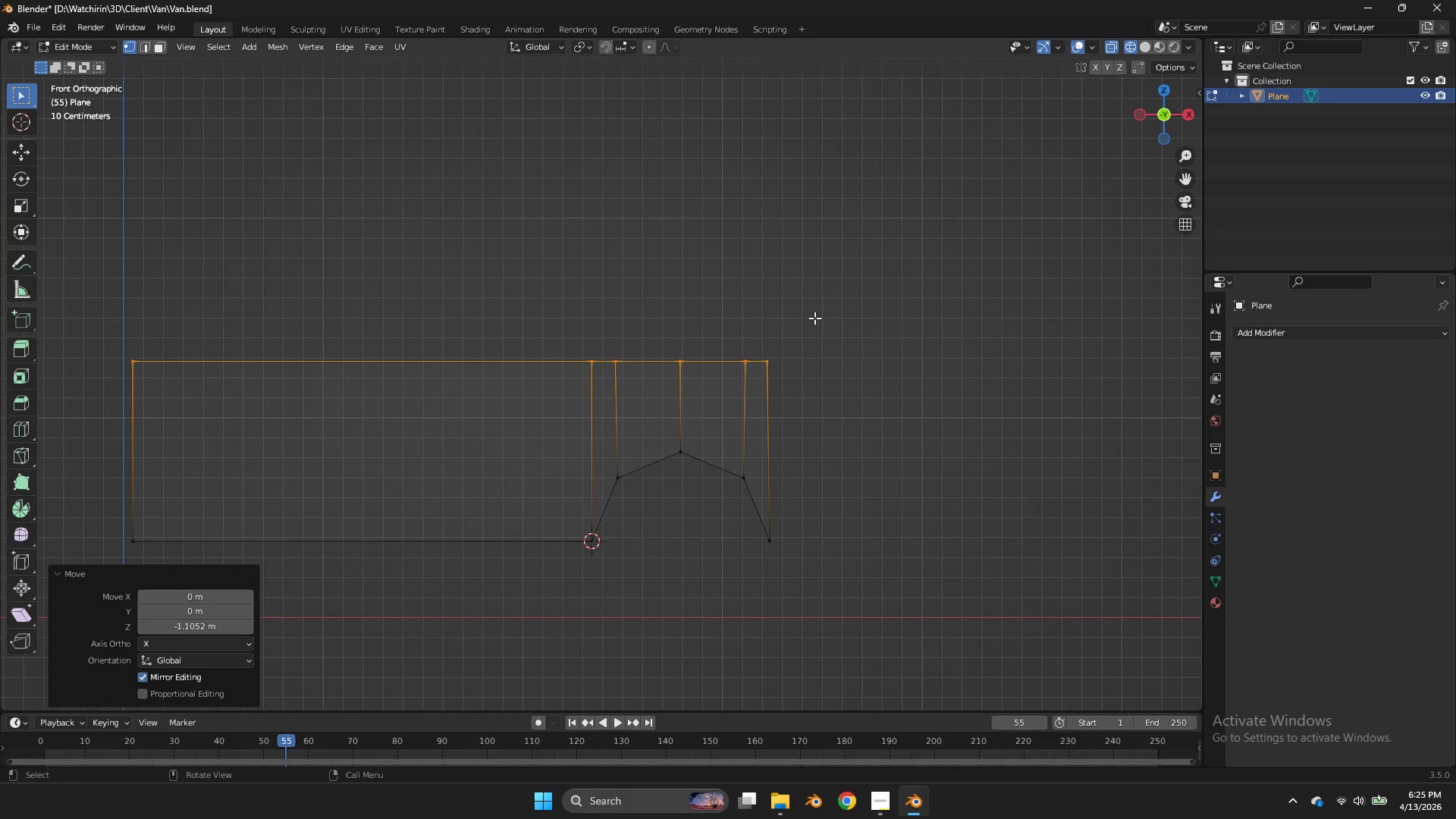 
left_click_drag(start_coordinate=[813, 331], to_coordinate=[761, 578])
 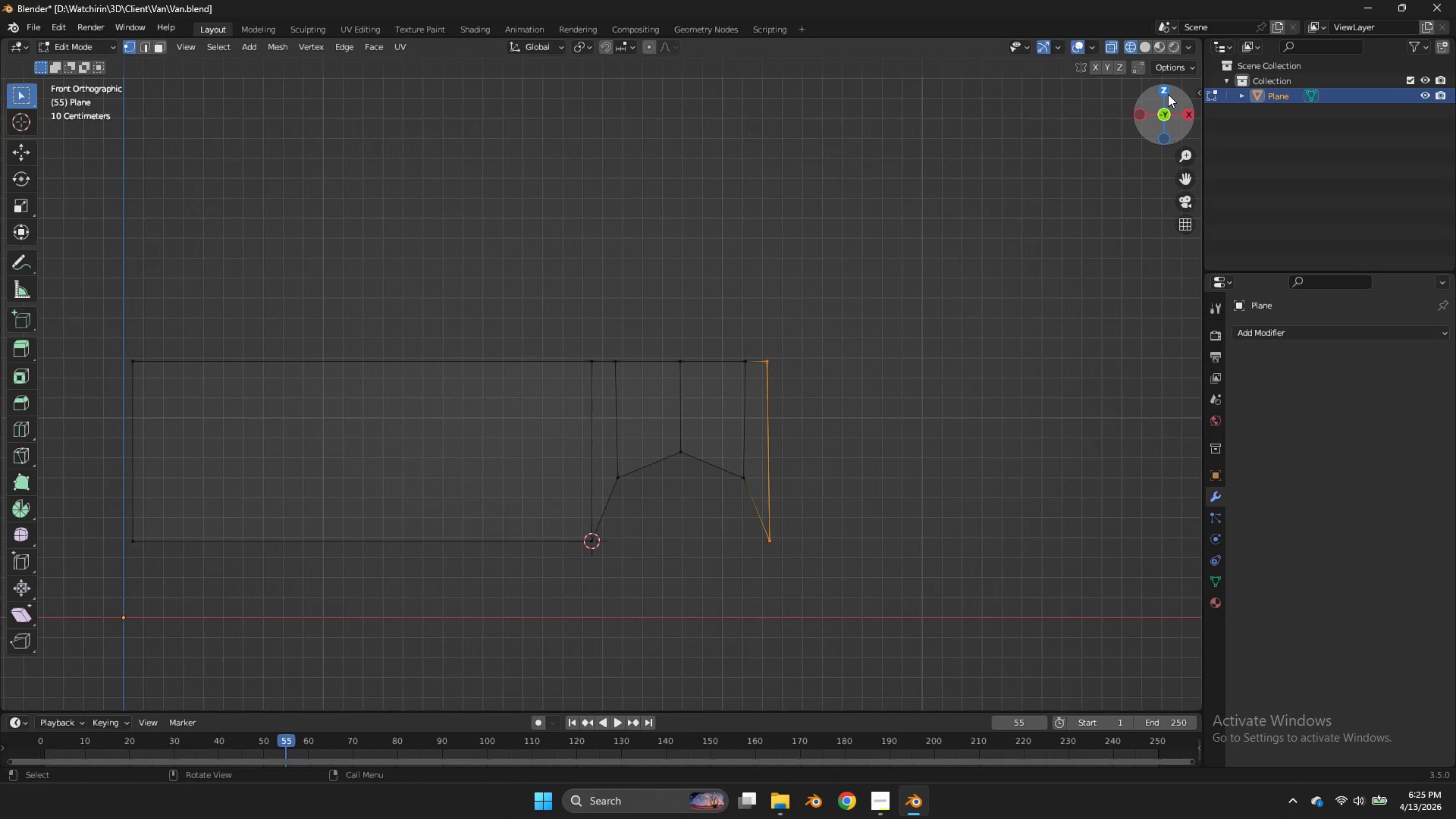 
left_click([1168, 94])
 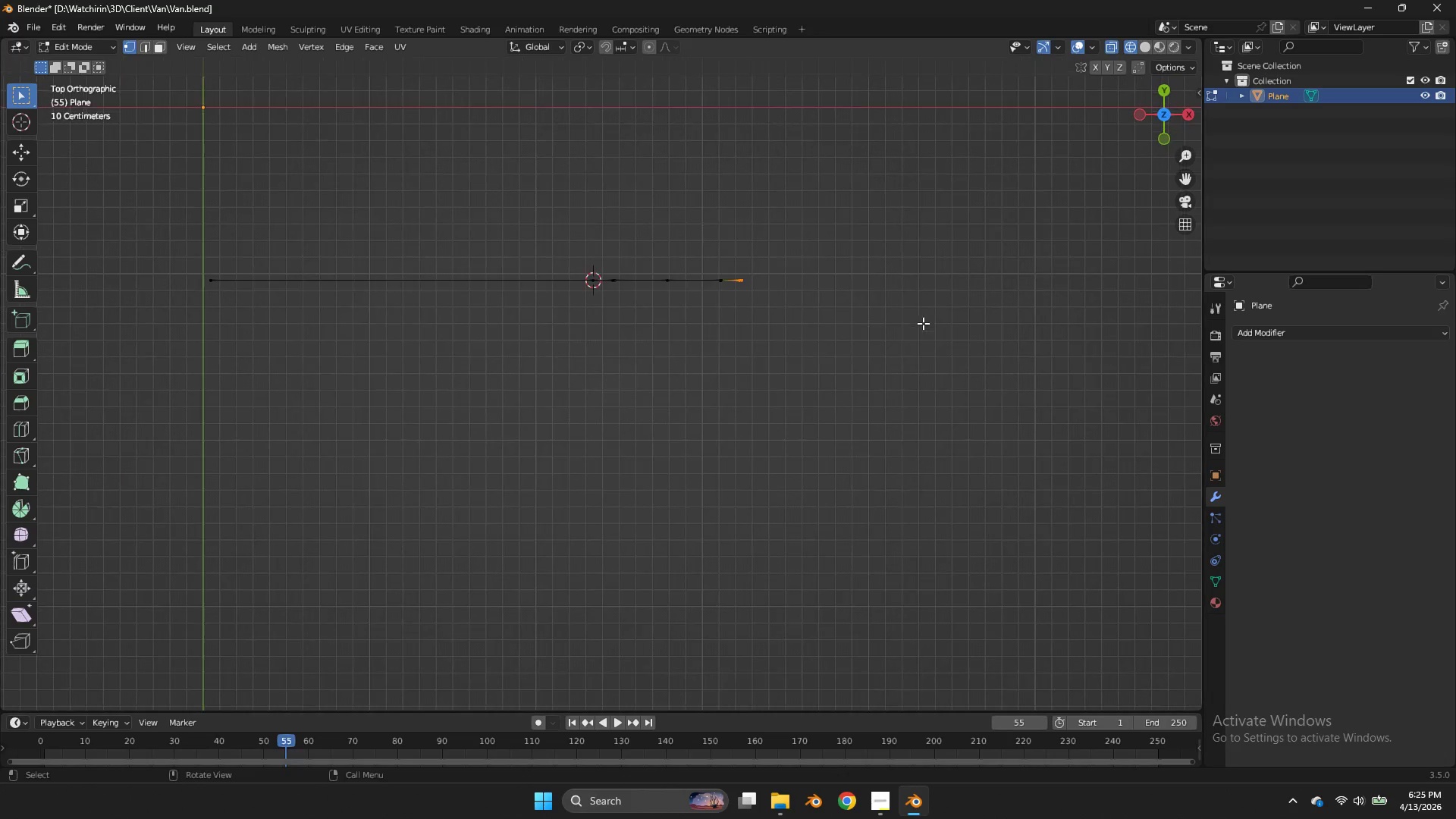 
scroll: coordinate [923, 323], scroll_direction: down, amount: 1.0
 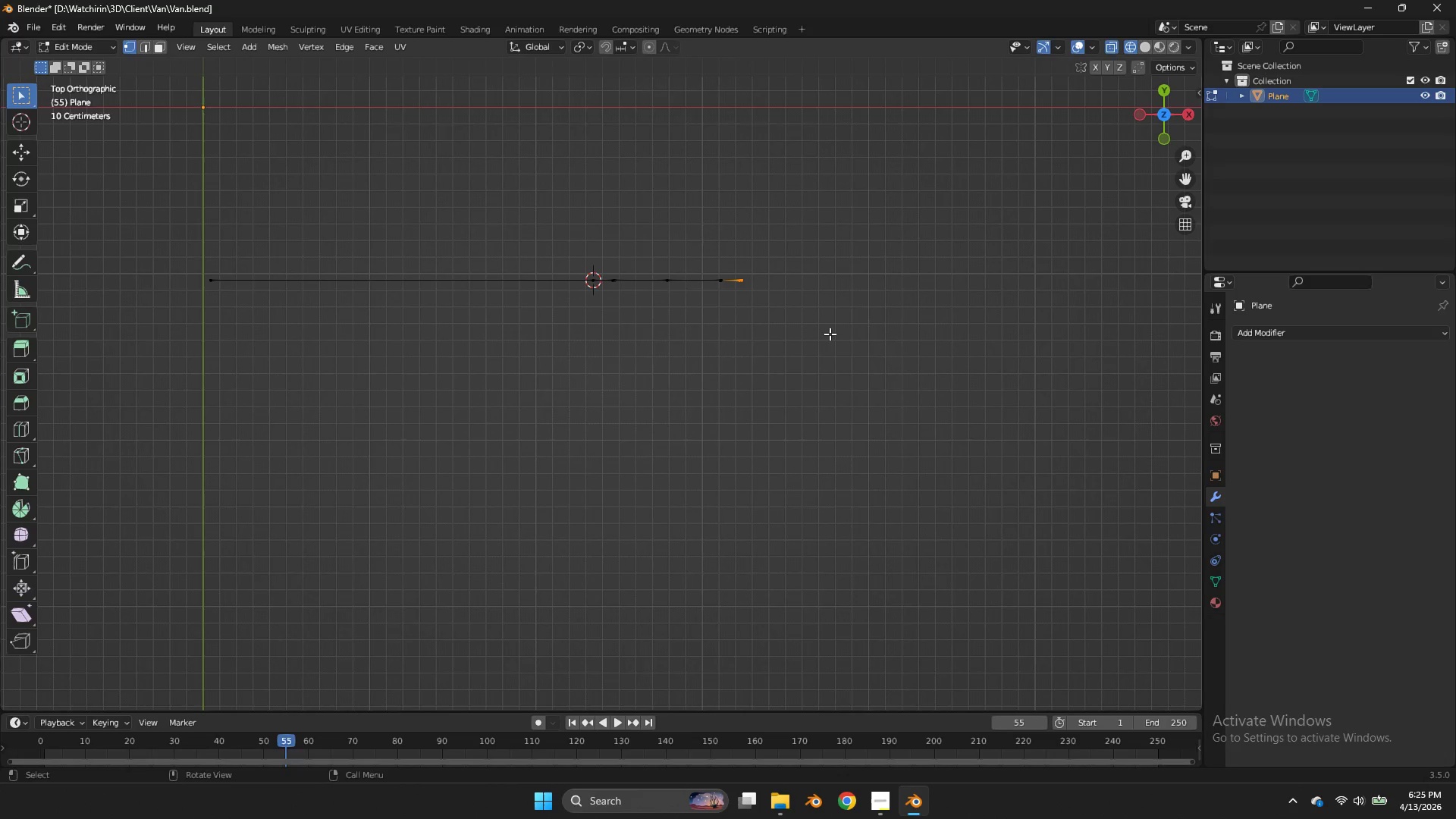 
key(E)
 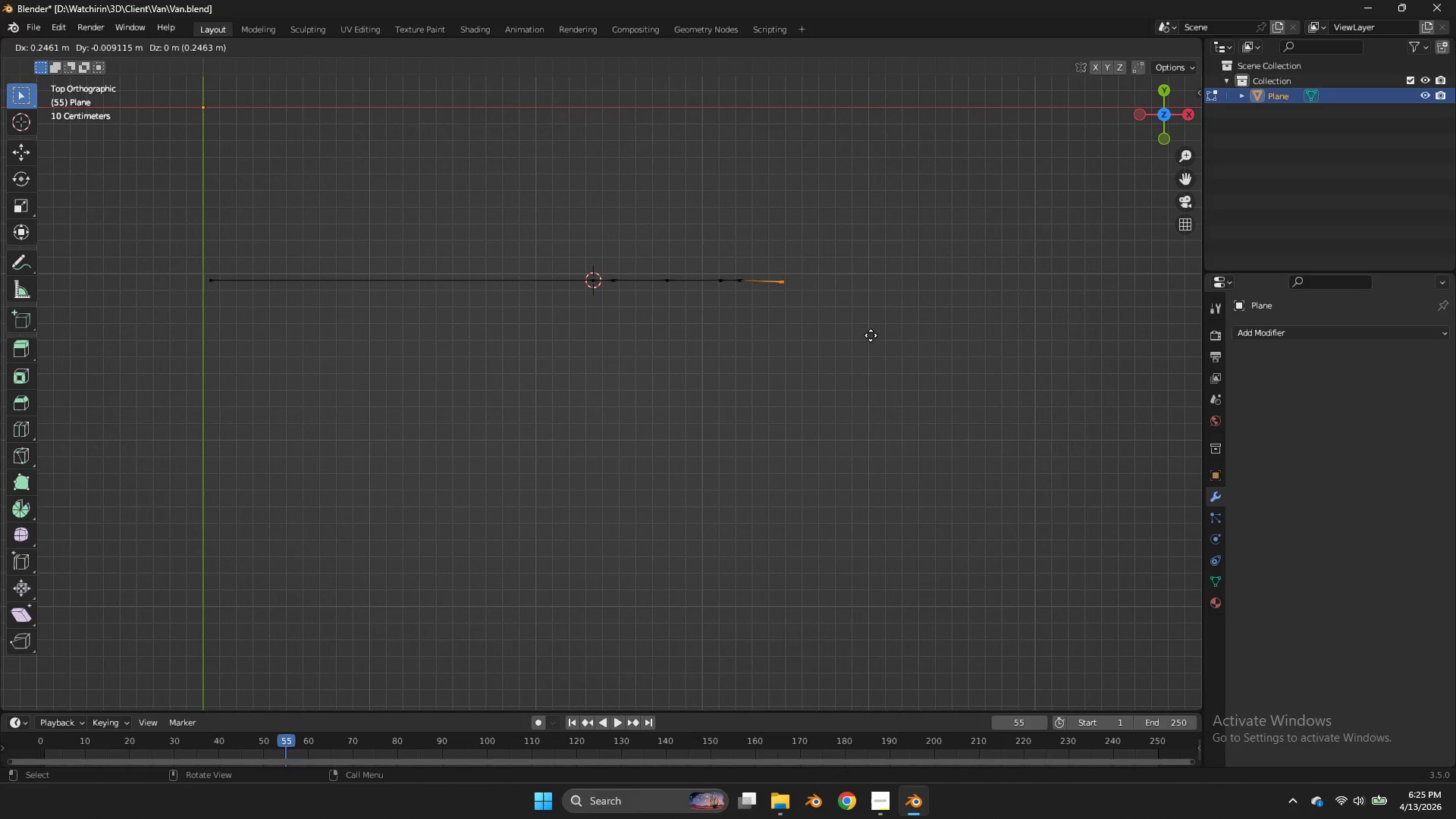 
key(X)
 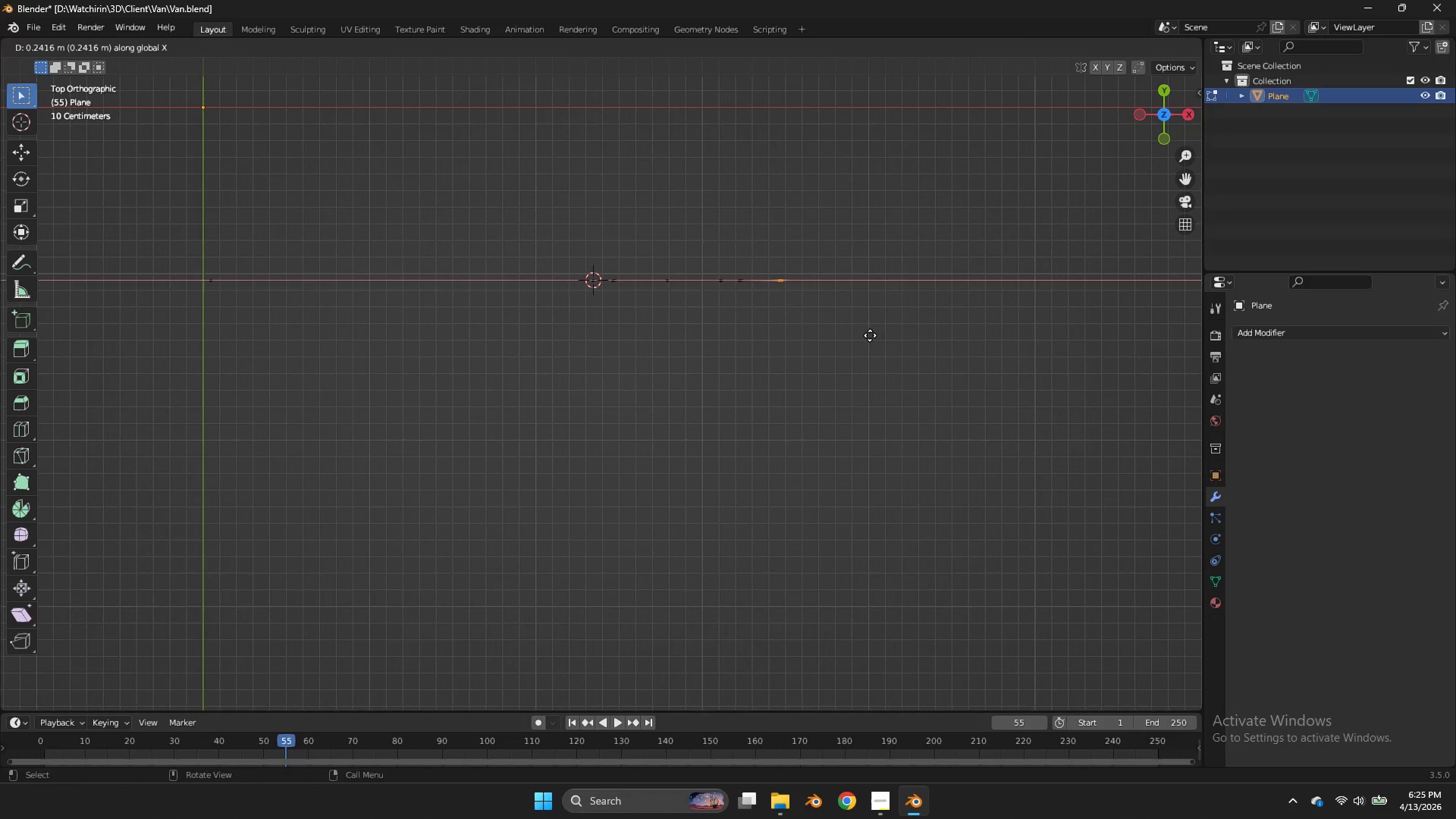 
left_click([870, 335])
 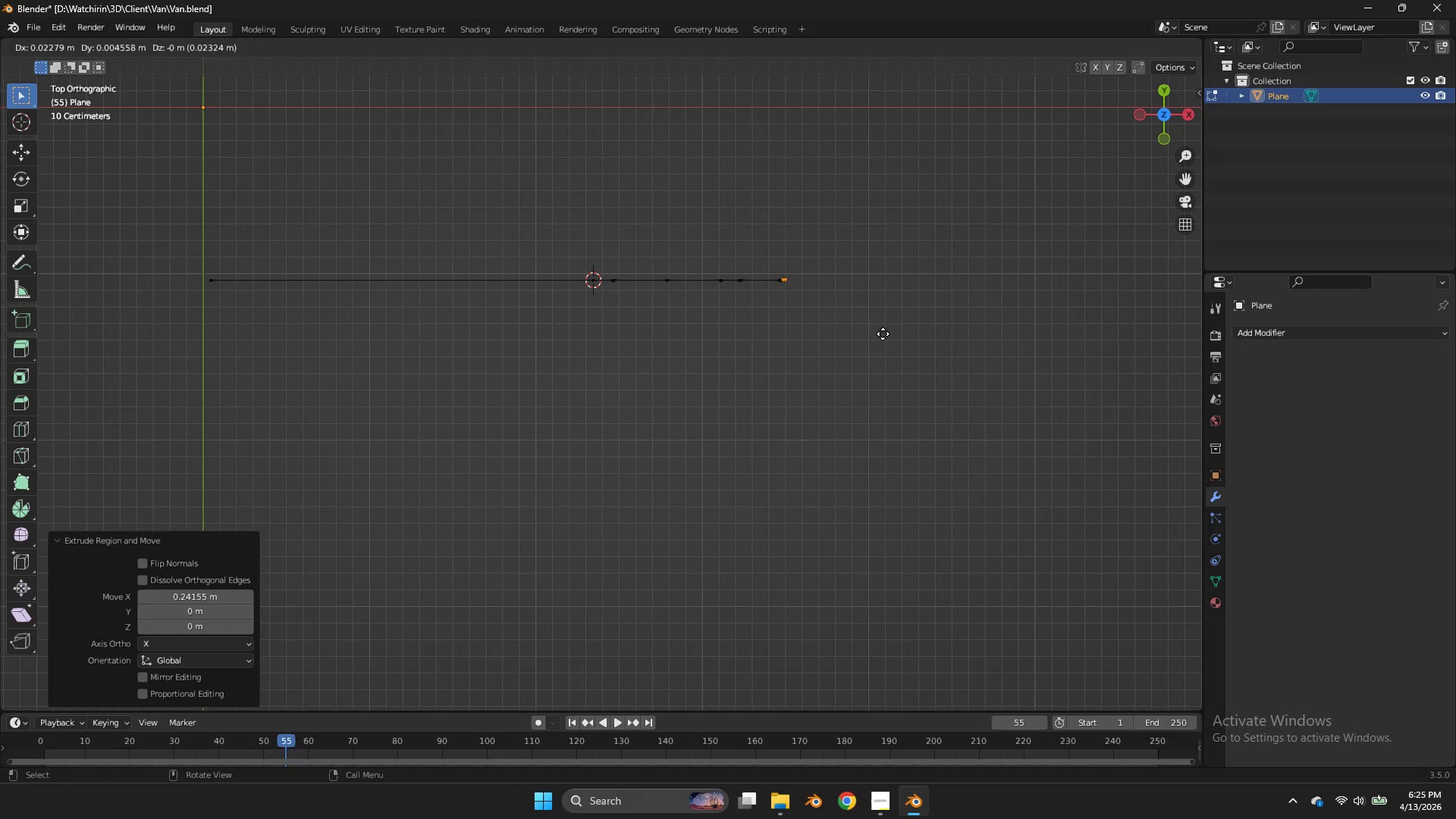 
key(E)
 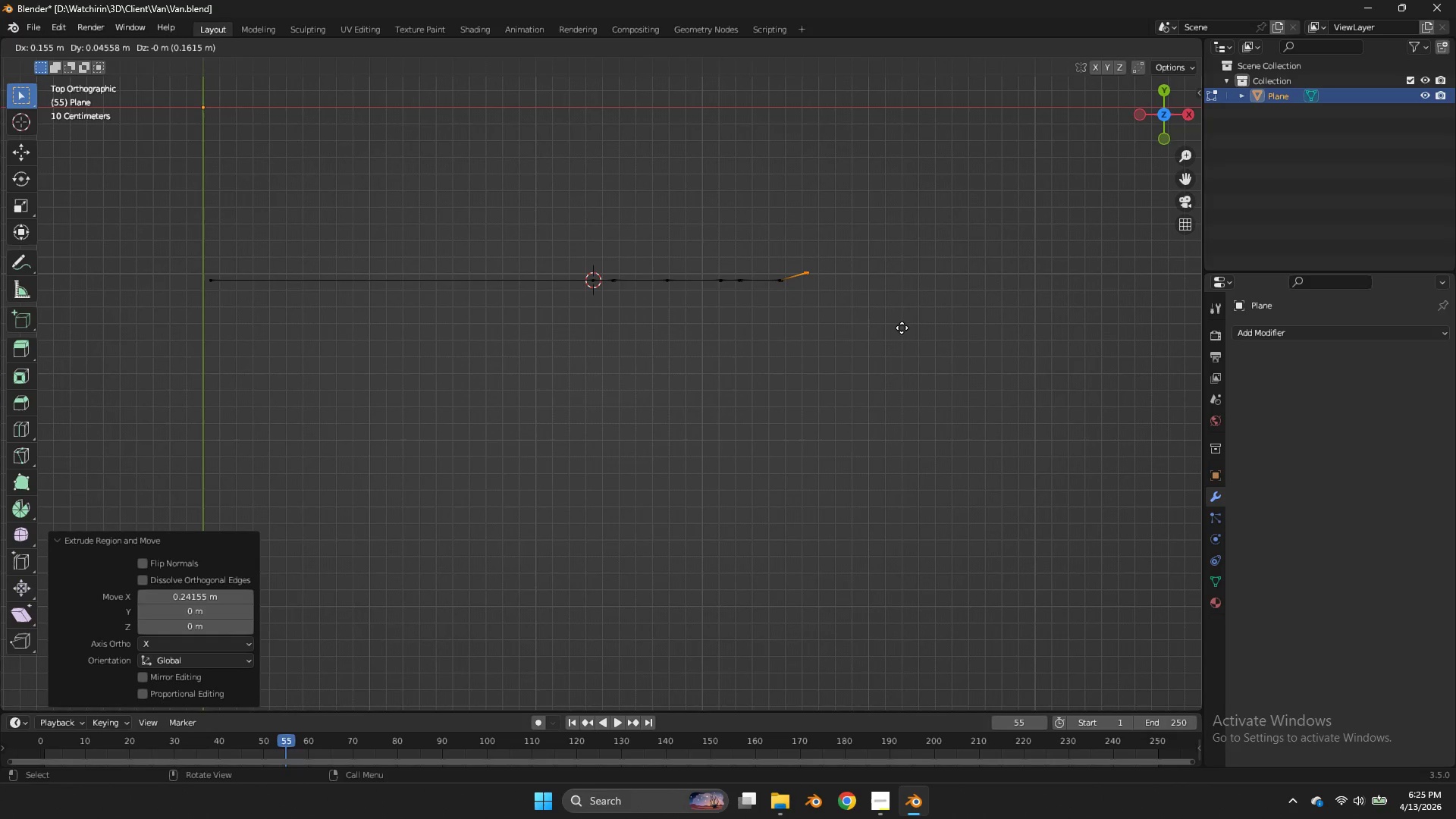 
left_click([902, 328])
 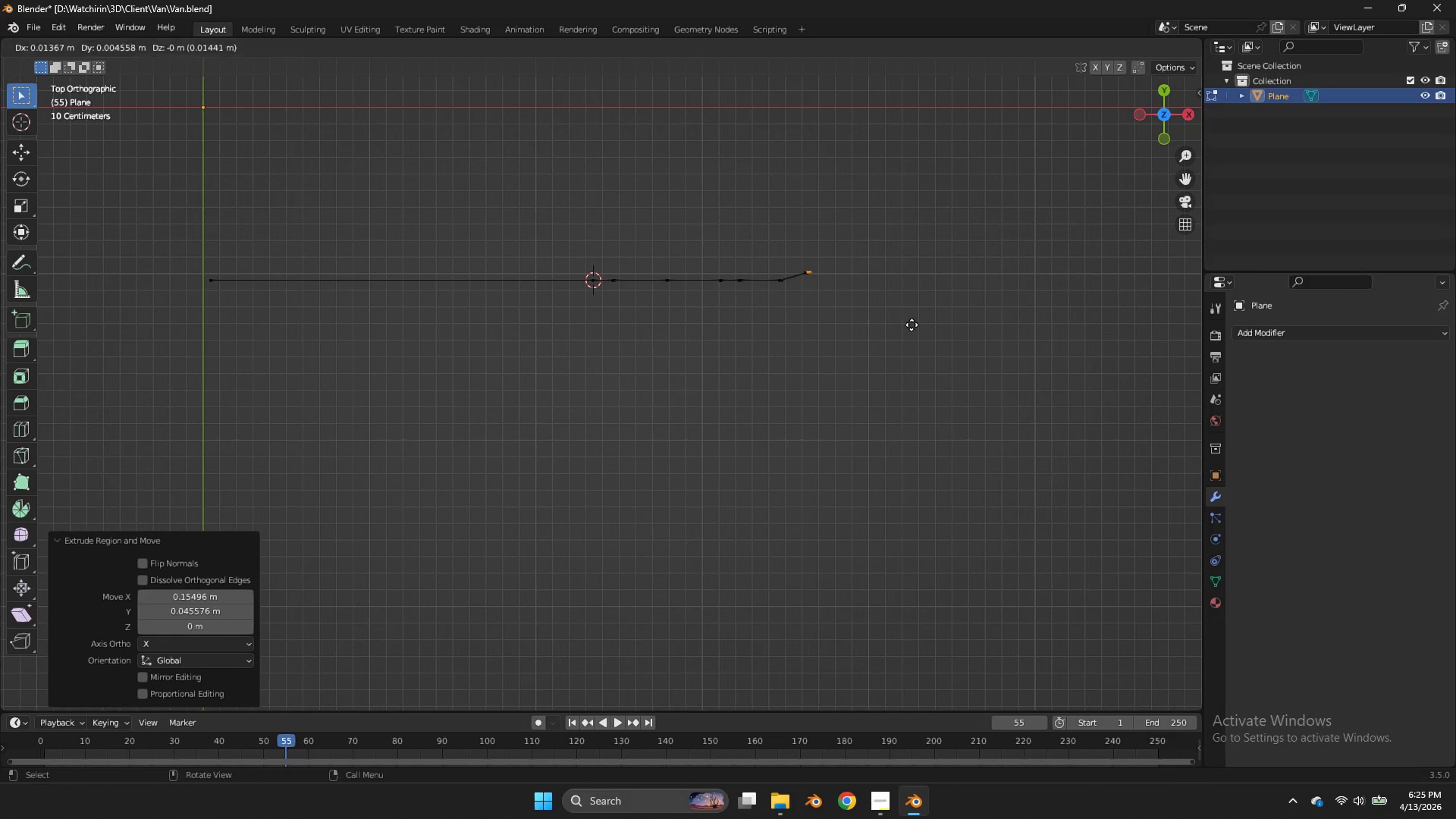 
key(E)
 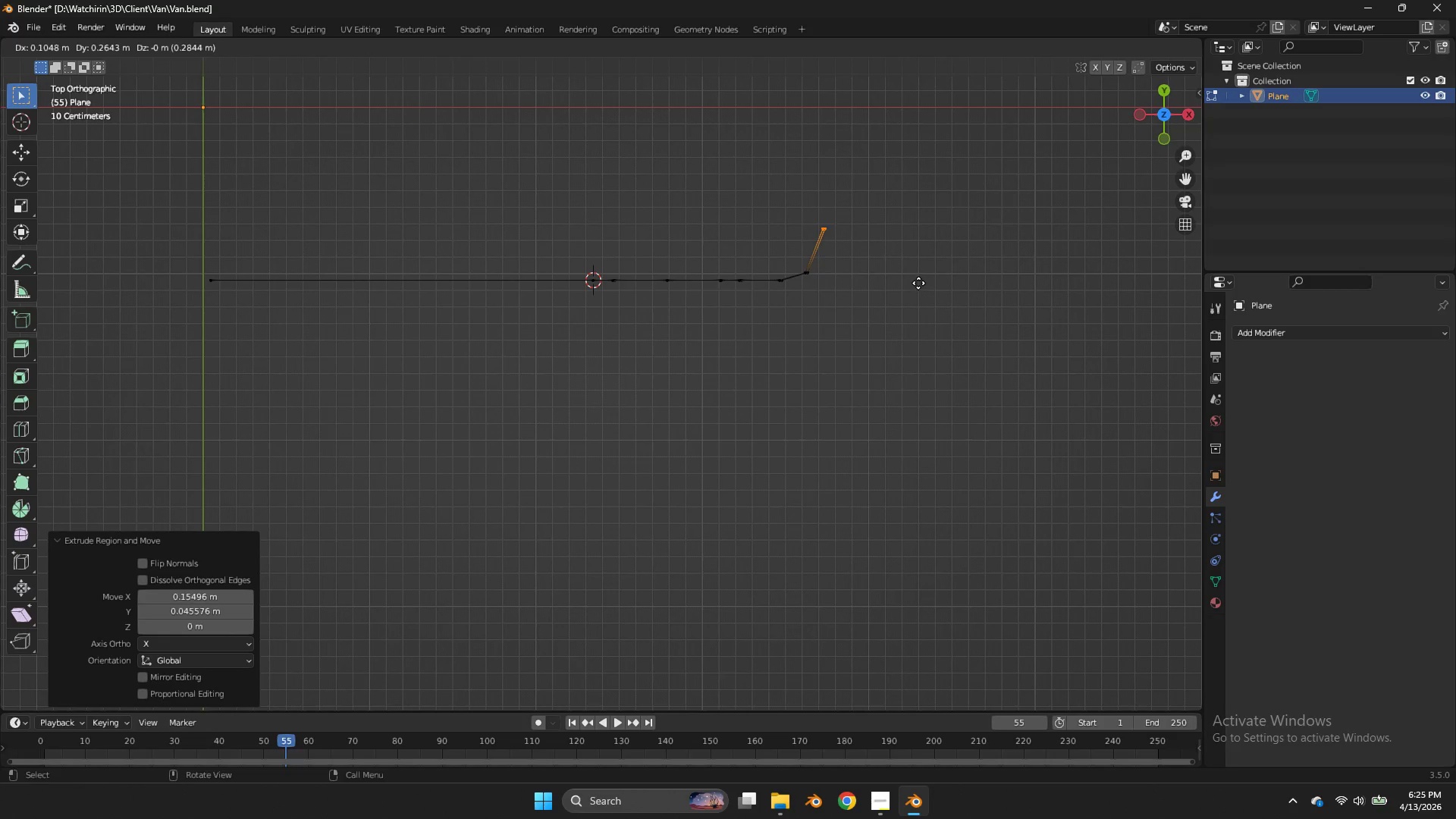 
left_click([918, 283])
 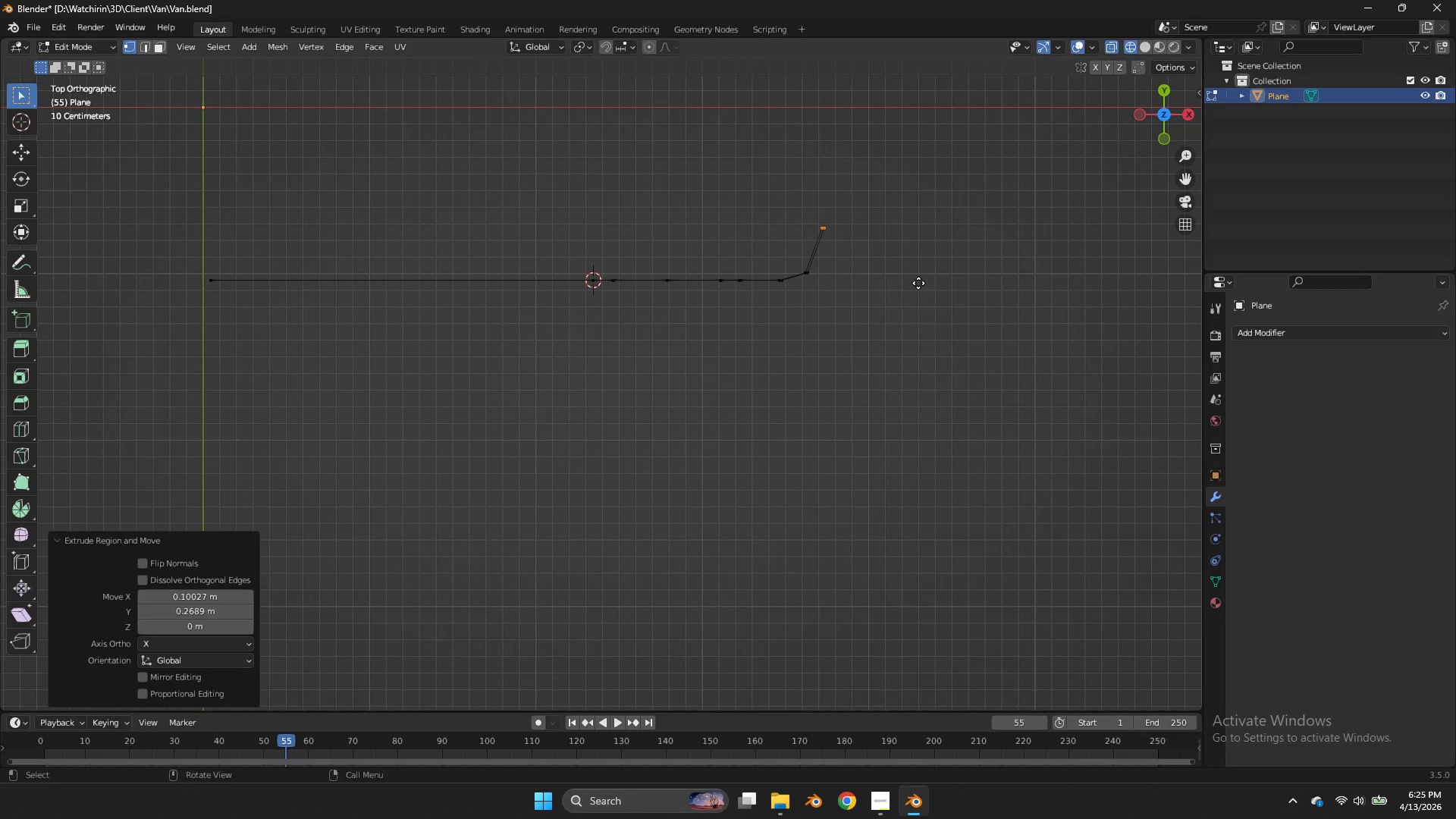 
key(E)
 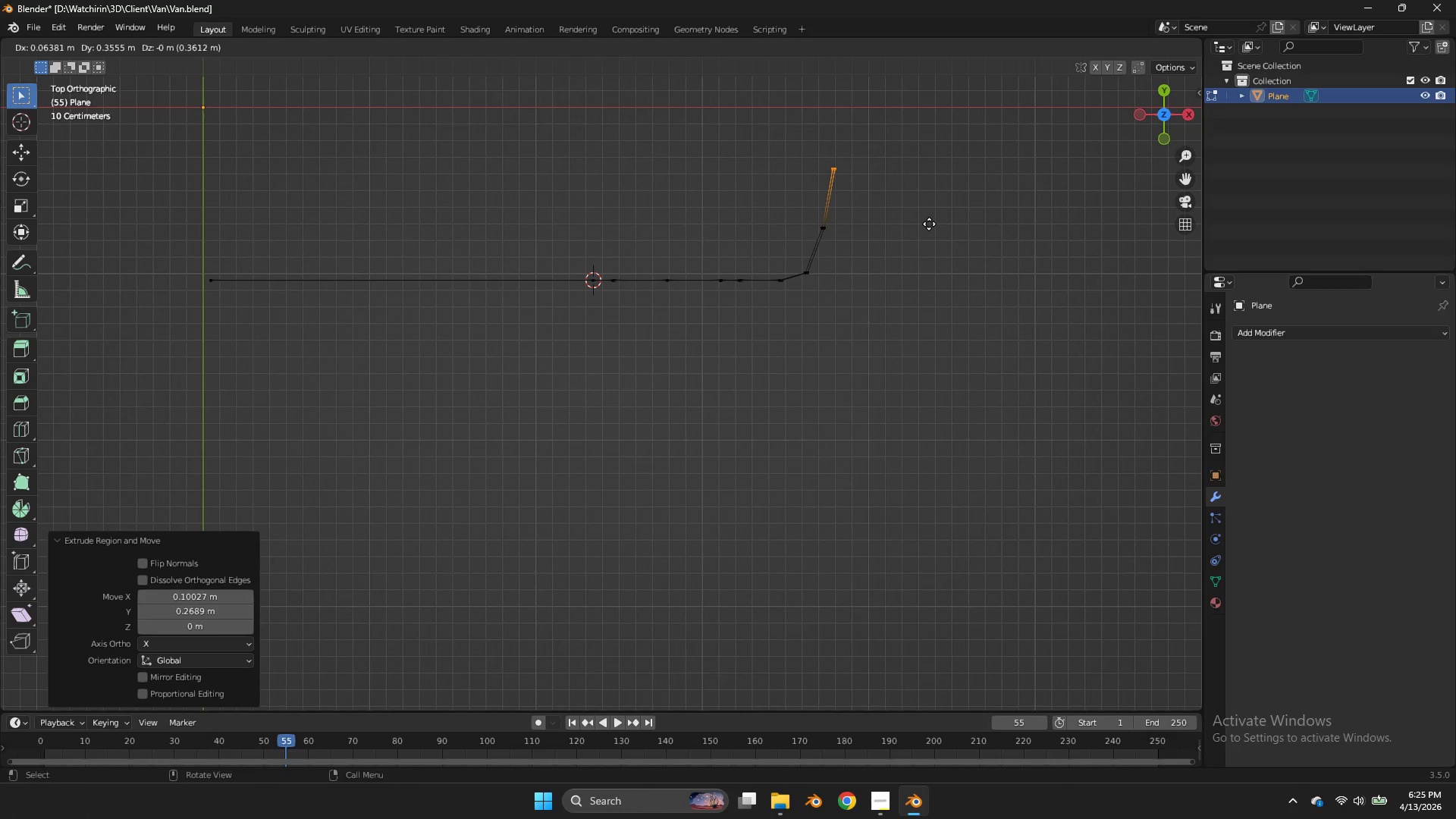 
left_click([929, 223])
 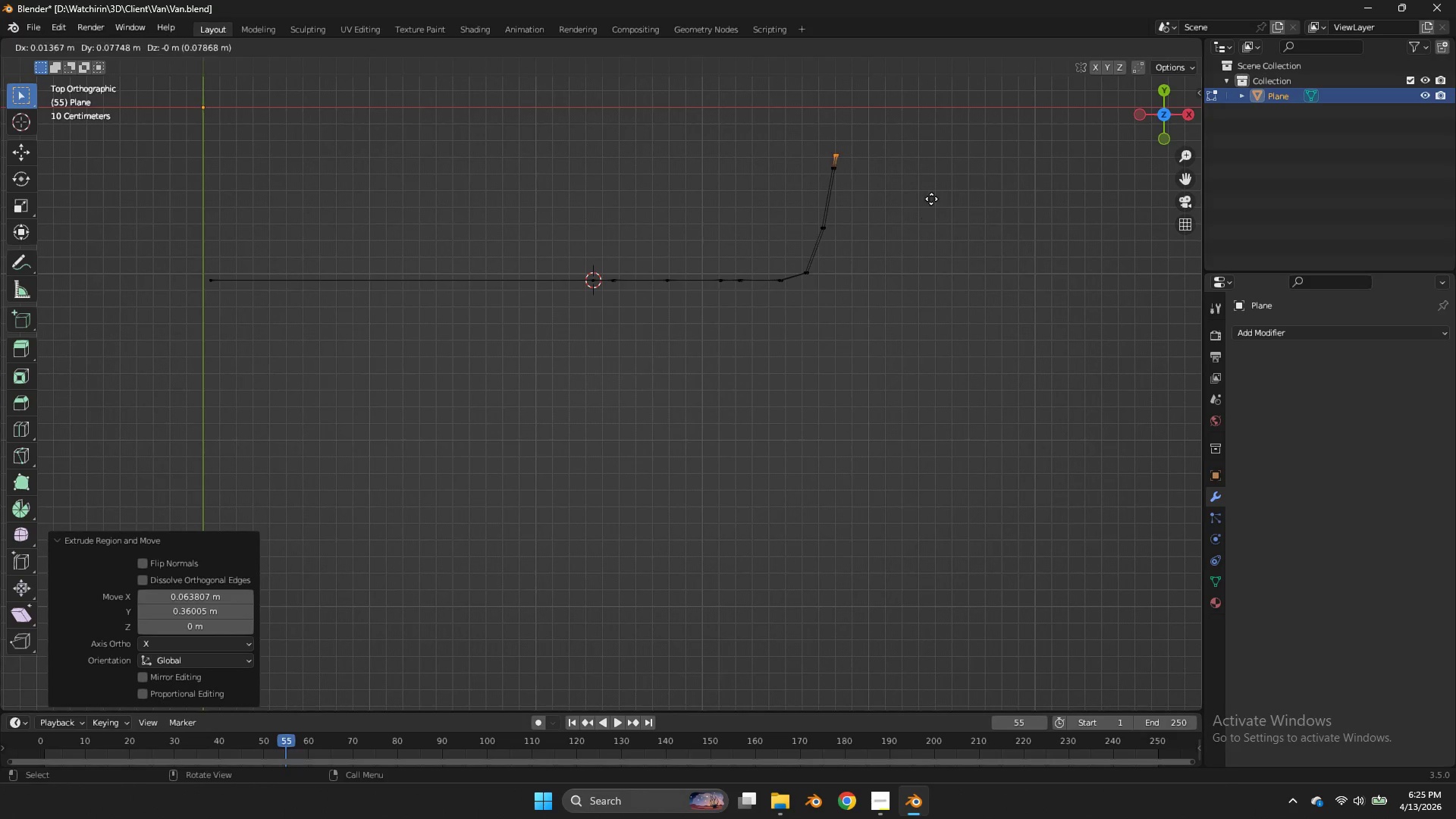 
key(E)
 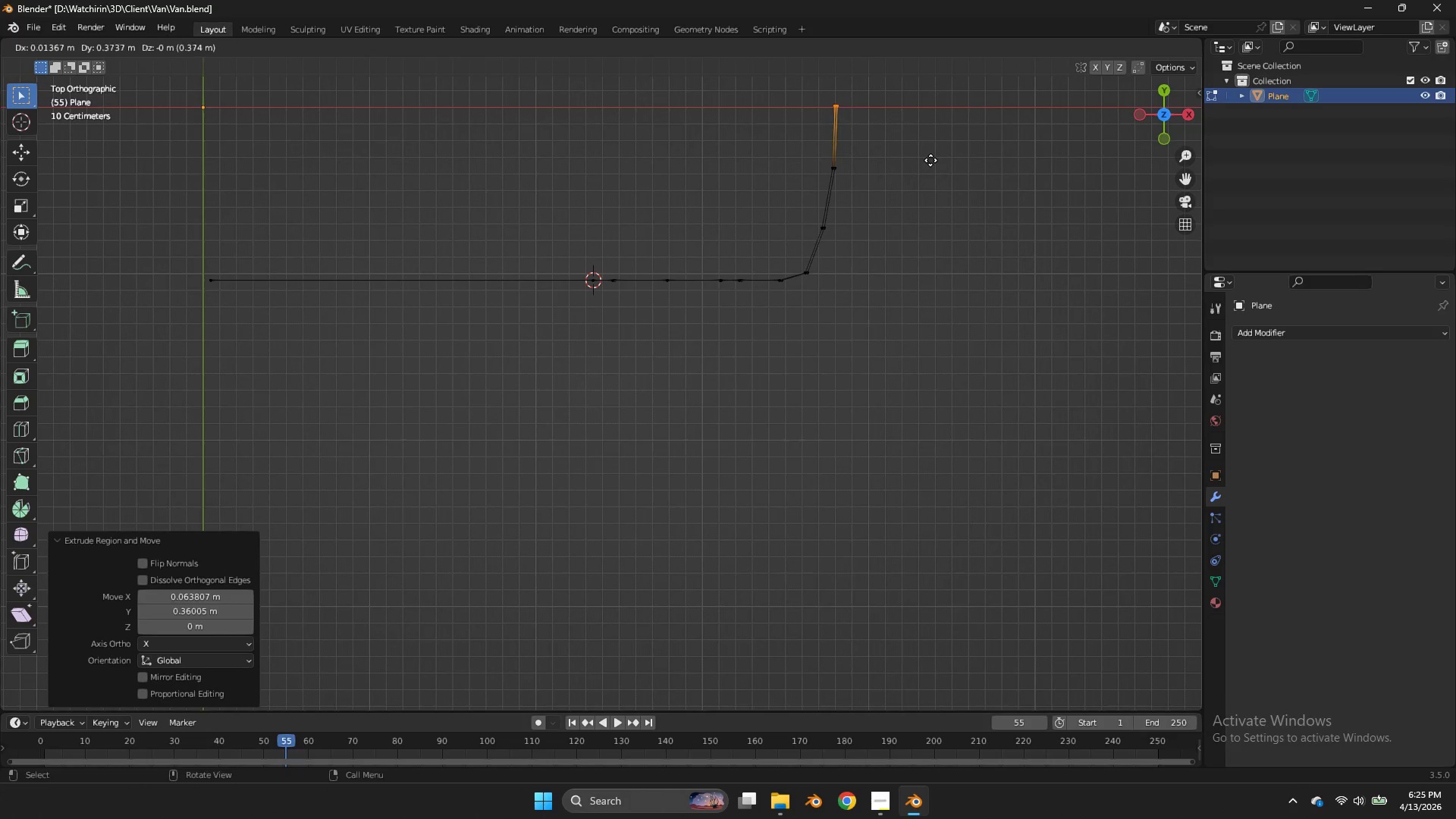 
left_click([930, 160])
 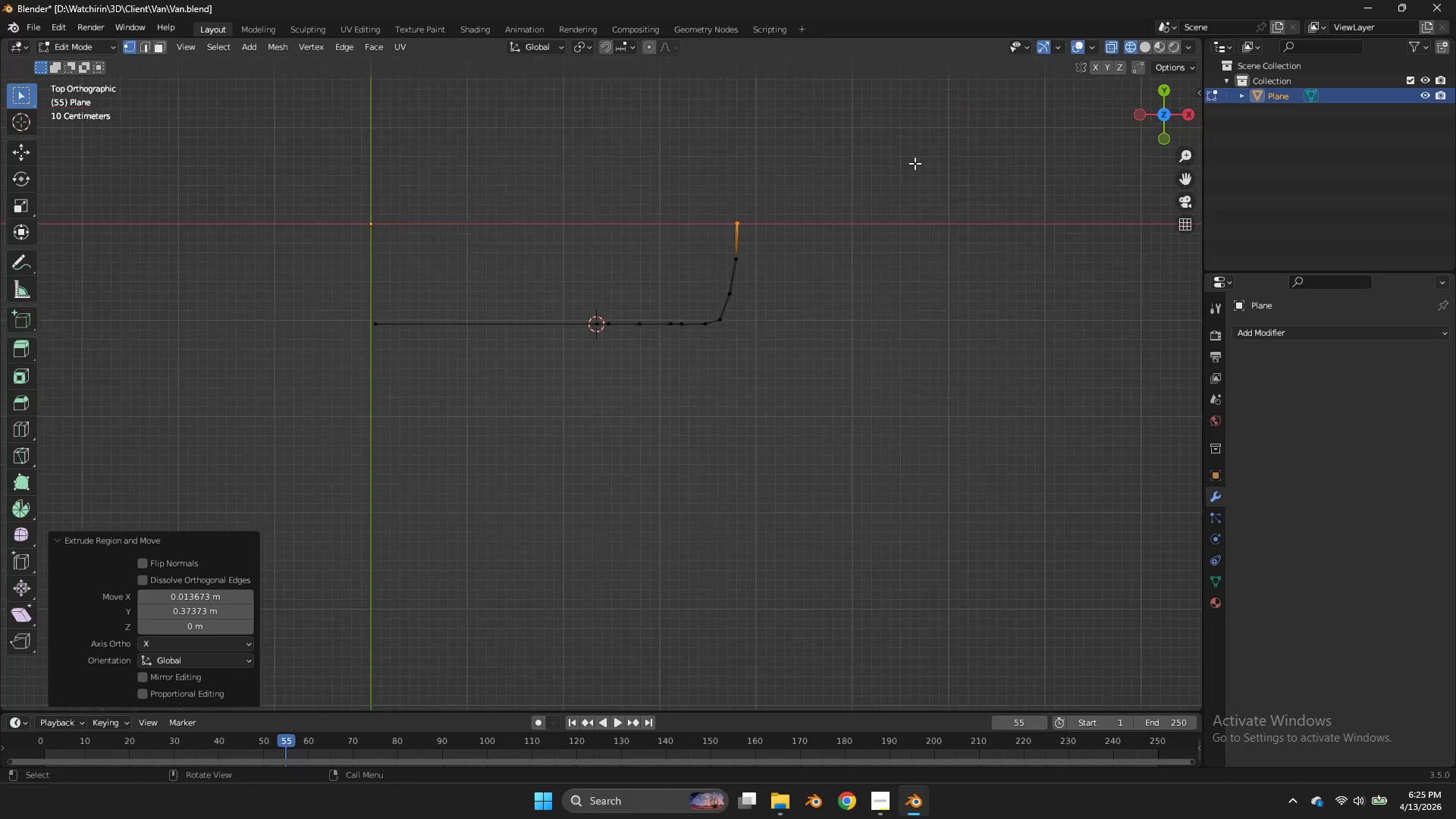 
key(Tab)
 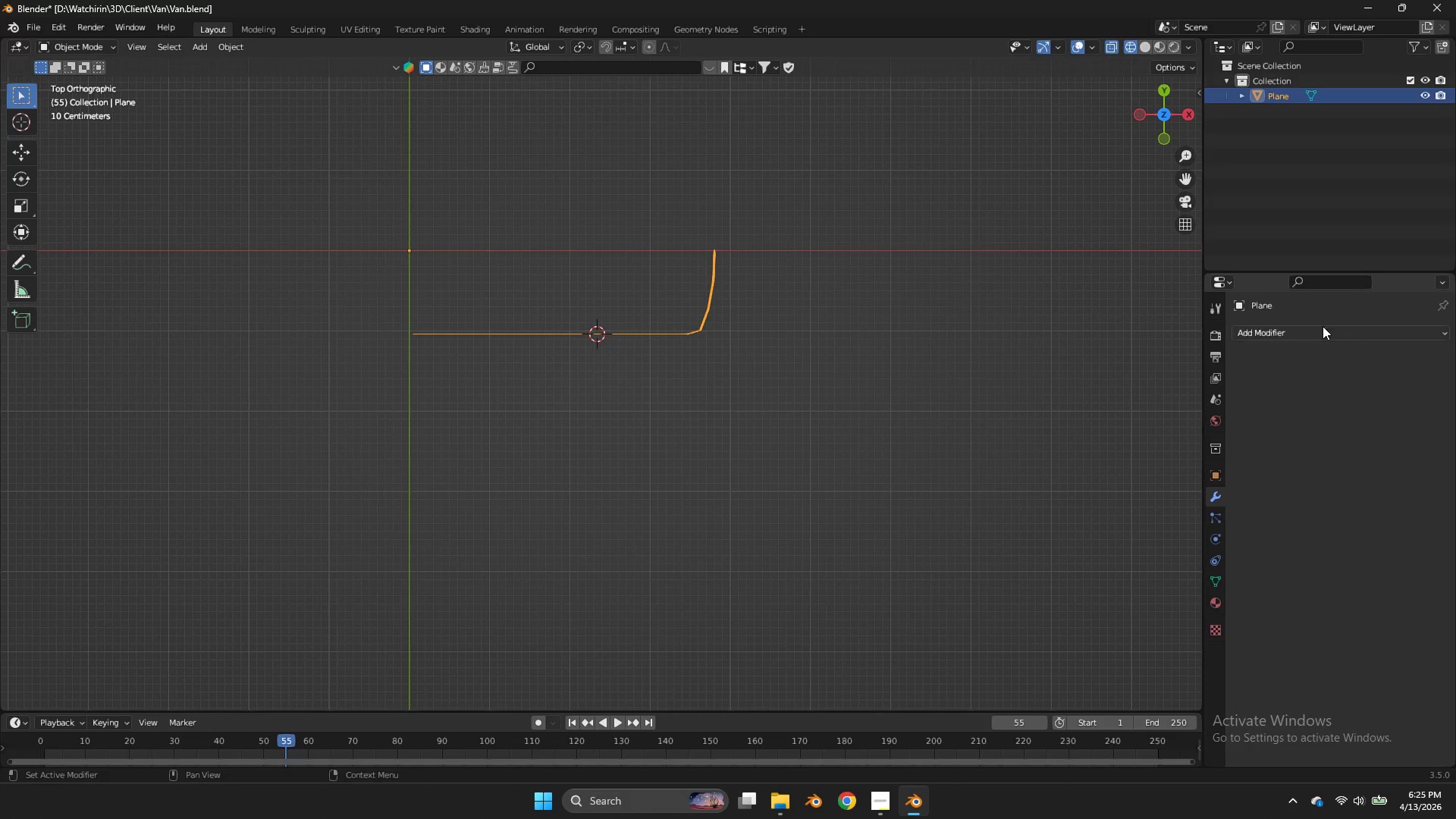 
scroll: coordinate [915, 163], scroll_direction: down, amount: 4.0
 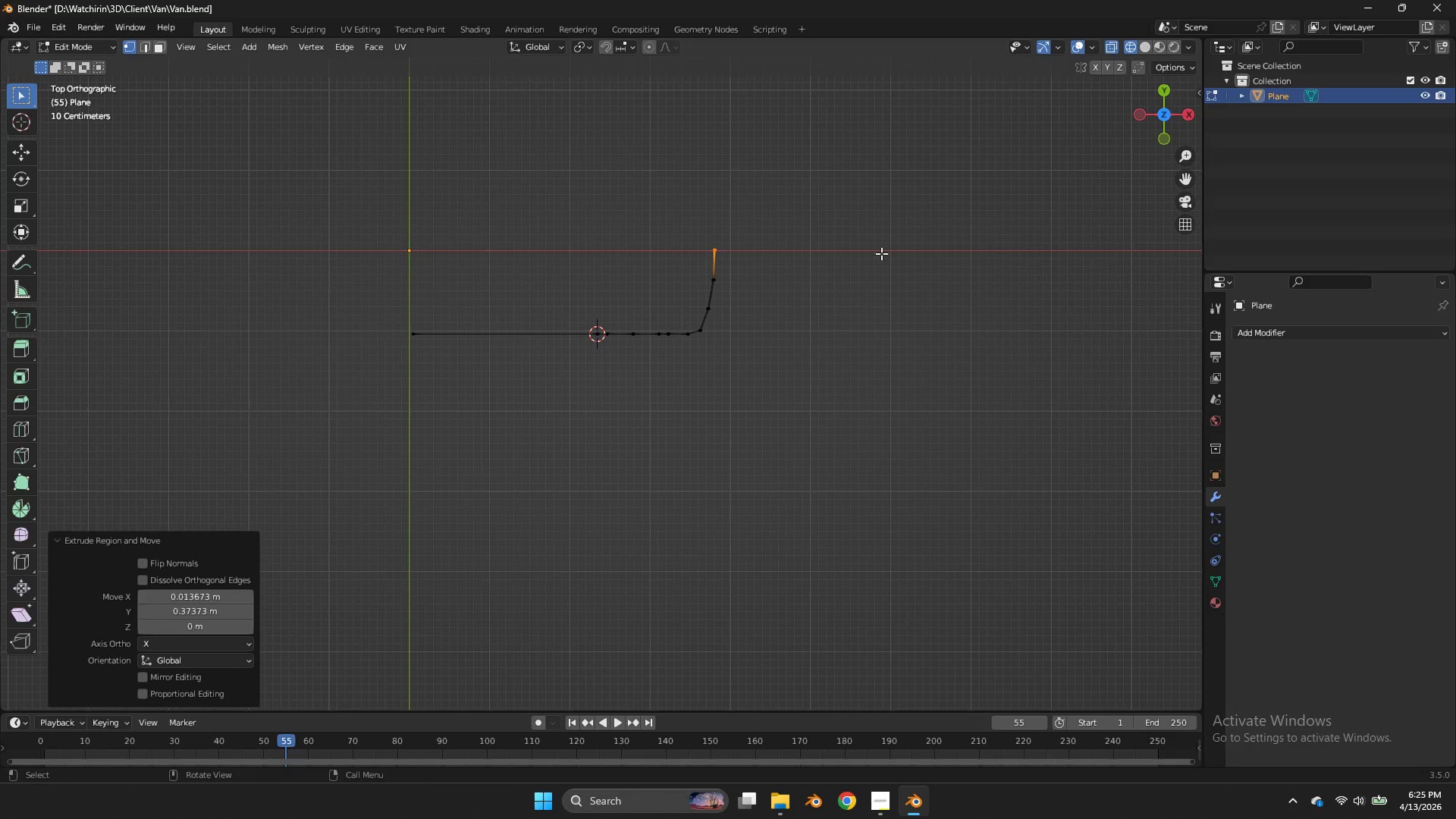 
double_click([1323, 328])
 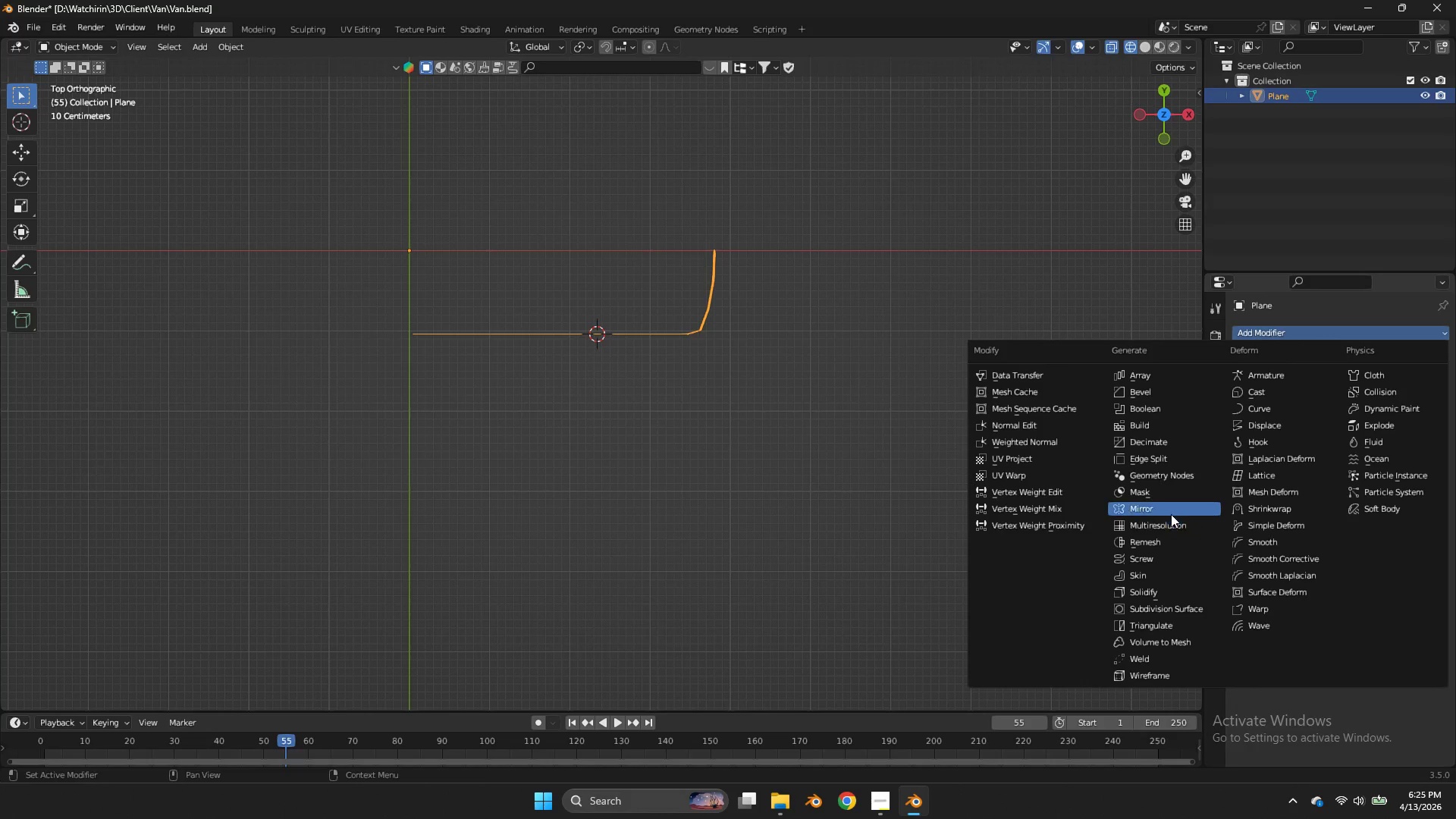 
left_click([1171, 514])
 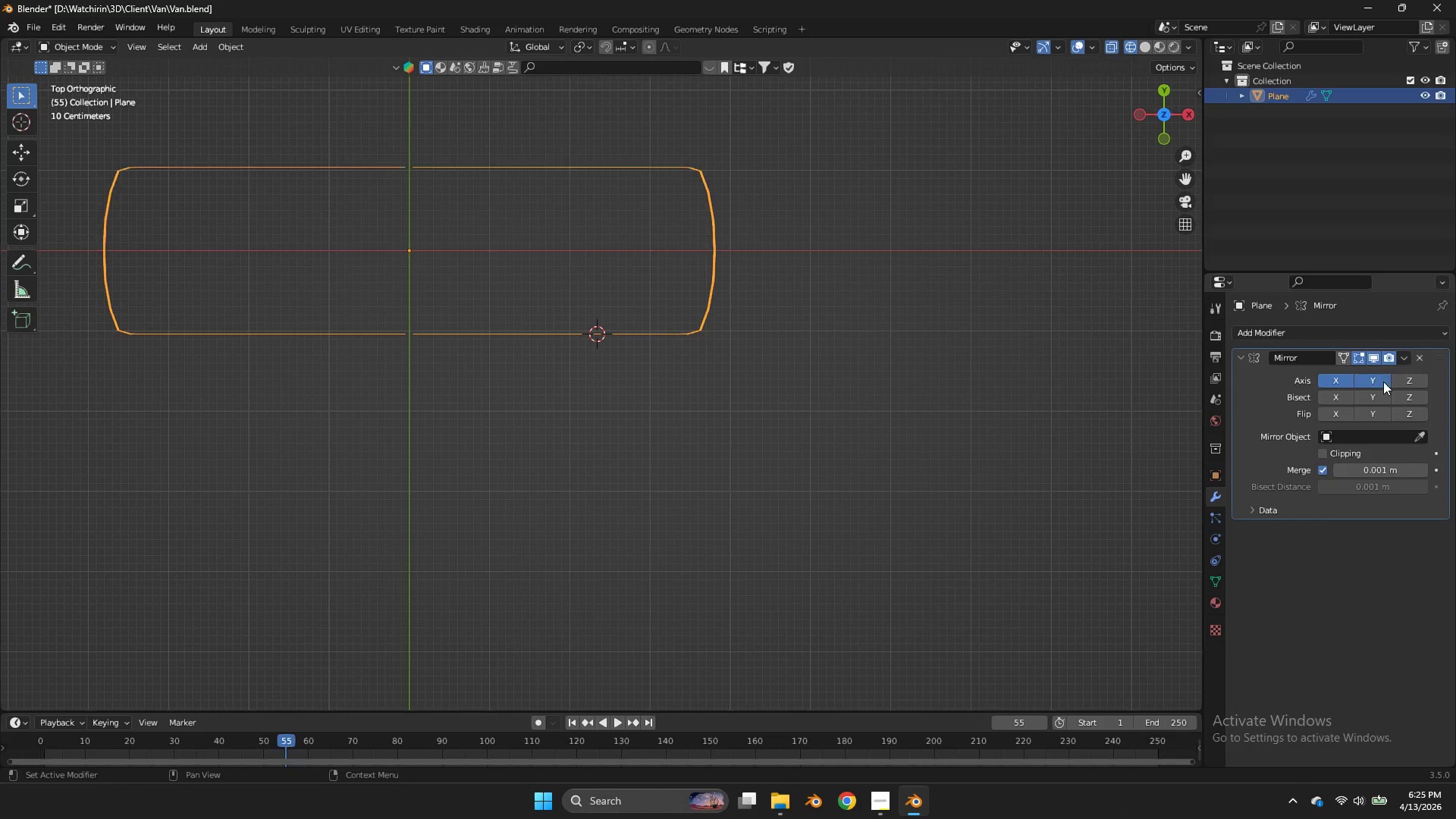 
double_click([1338, 378])
 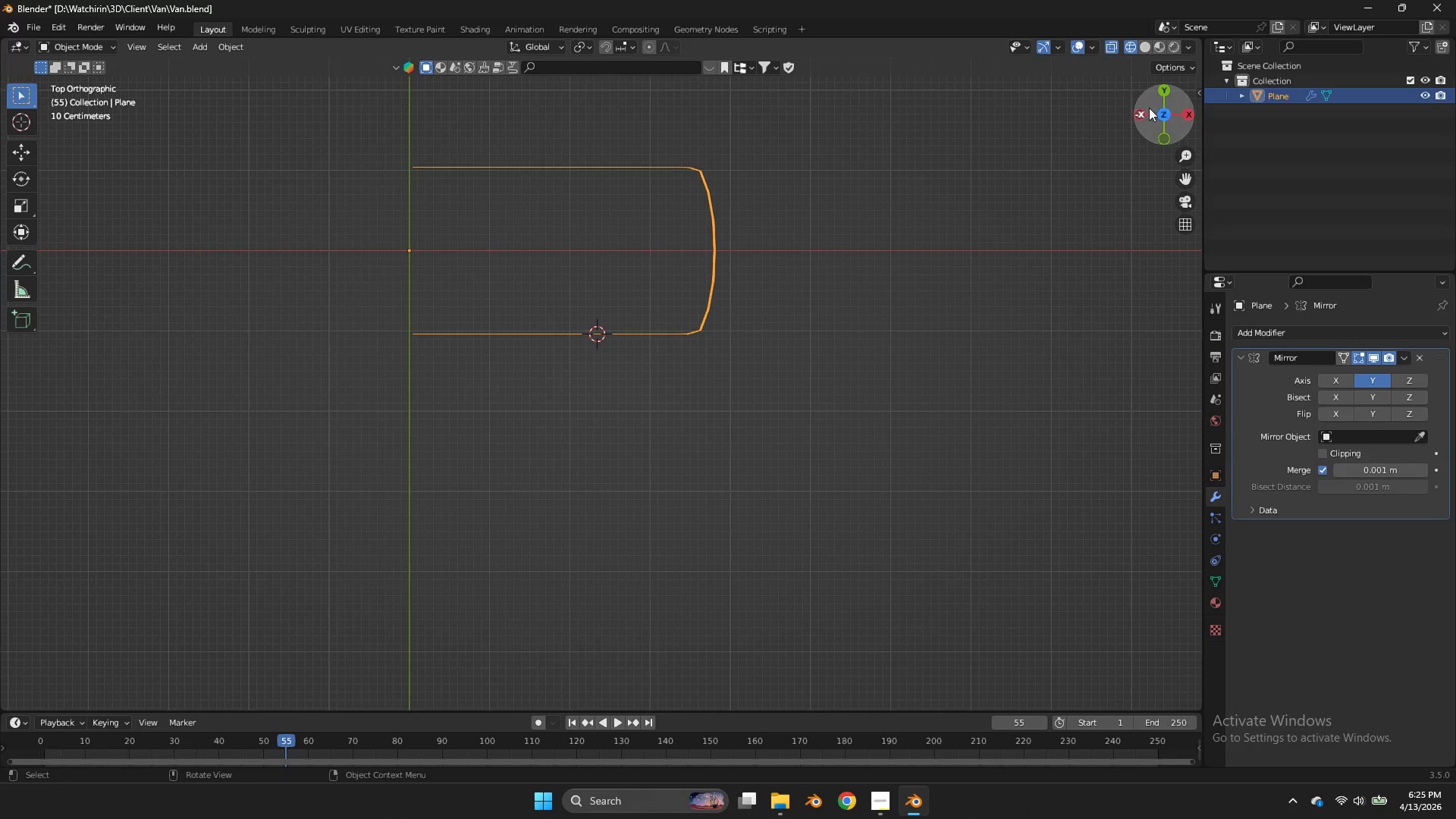 
left_click_drag(start_coordinate=[1150, 108], to_coordinate=[1023, 614])
 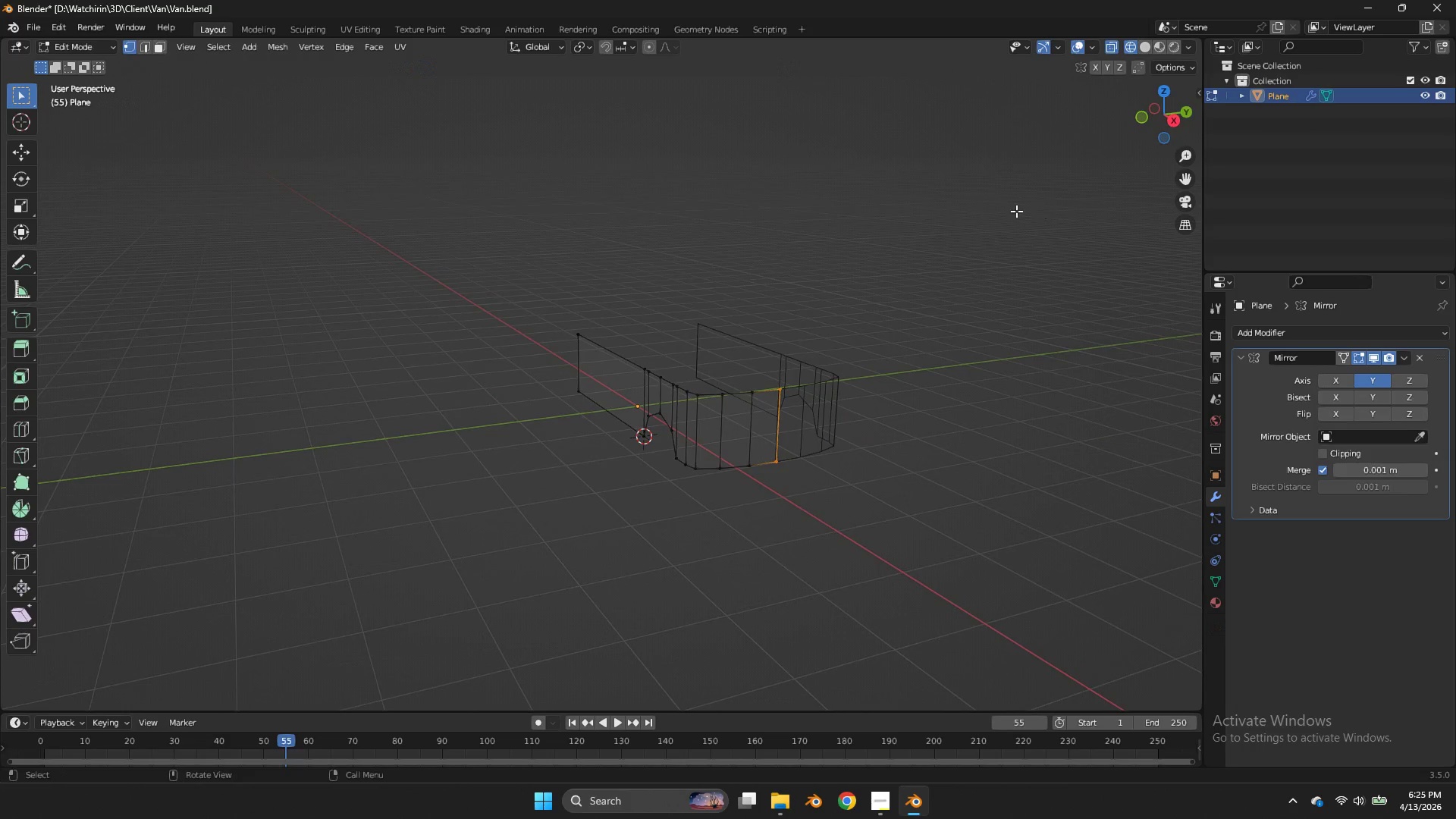 
key(Tab)
 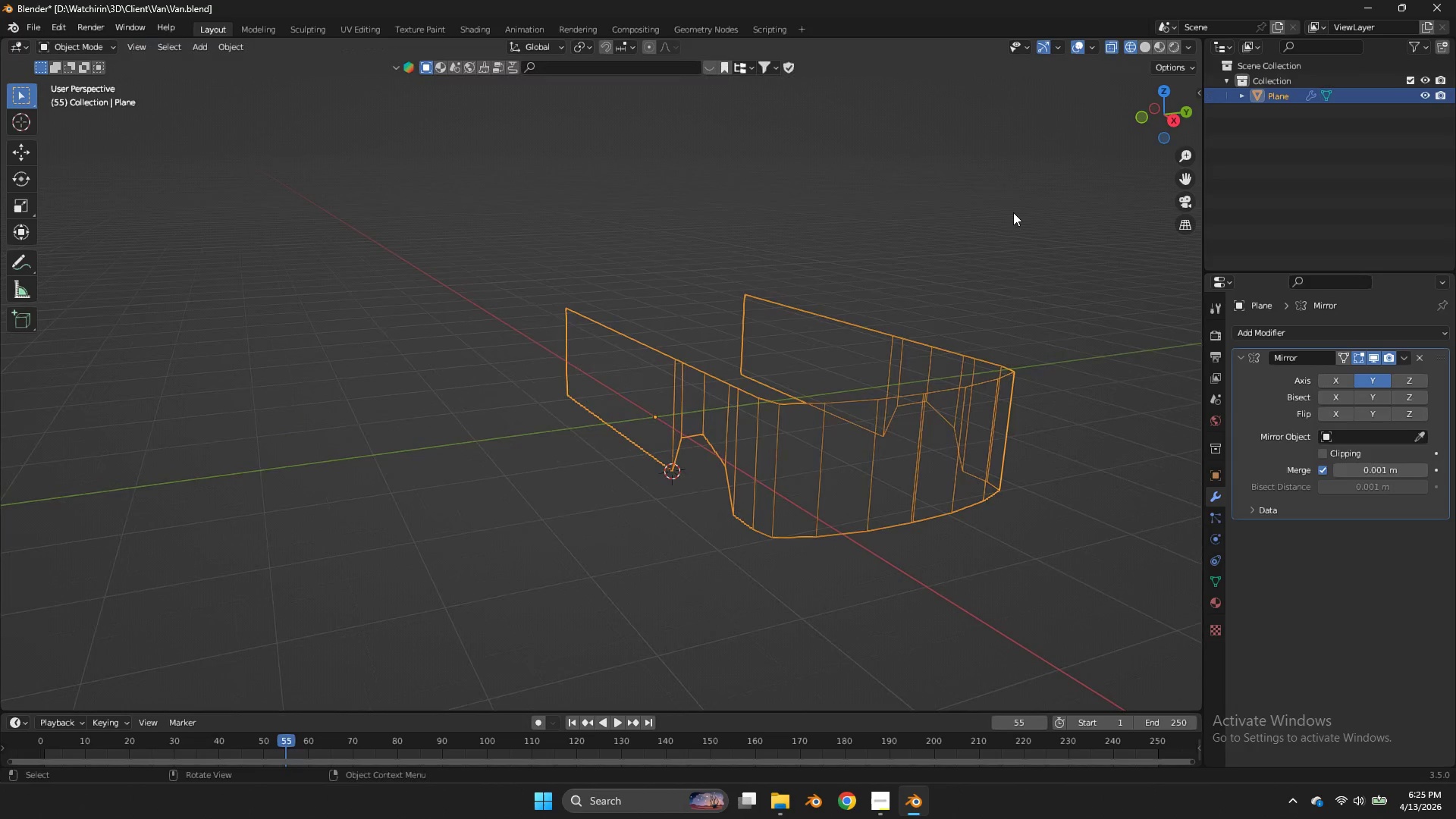 
key(Tab)
 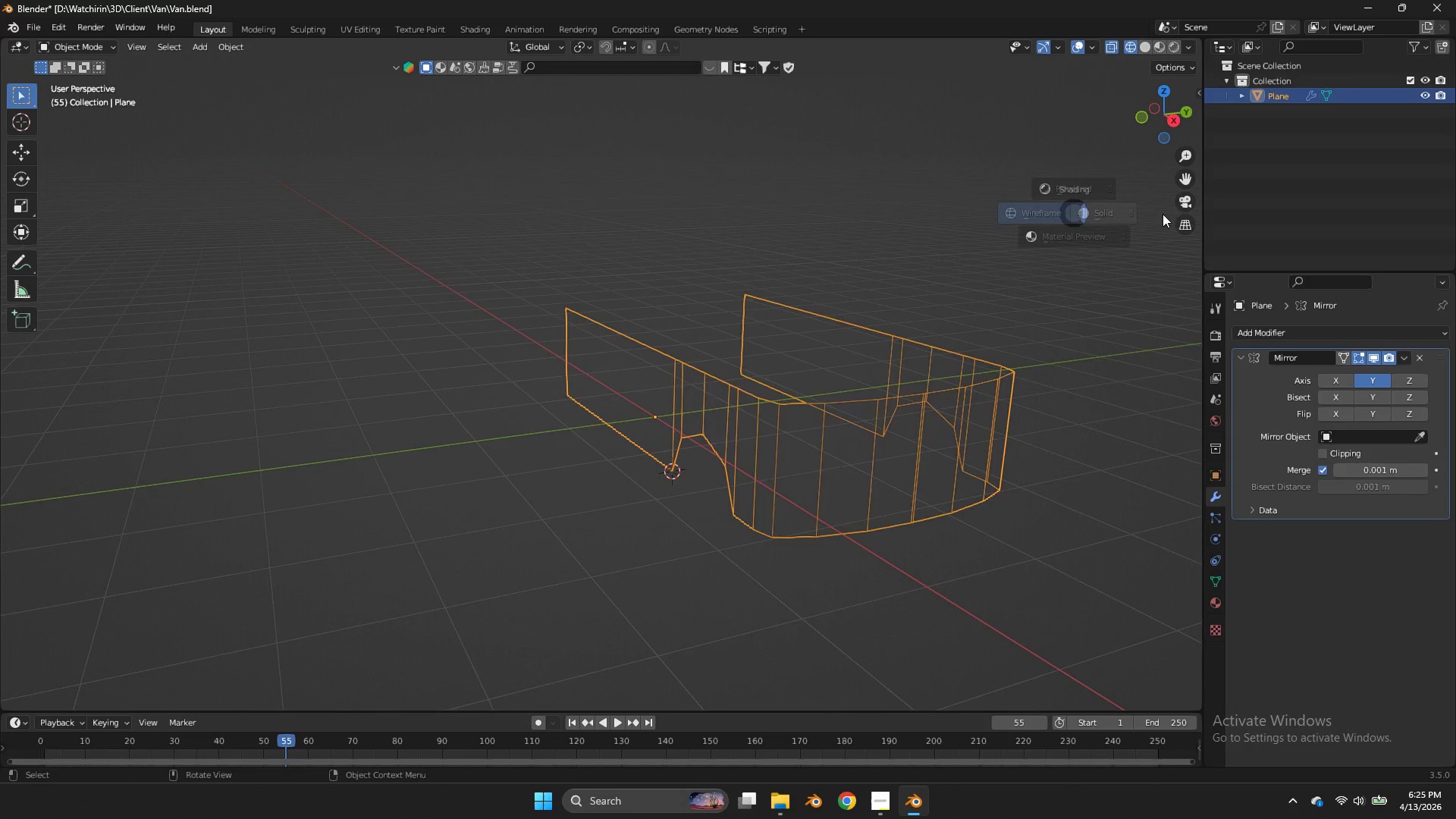 
key(Z)
 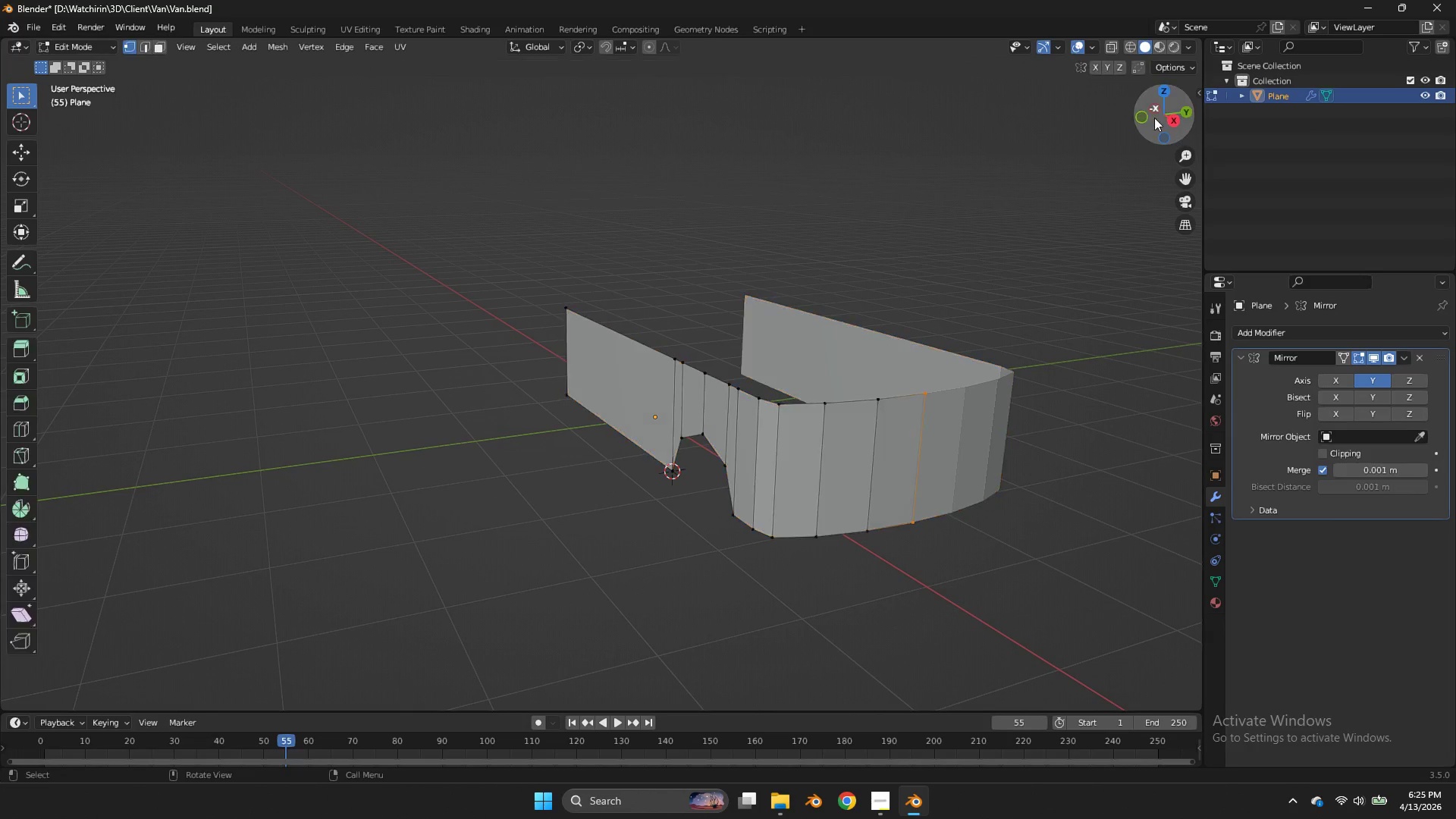 
scroll: coordinate [1013, 212], scroll_direction: up, amount: 3.0
 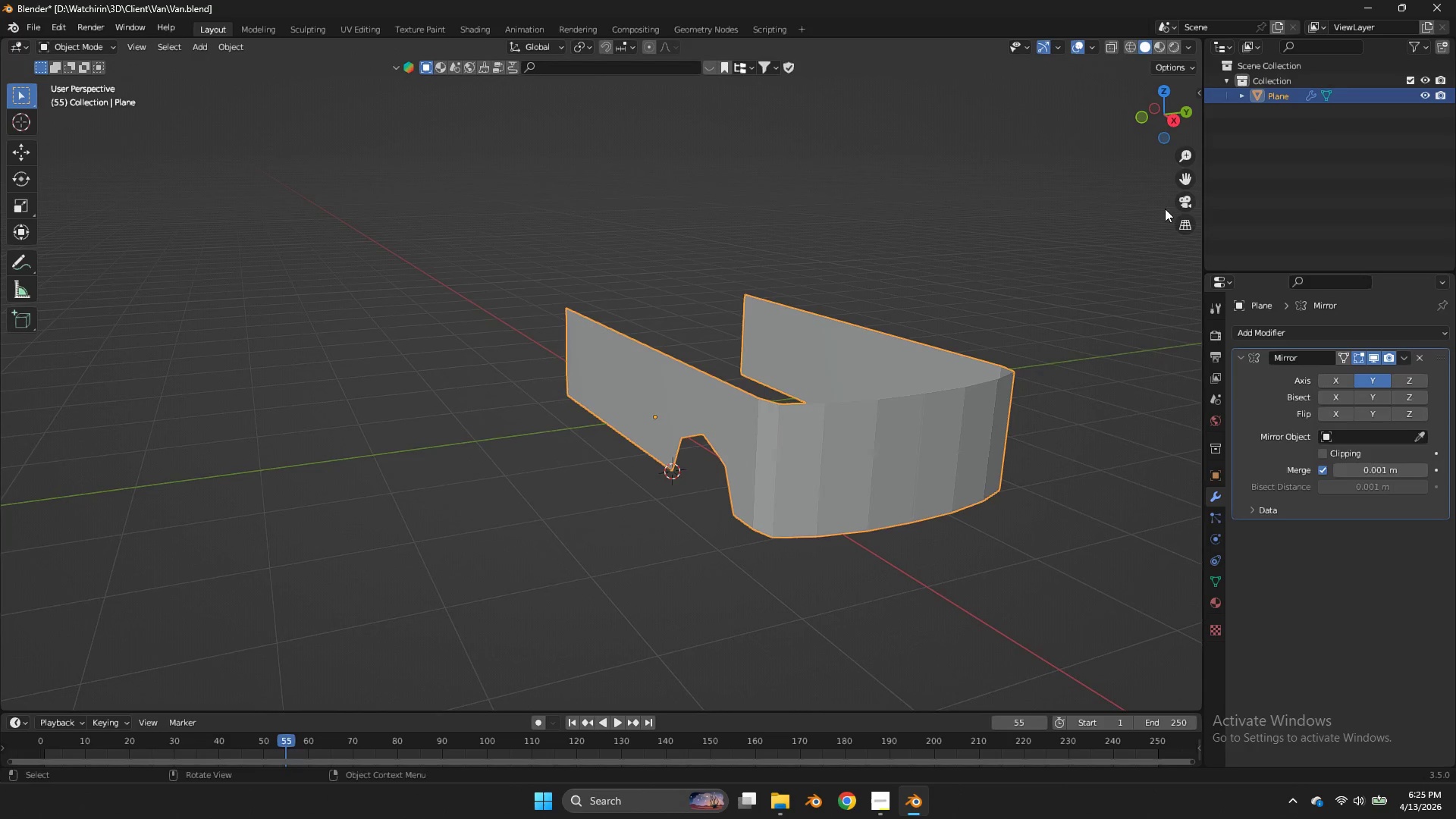 
key(Tab)
 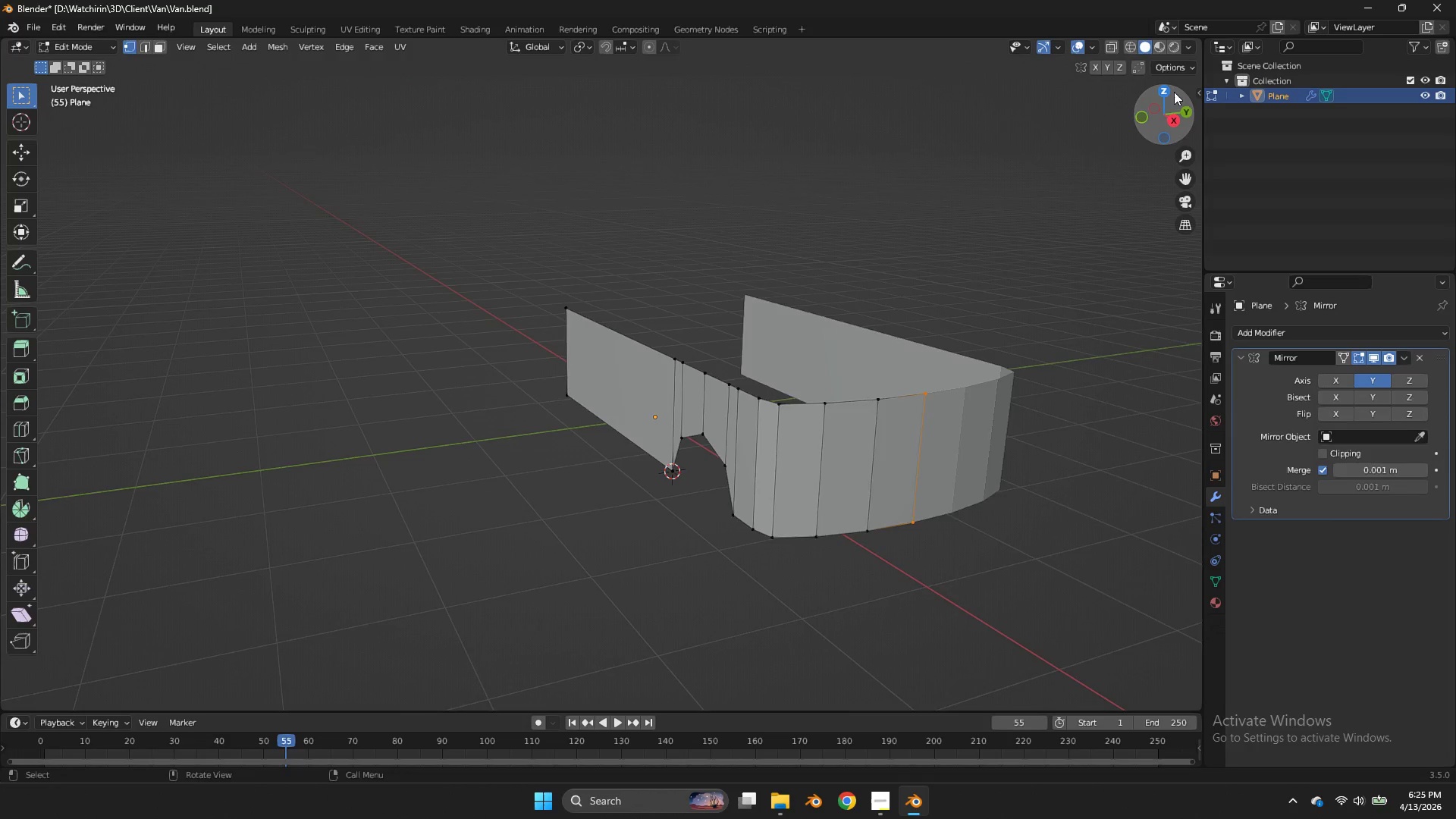 
left_click([1174, 92])
 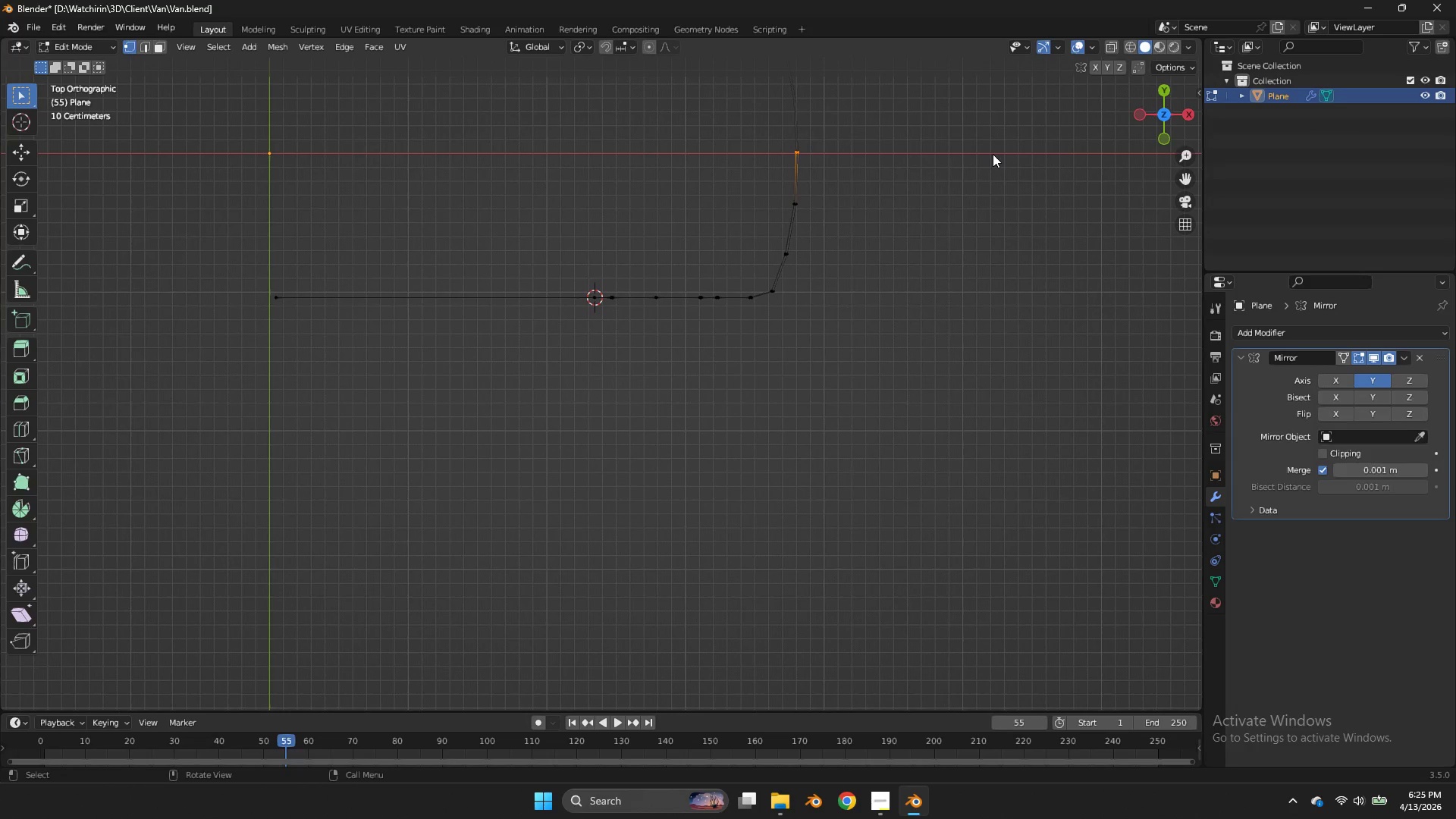 
type(zgy)
 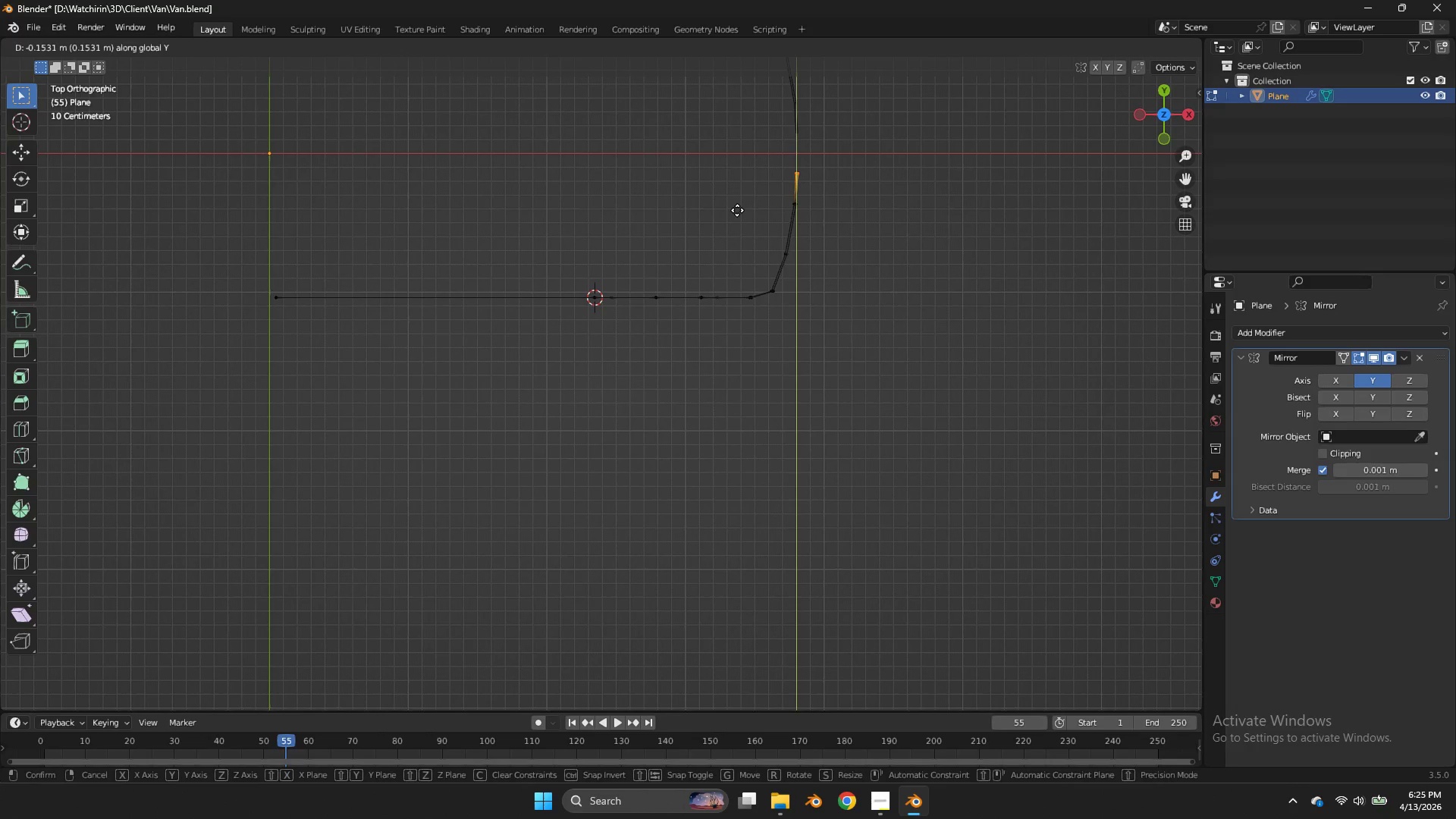 
left_click_drag(start_coordinate=[839, 136], to_coordinate=[734, 189])
 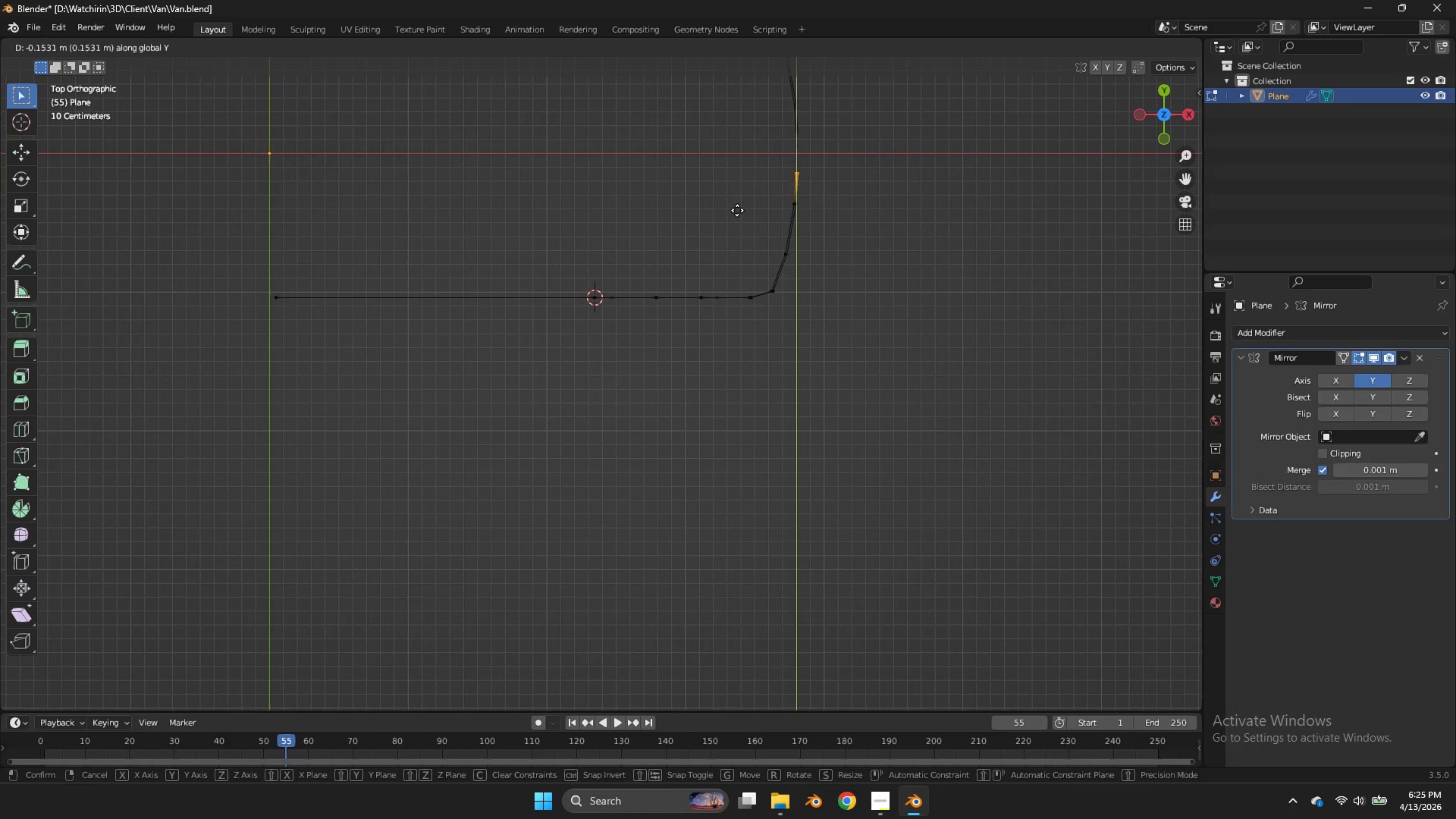 
double_click([736, 209])
 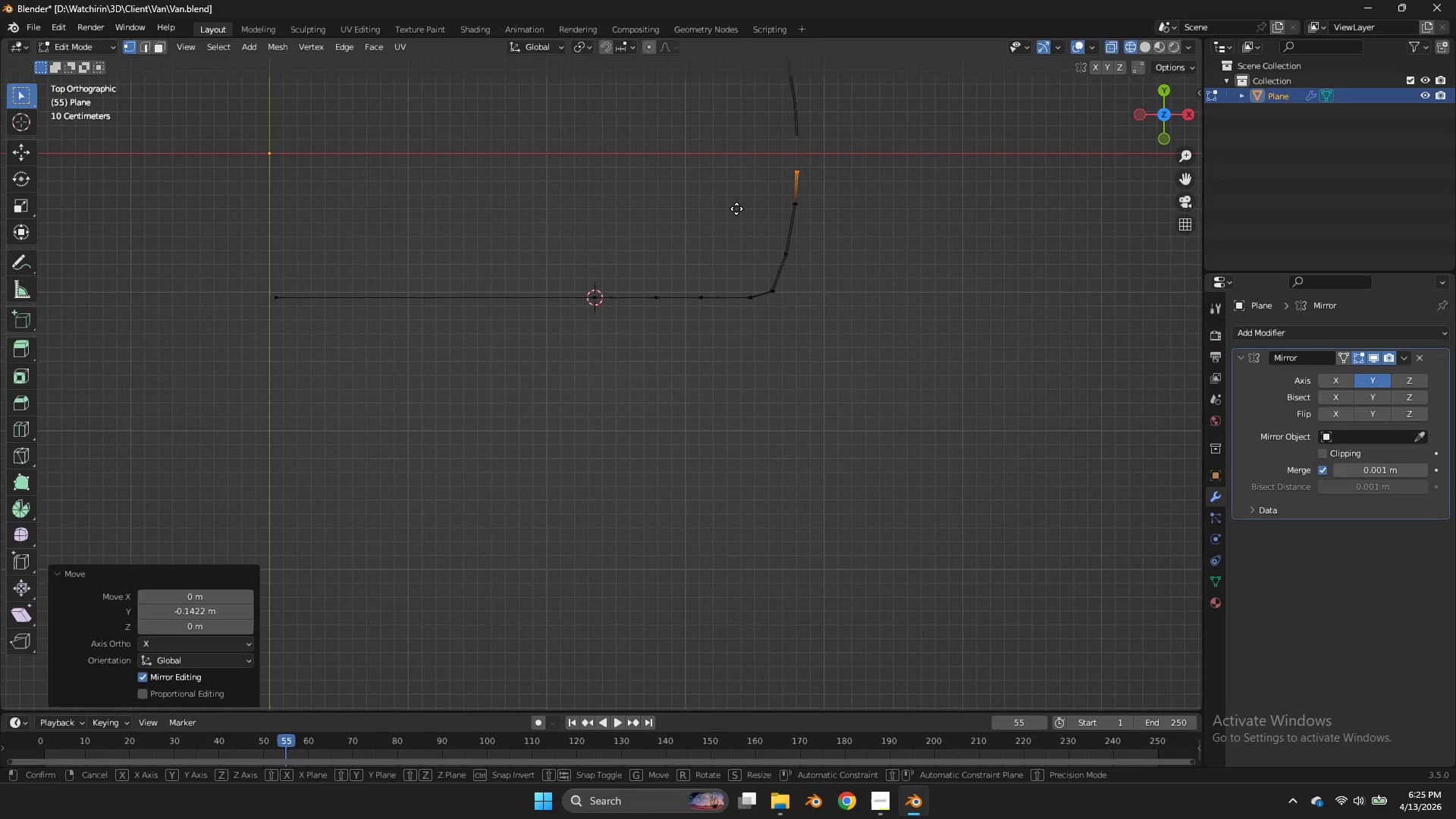 
type(gy)
 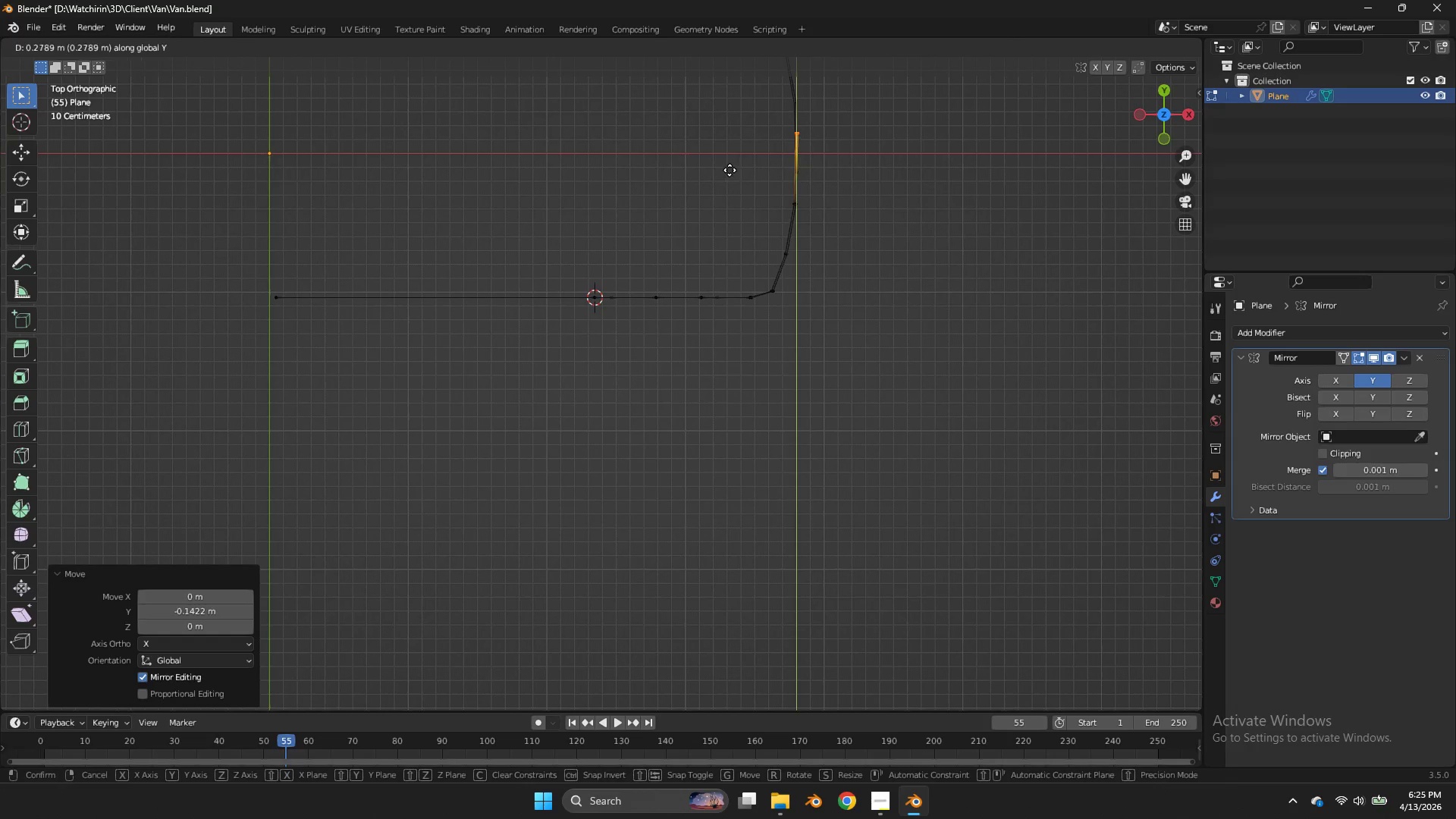 
left_click([730, 170])
 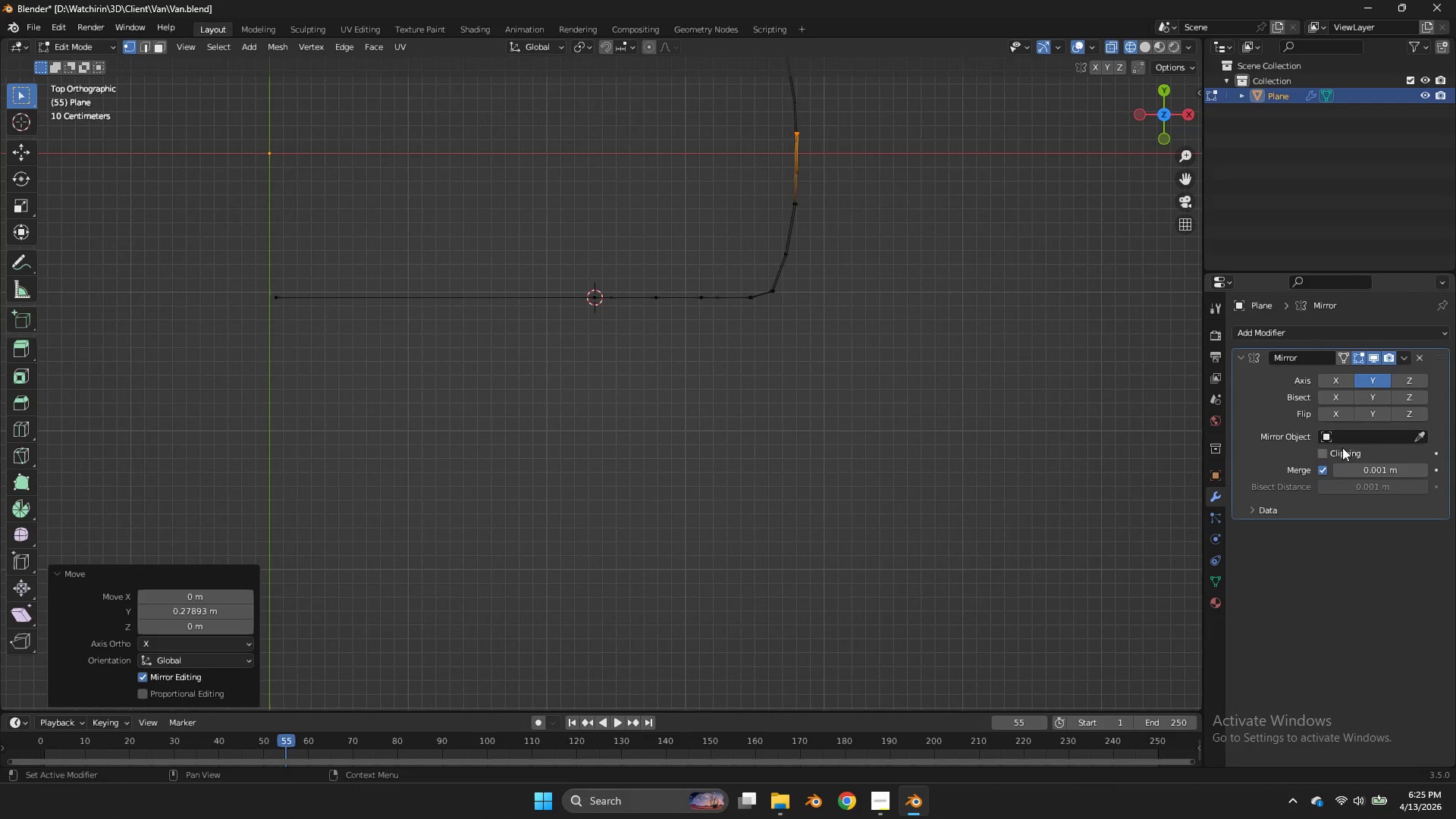 
left_click([1341, 447])
 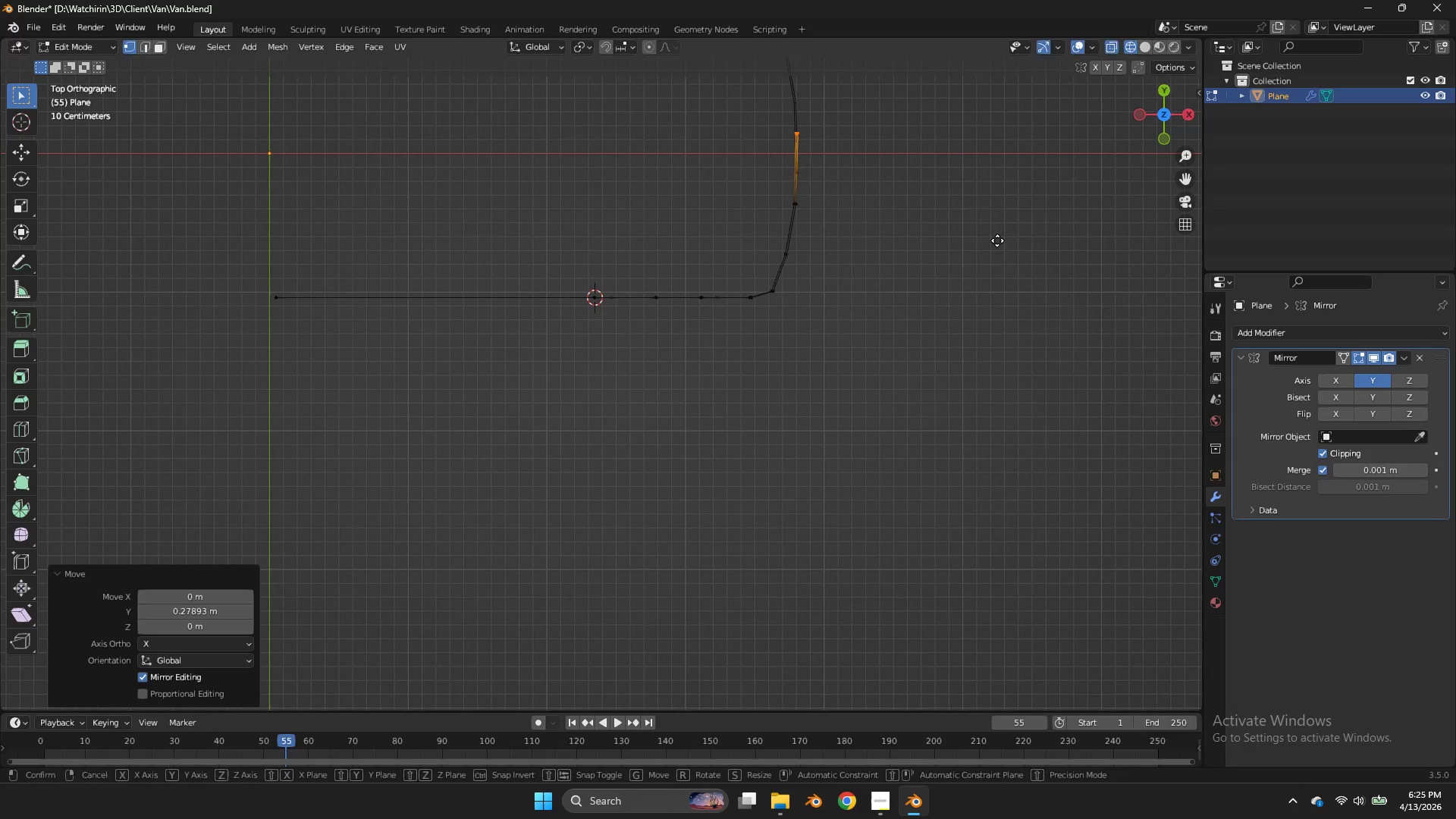 
type(gy)
 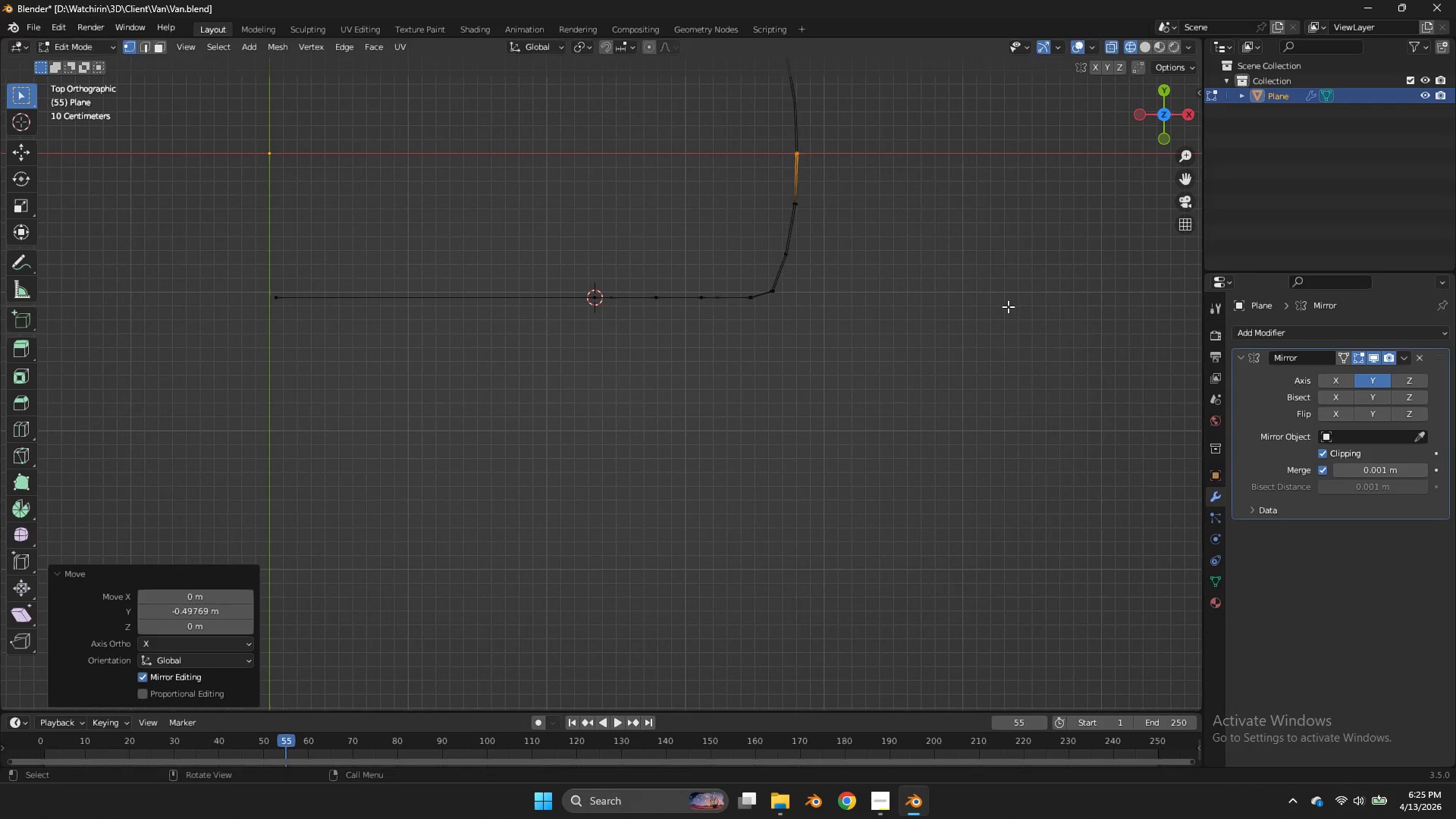 
key(Control+ControlLeft)
 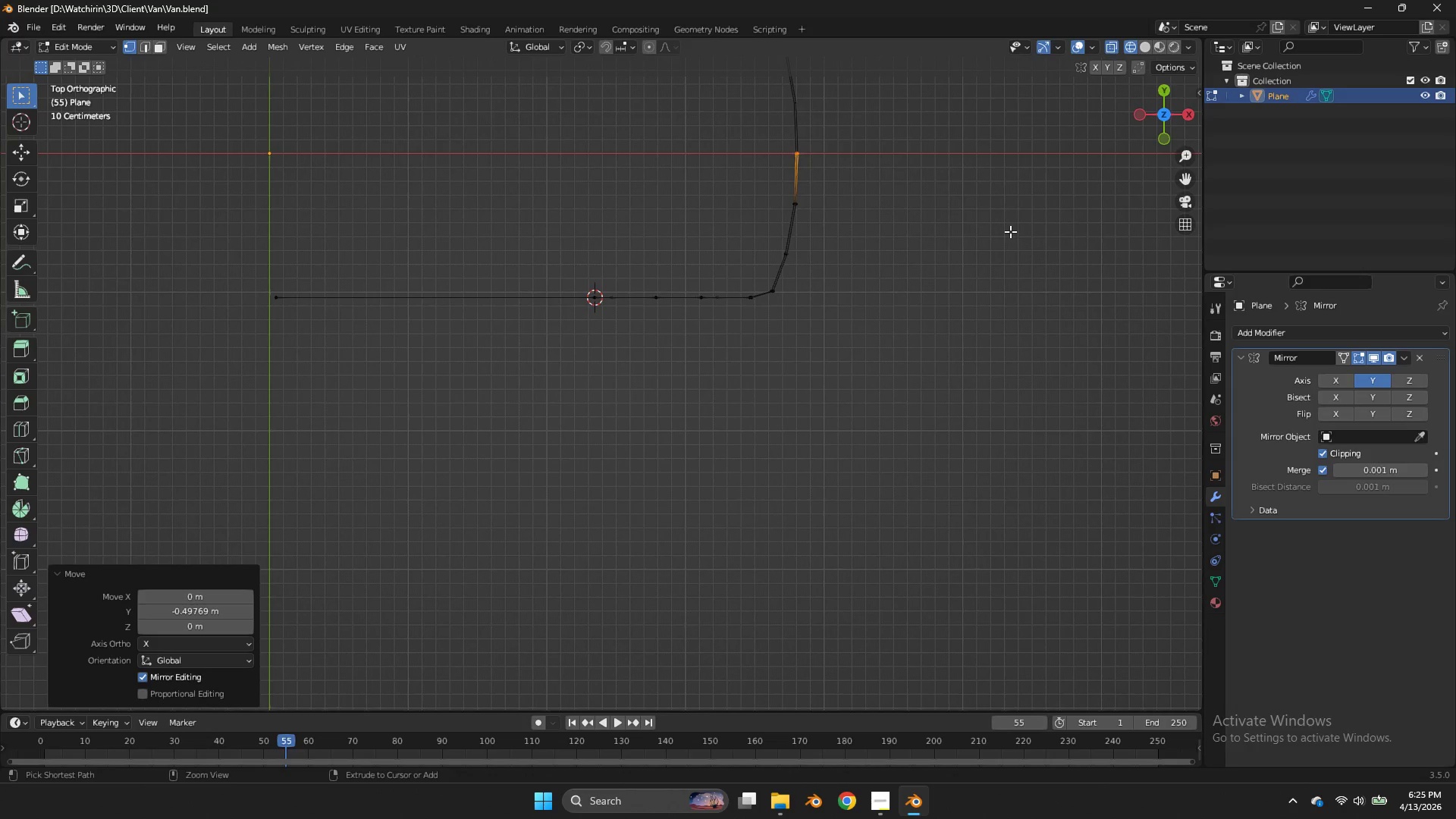 
key(Control+S)
 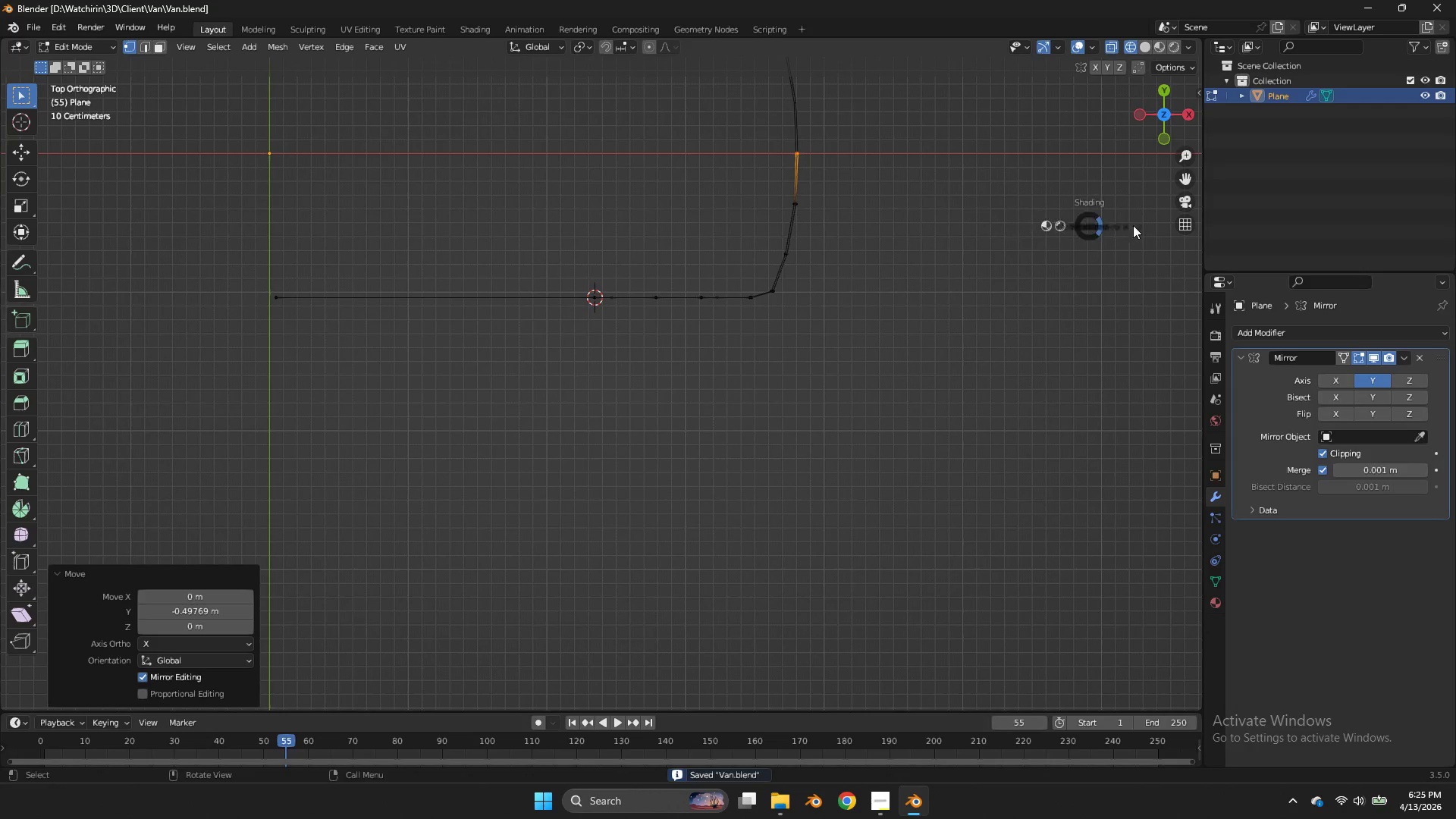 
key(Z)
 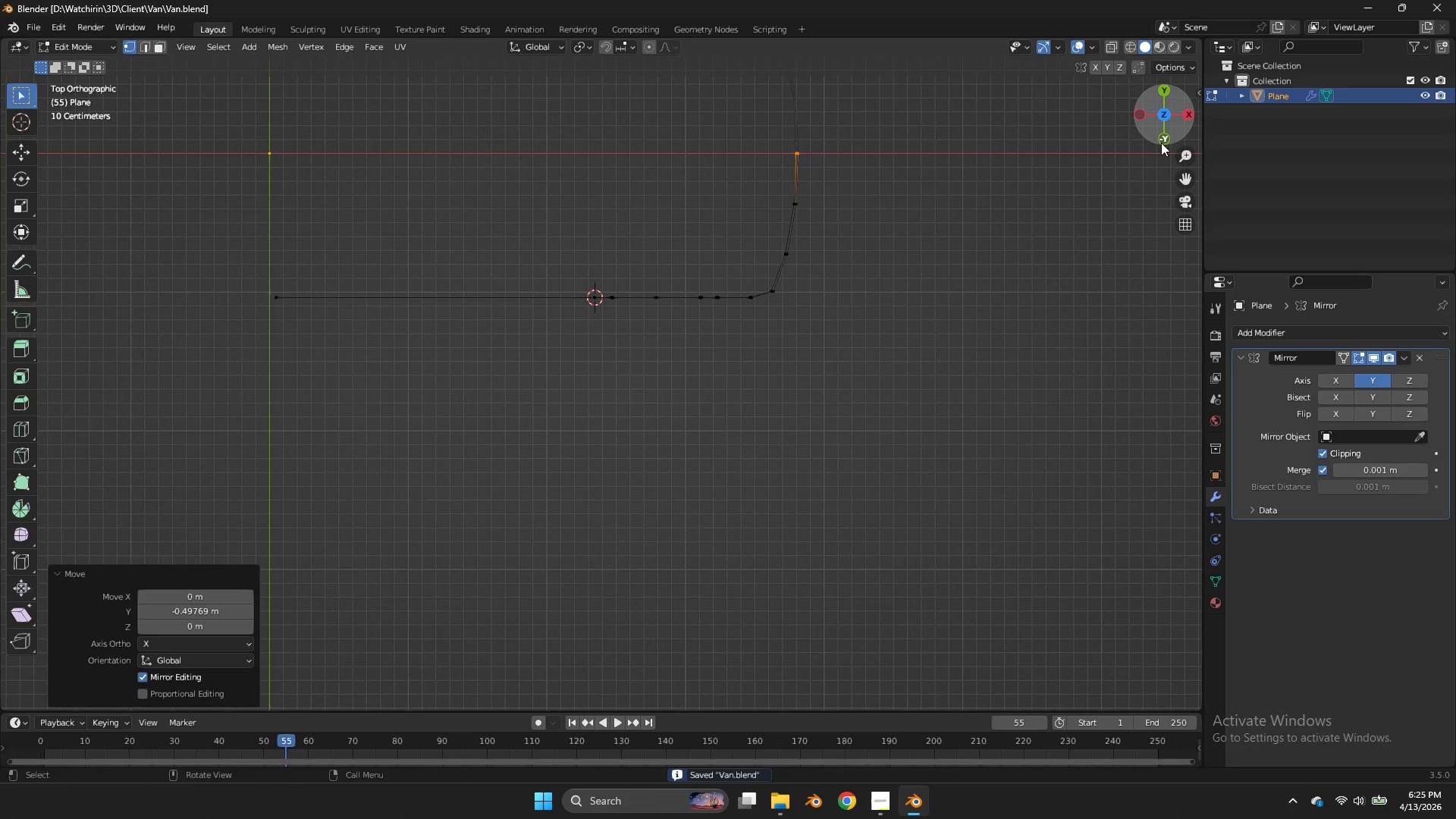 
left_click([1161, 143])
 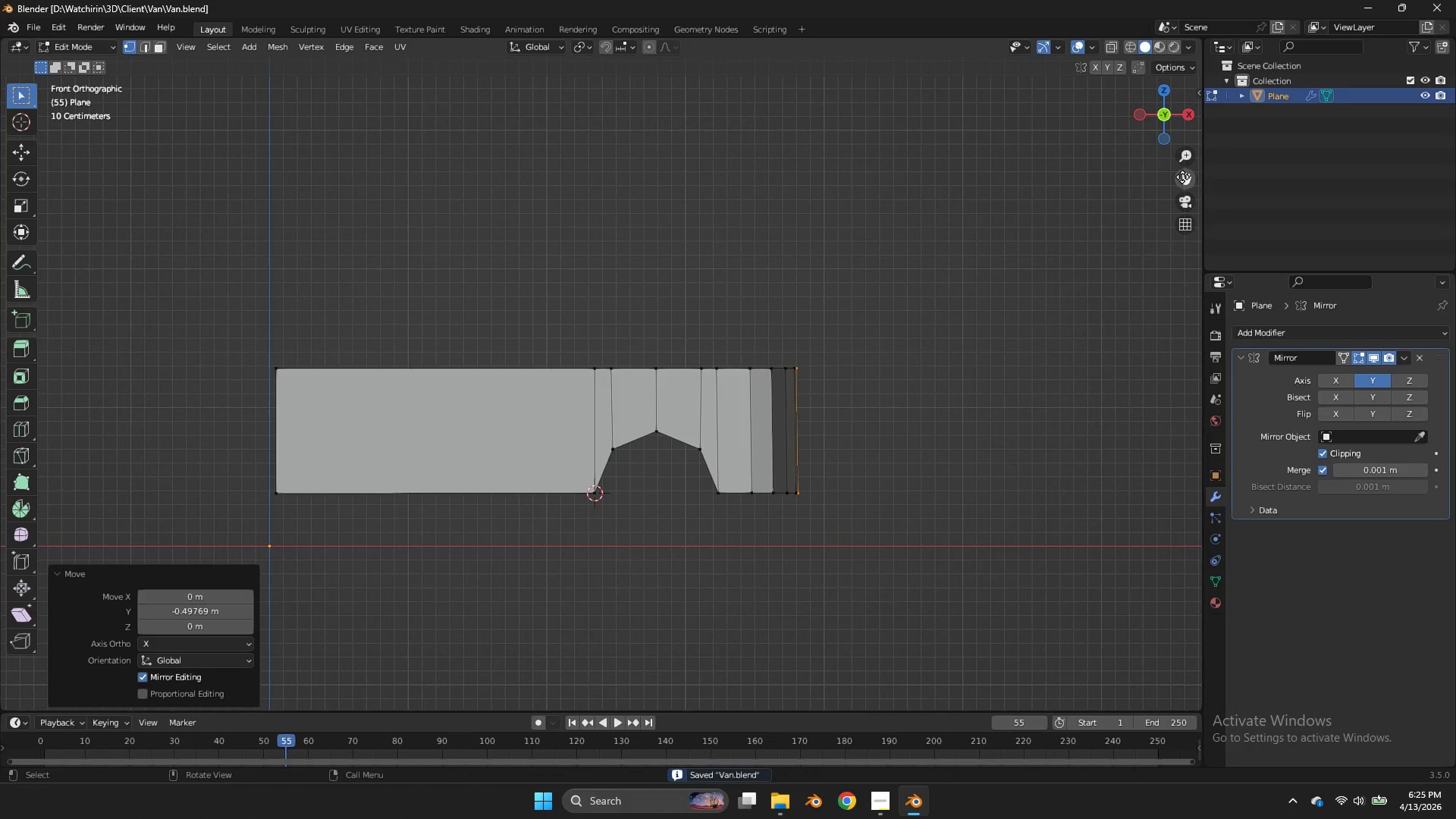 
left_click_drag(start_coordinate=[1188, 182], to_coordinate=[5, 219])
 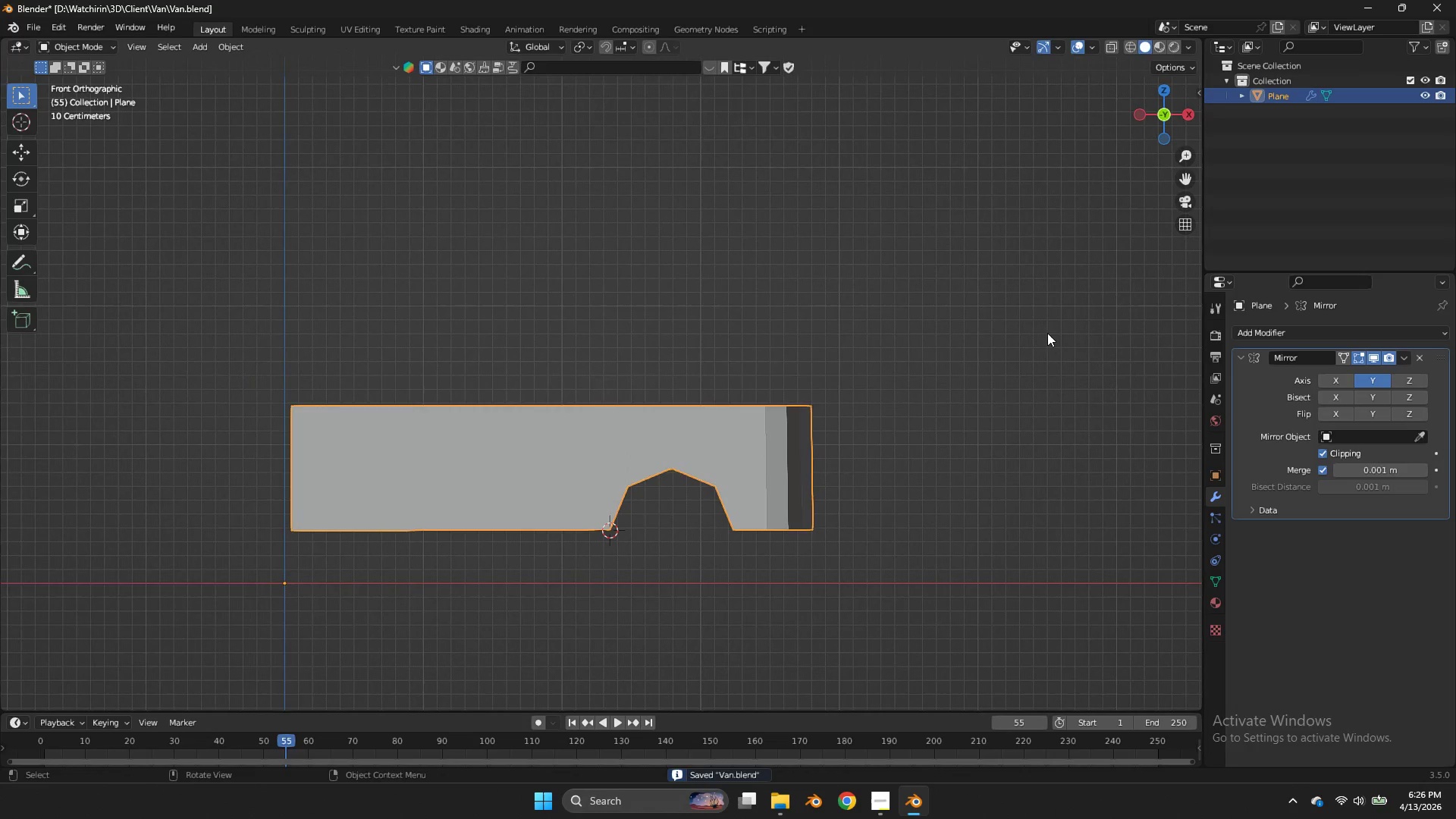 
key(Tab)
 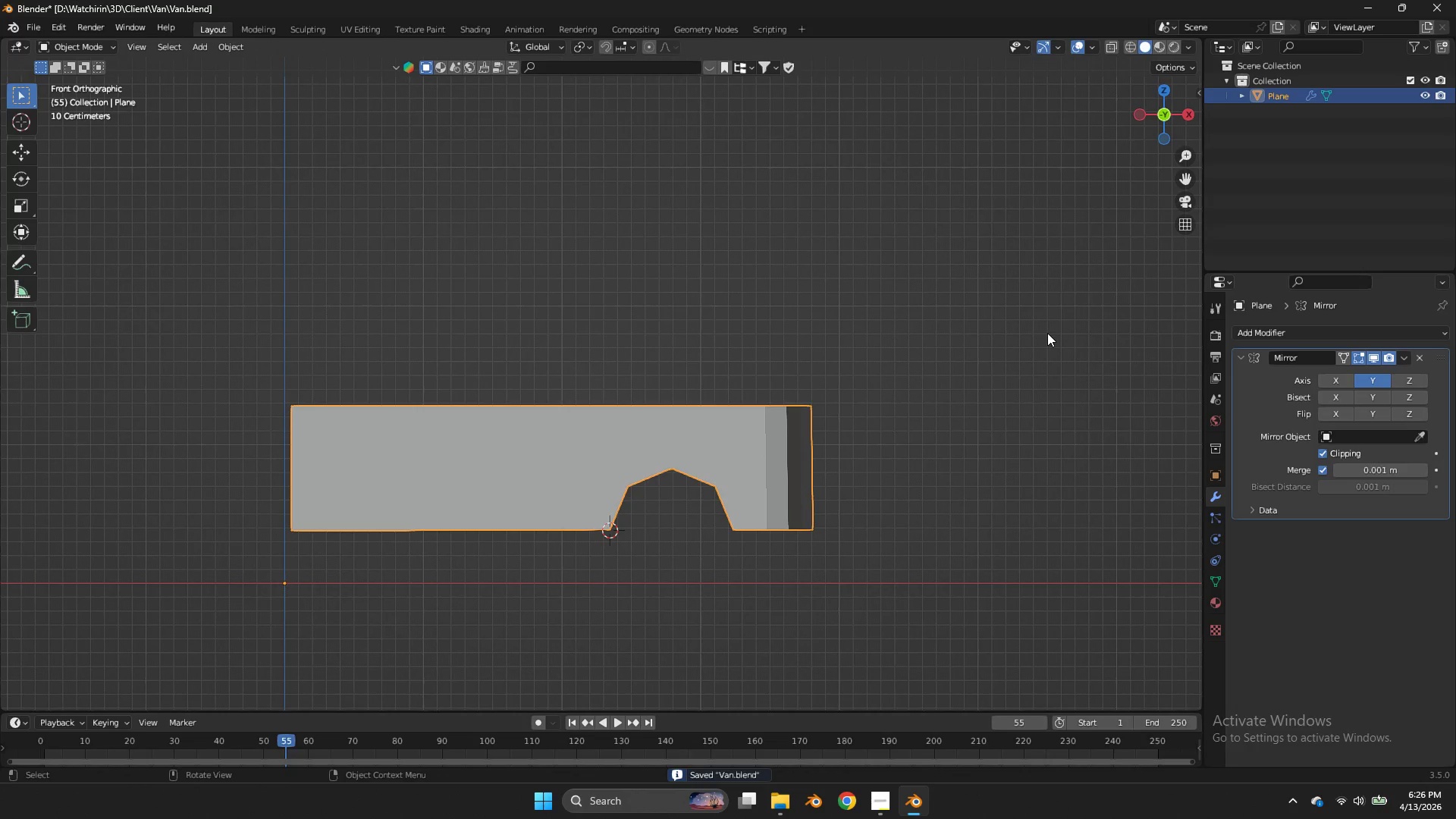 
scroll: coordinate [1047, 333], scroll_direction: up, amount: 1.0
 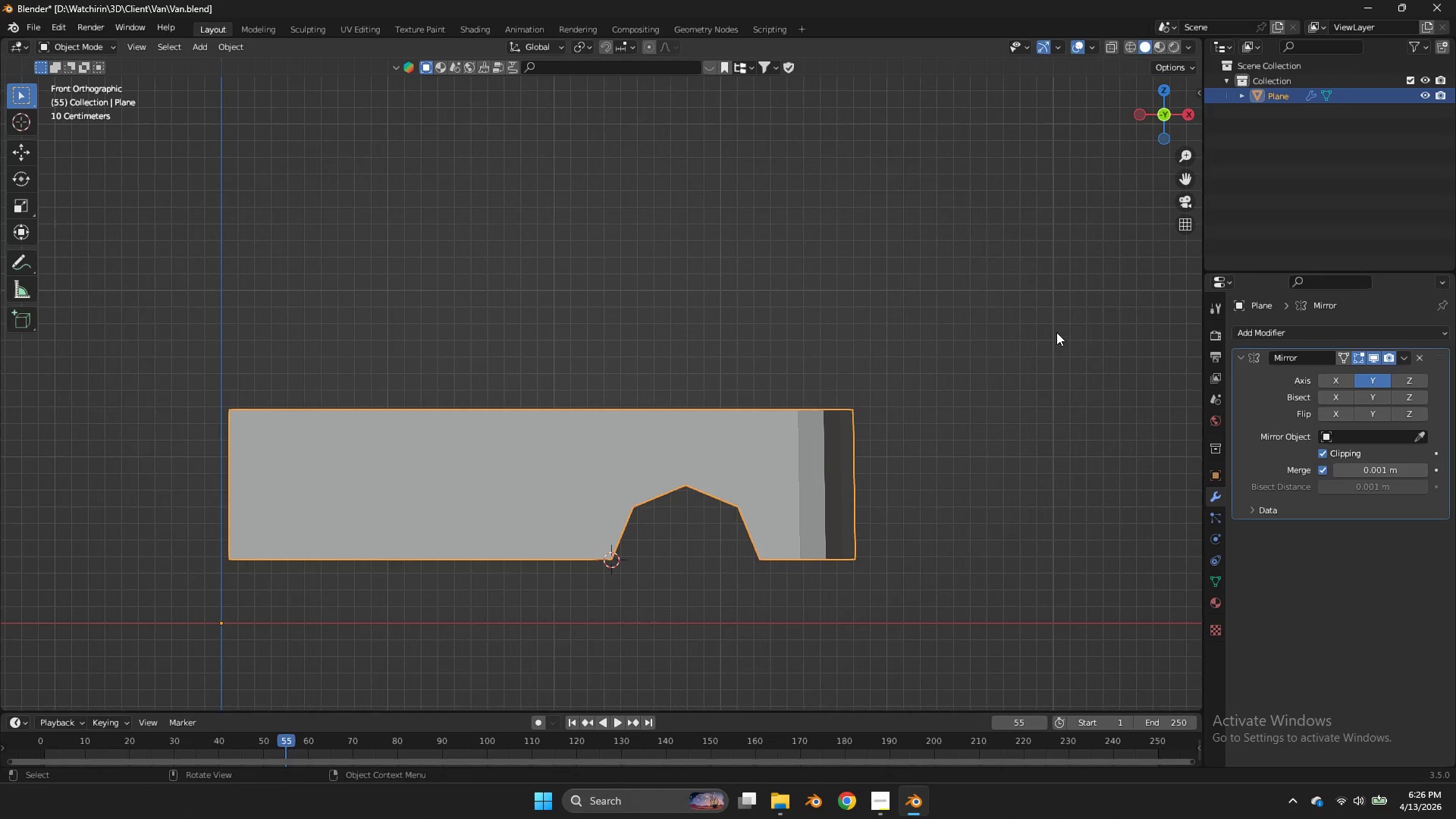 
scroll: coordinate [1056, 332], scroll_direction: down, amount: 1.0
 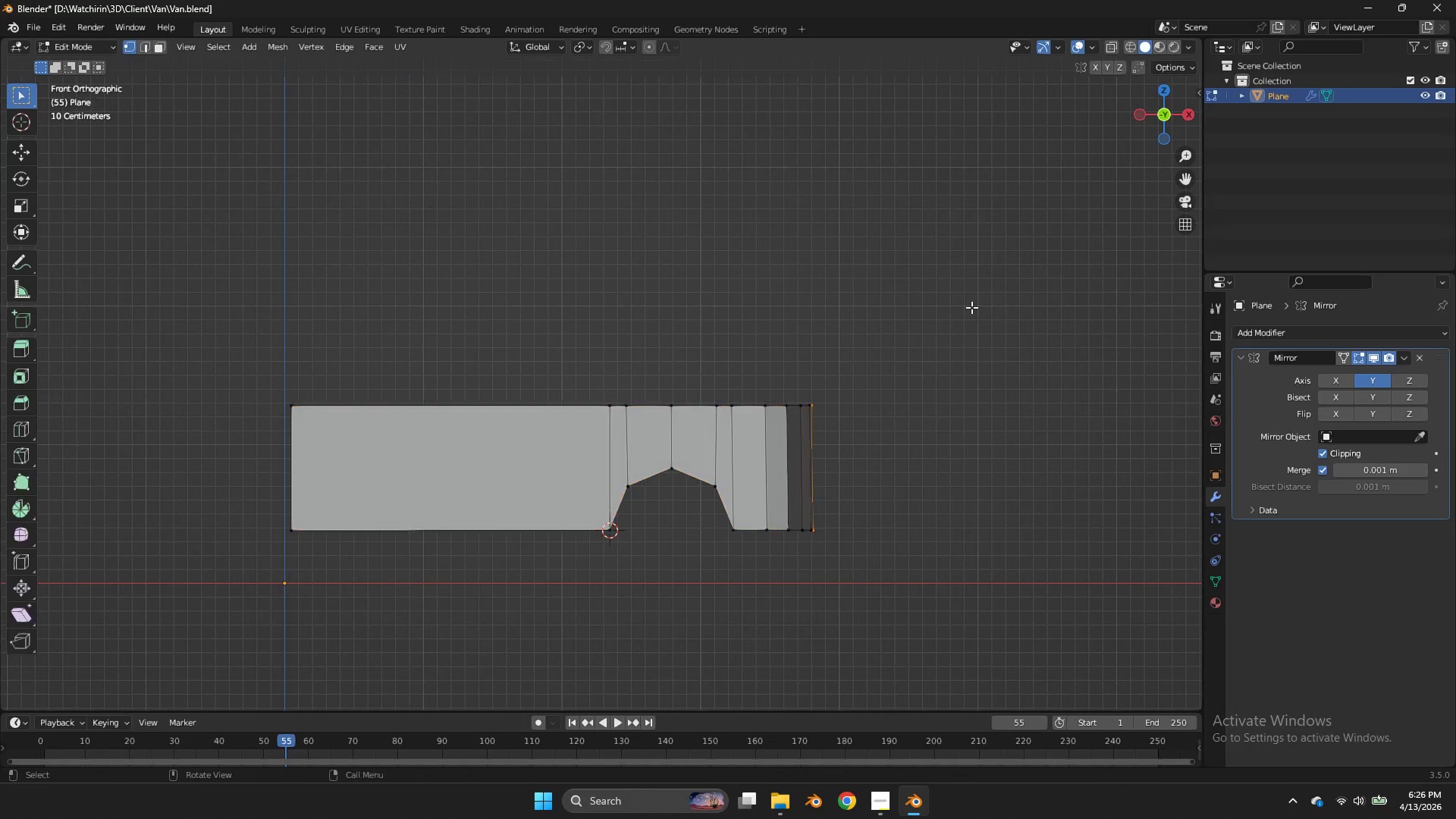 
key(Tab)
 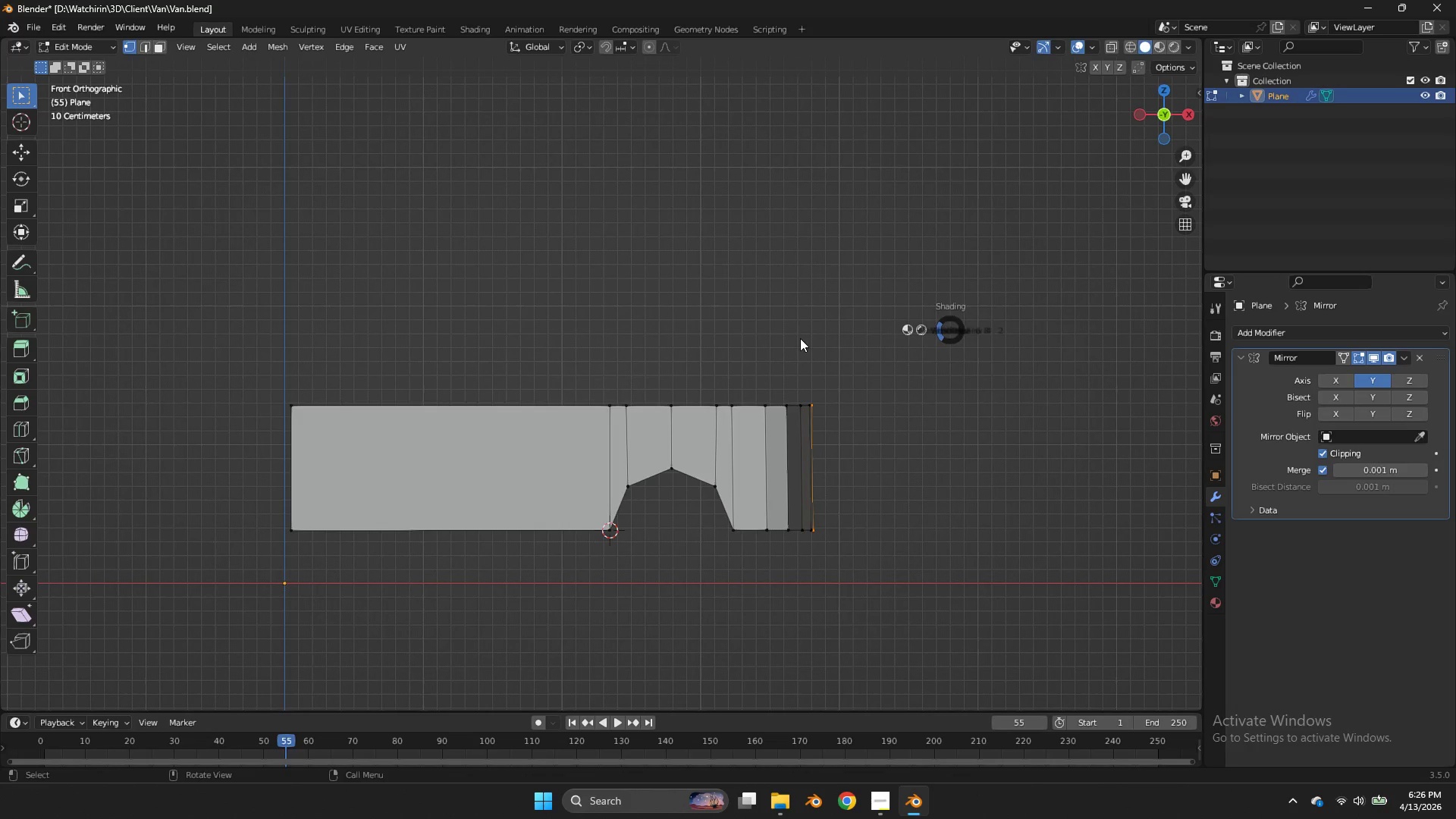 
key(Z)
 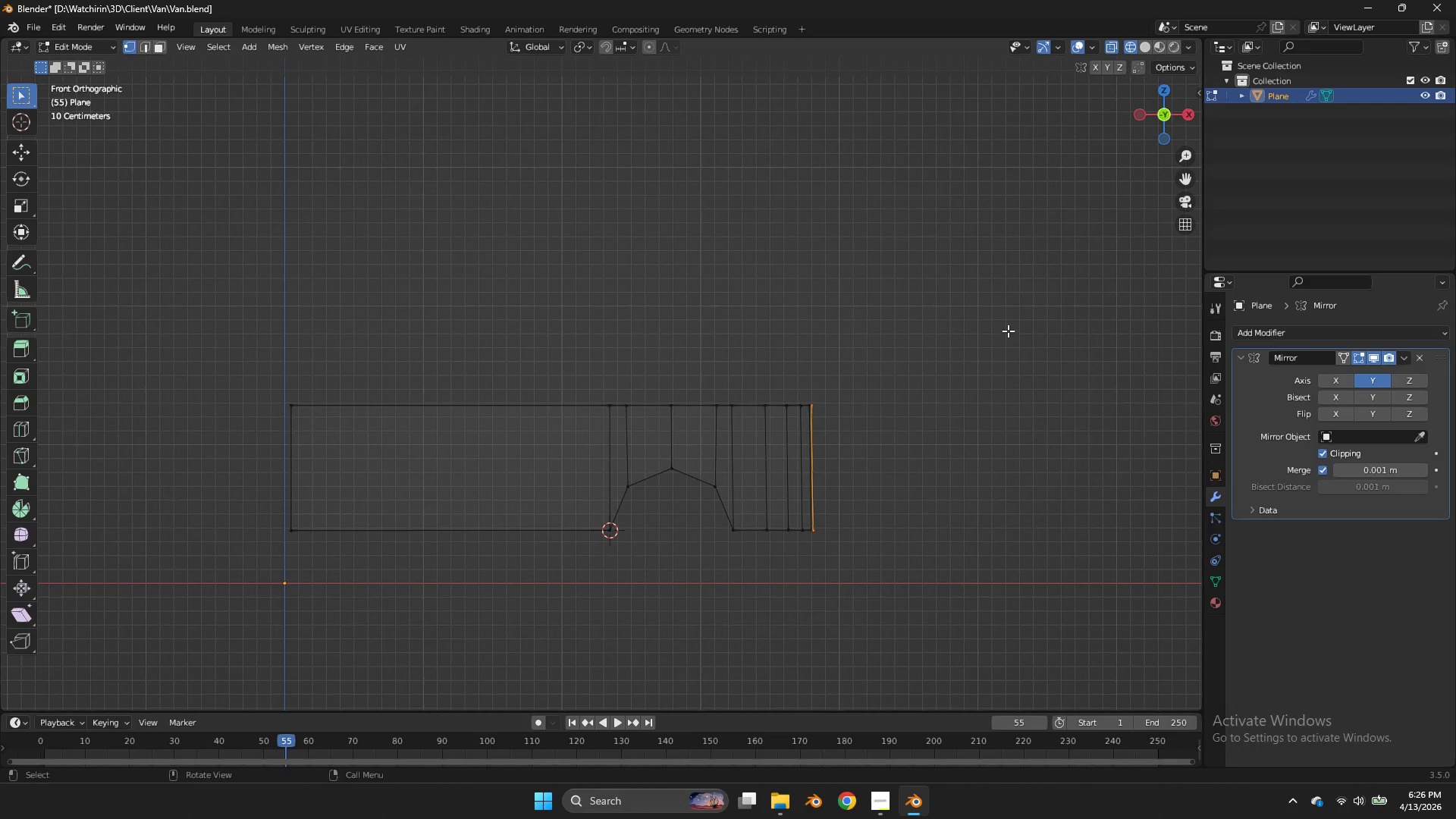 
left_click_drag(start_coordinate=[1006, 330], to_coordinate=[232, 431])
 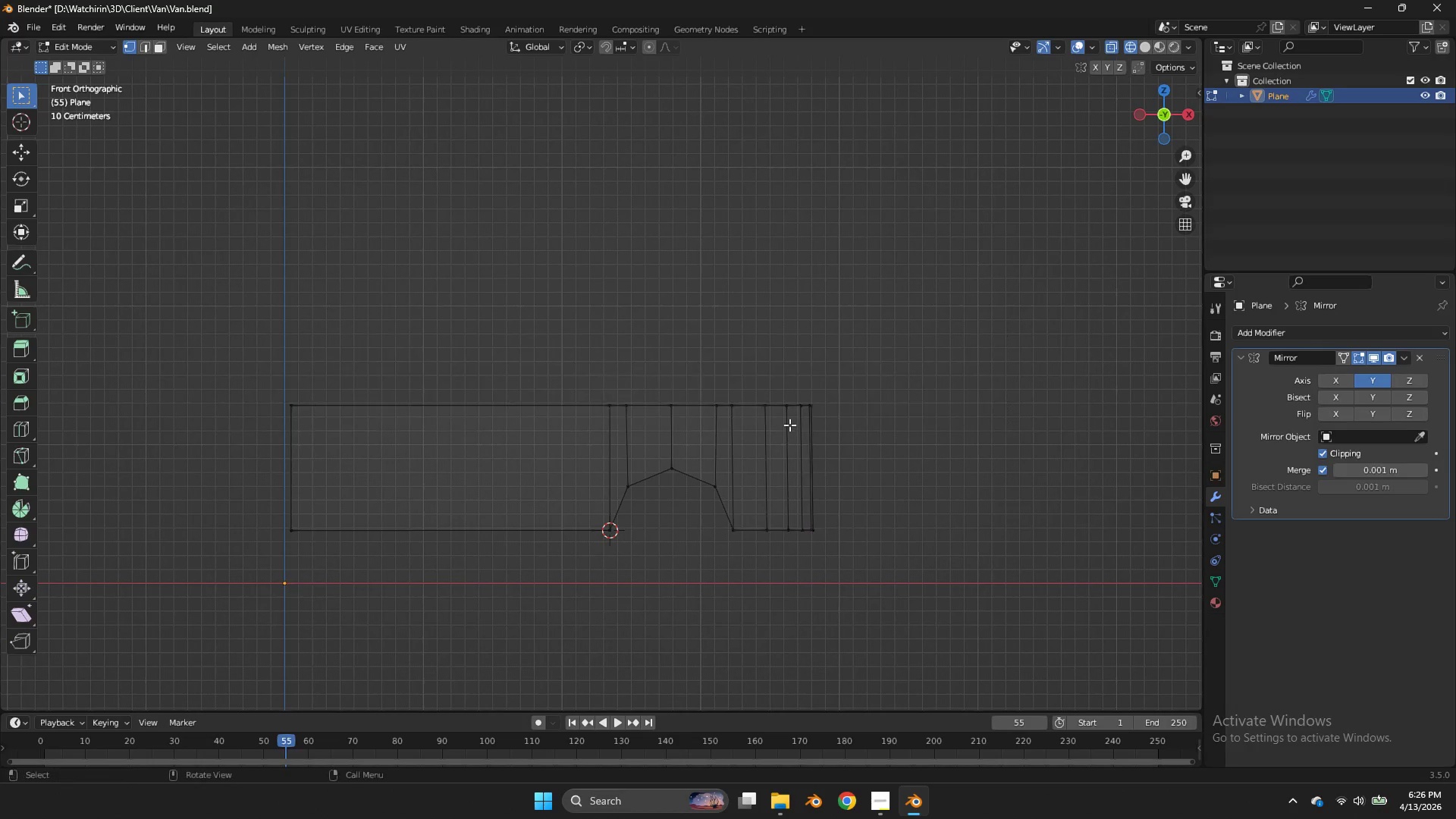 
left_click([231, 431])
 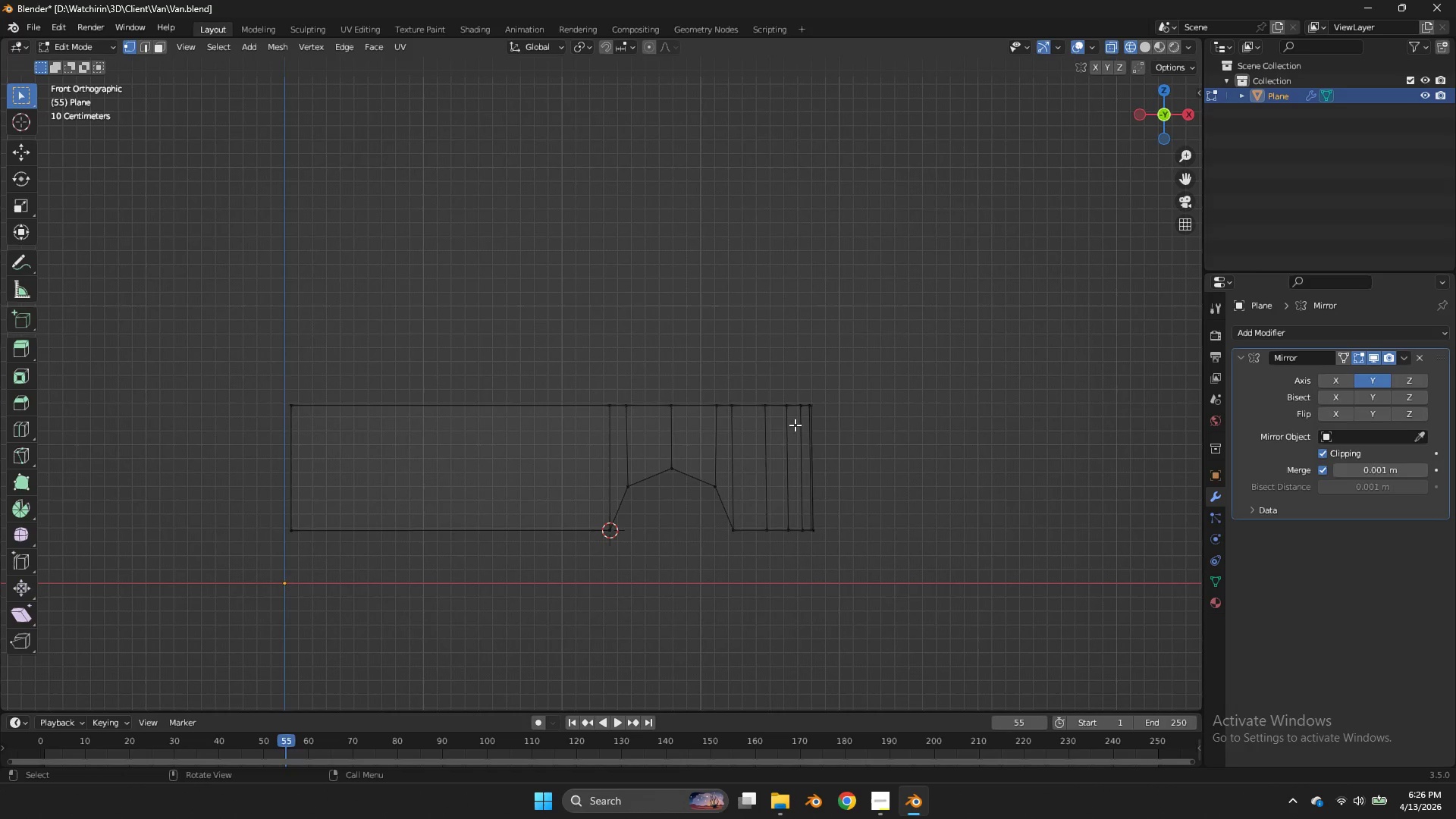 
type(eez)
 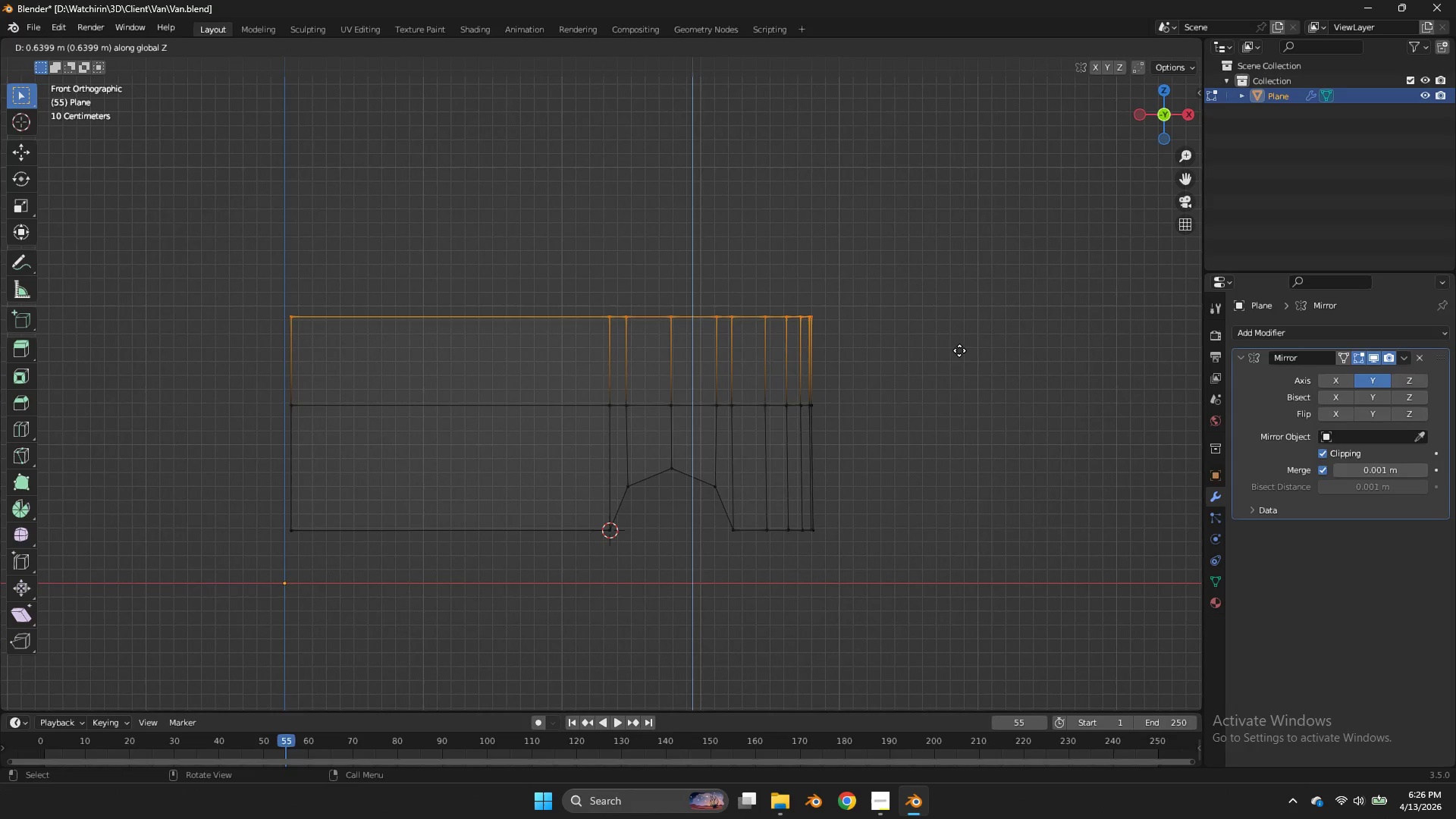 
left_click_drag(start_coordinate=[915, 356], to_coordinate=[256, 444])
 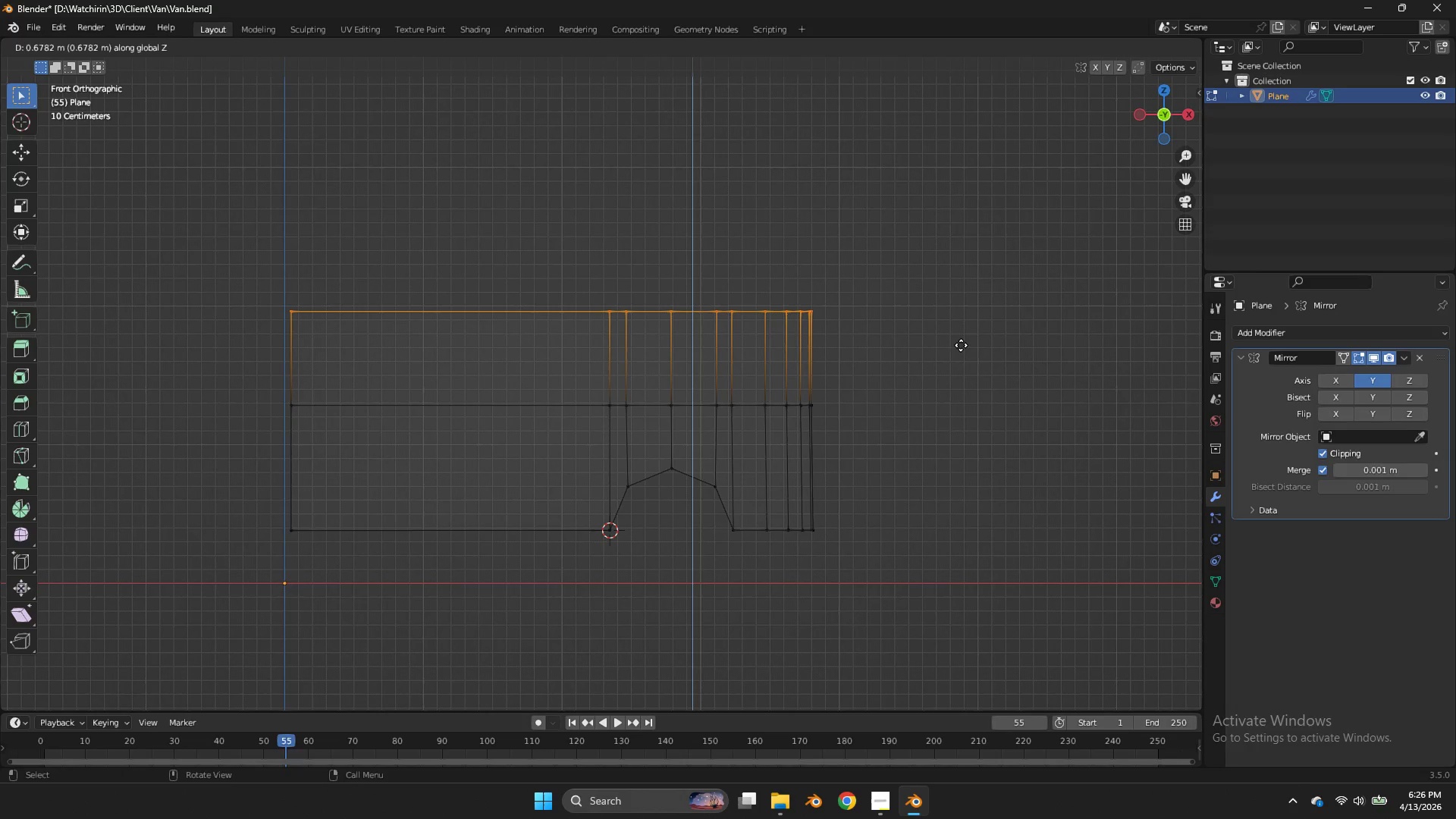 
double_click([961, 345])
 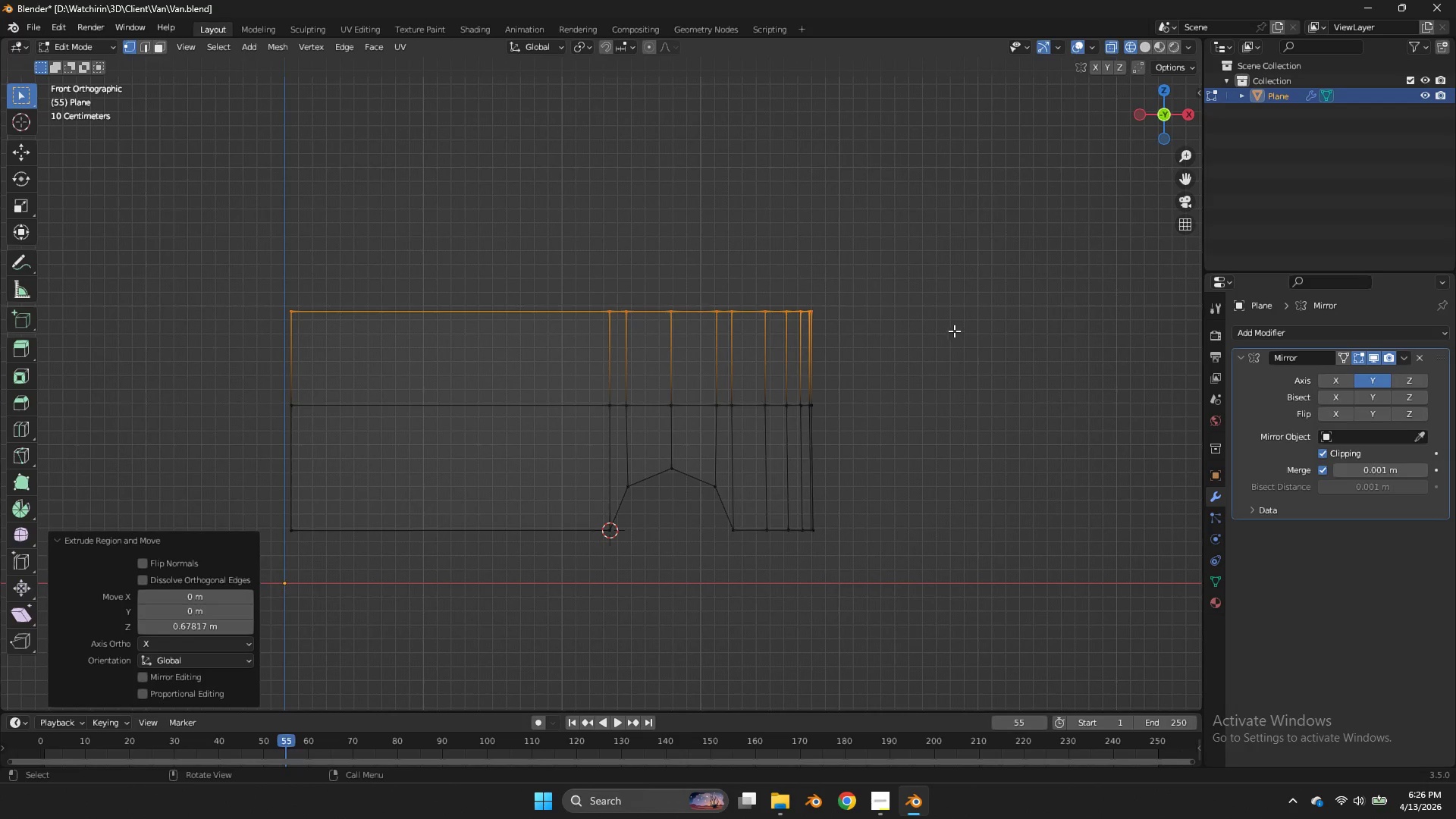 
key(S)
 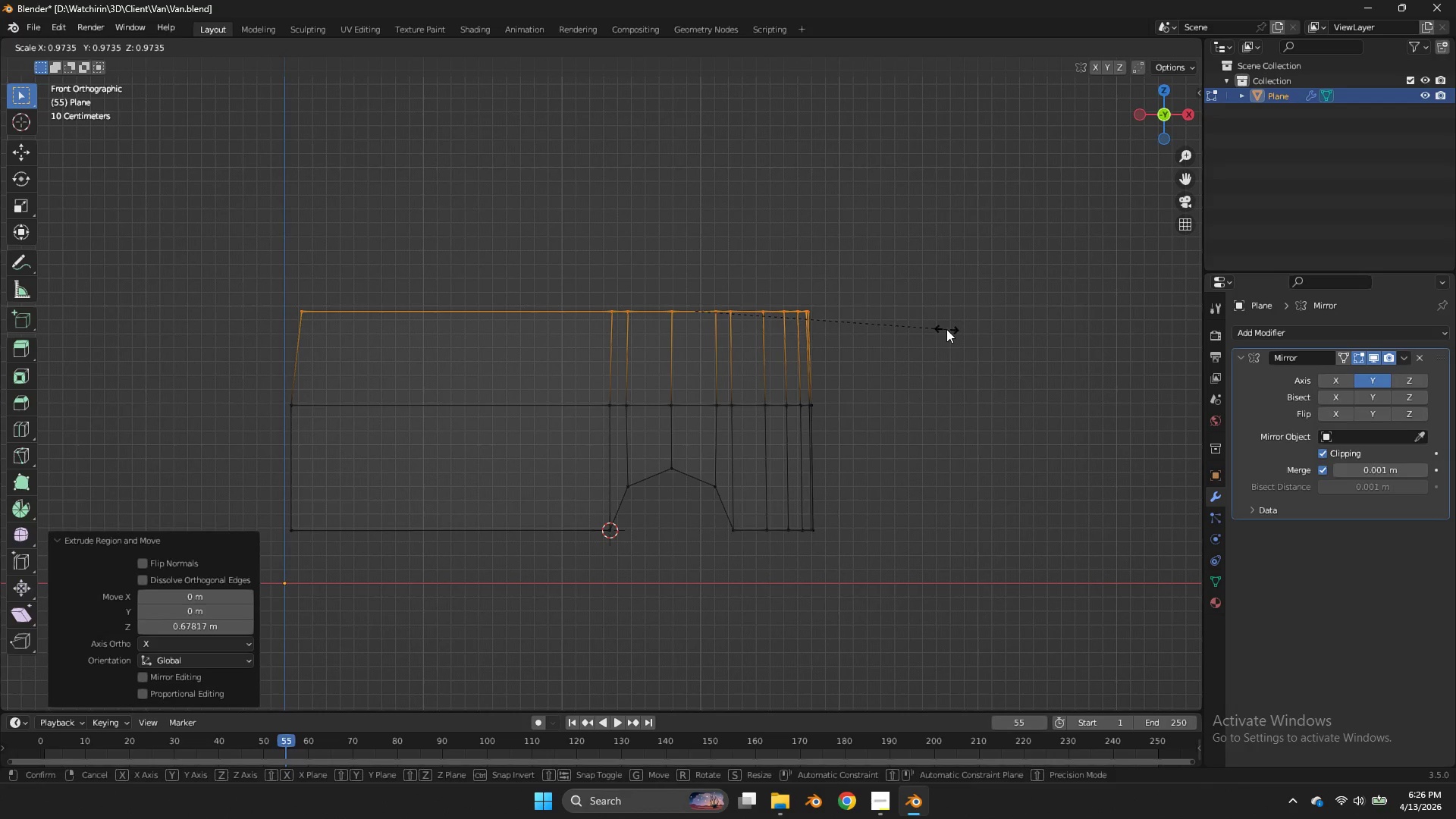 
double_click([946, 329])
 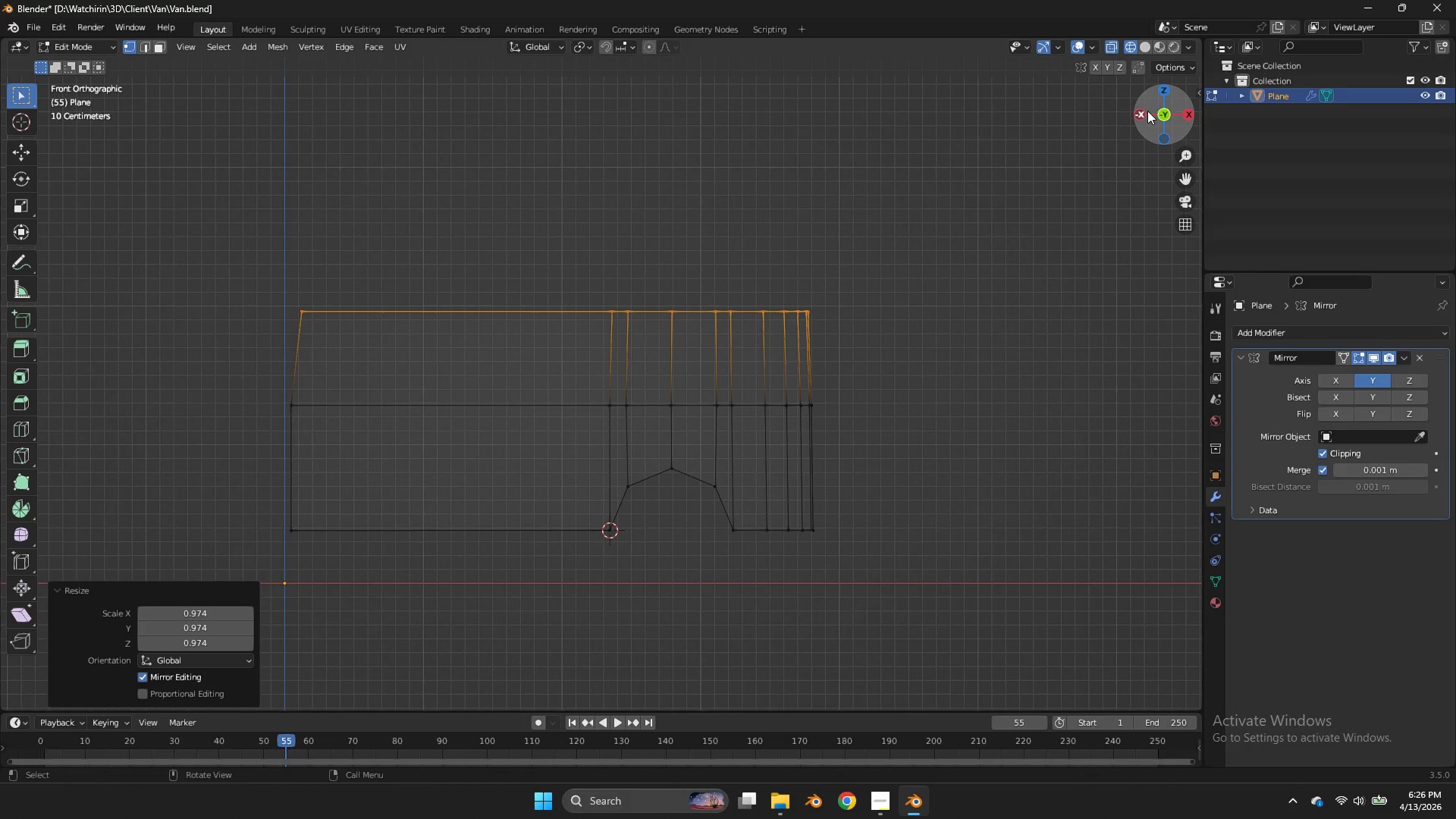 
left_click([1144, 113])
 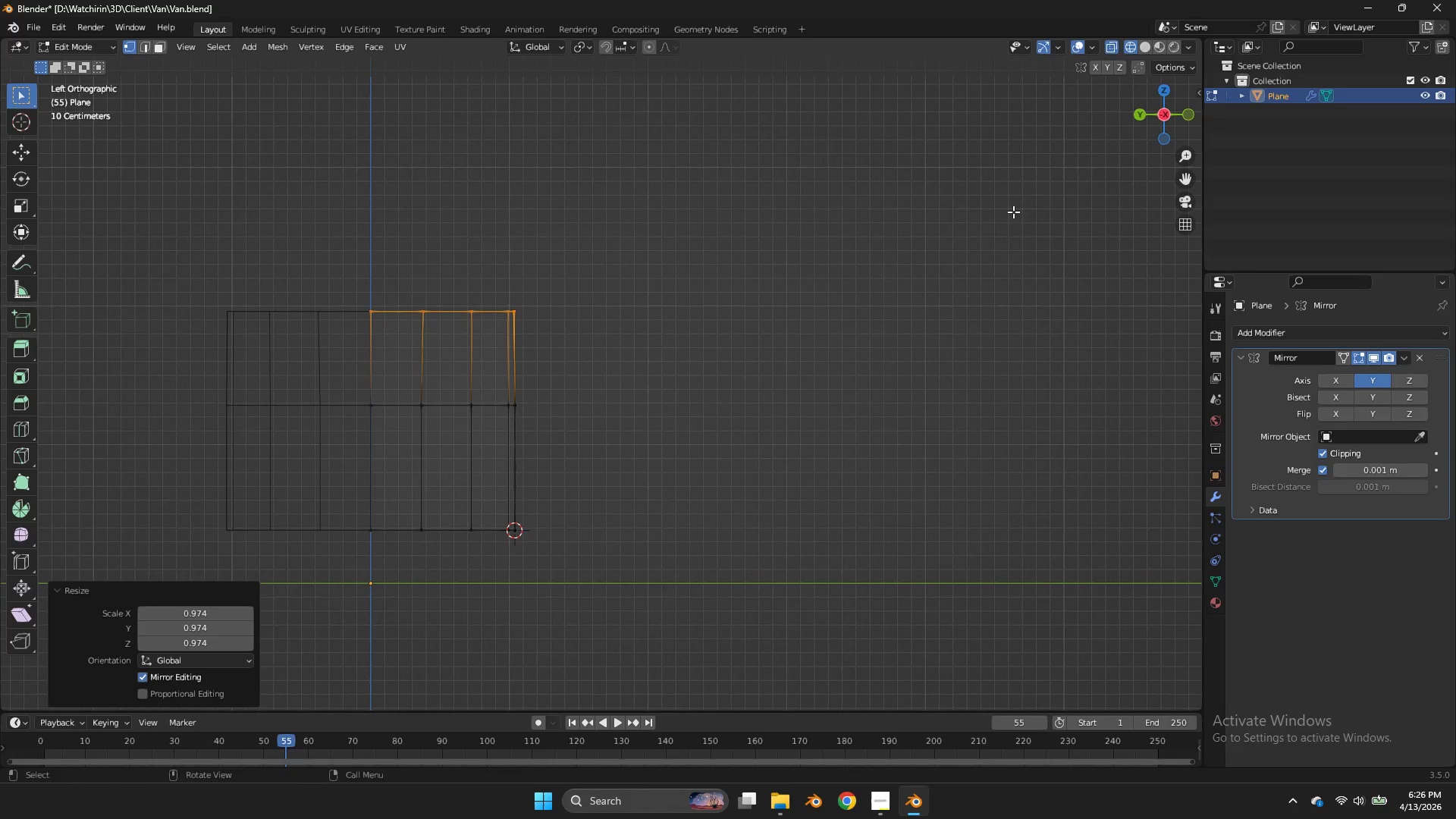 
key(G)
 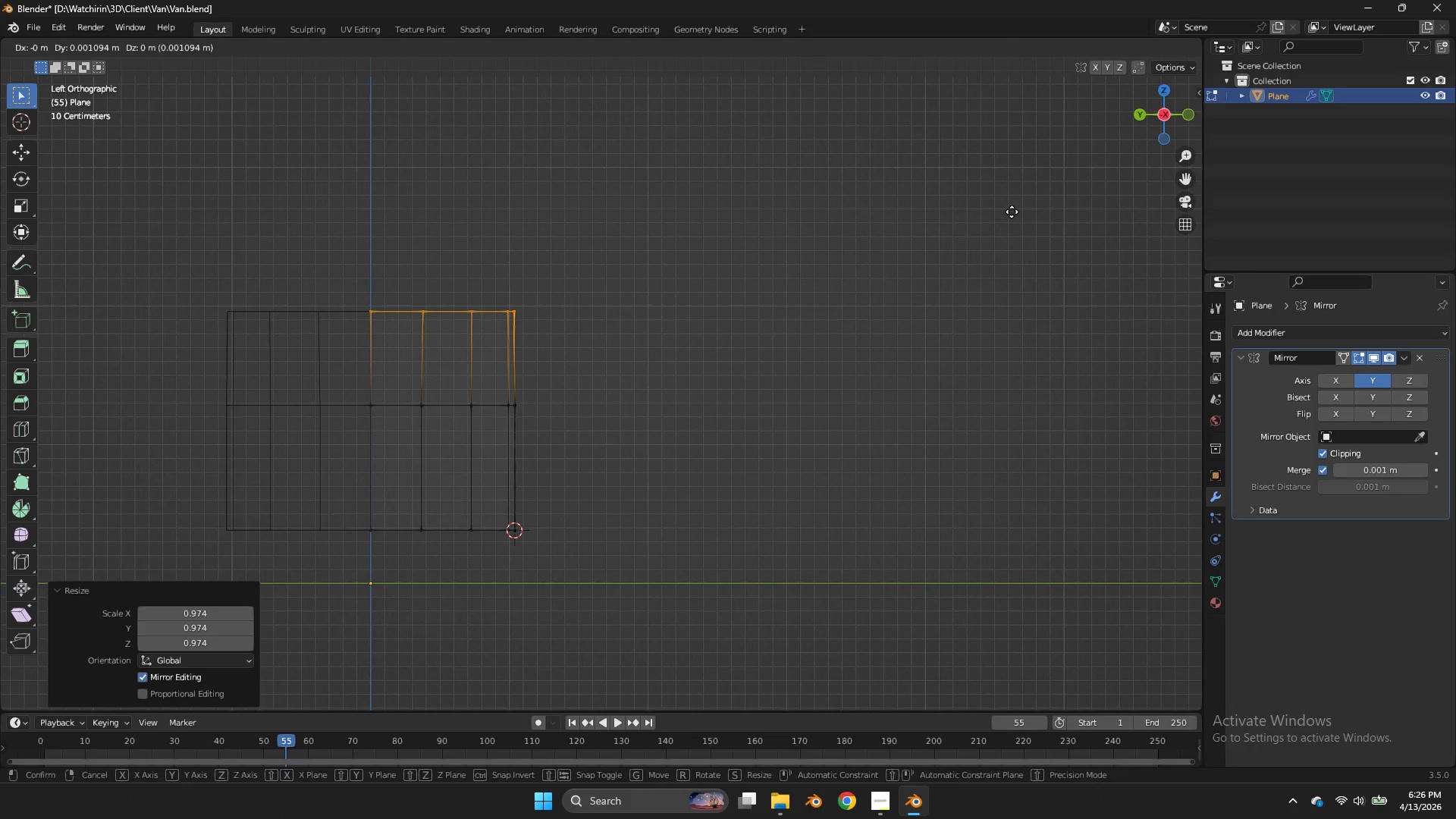 
hold_key(key=ShiftLeft, duration=0.92)
 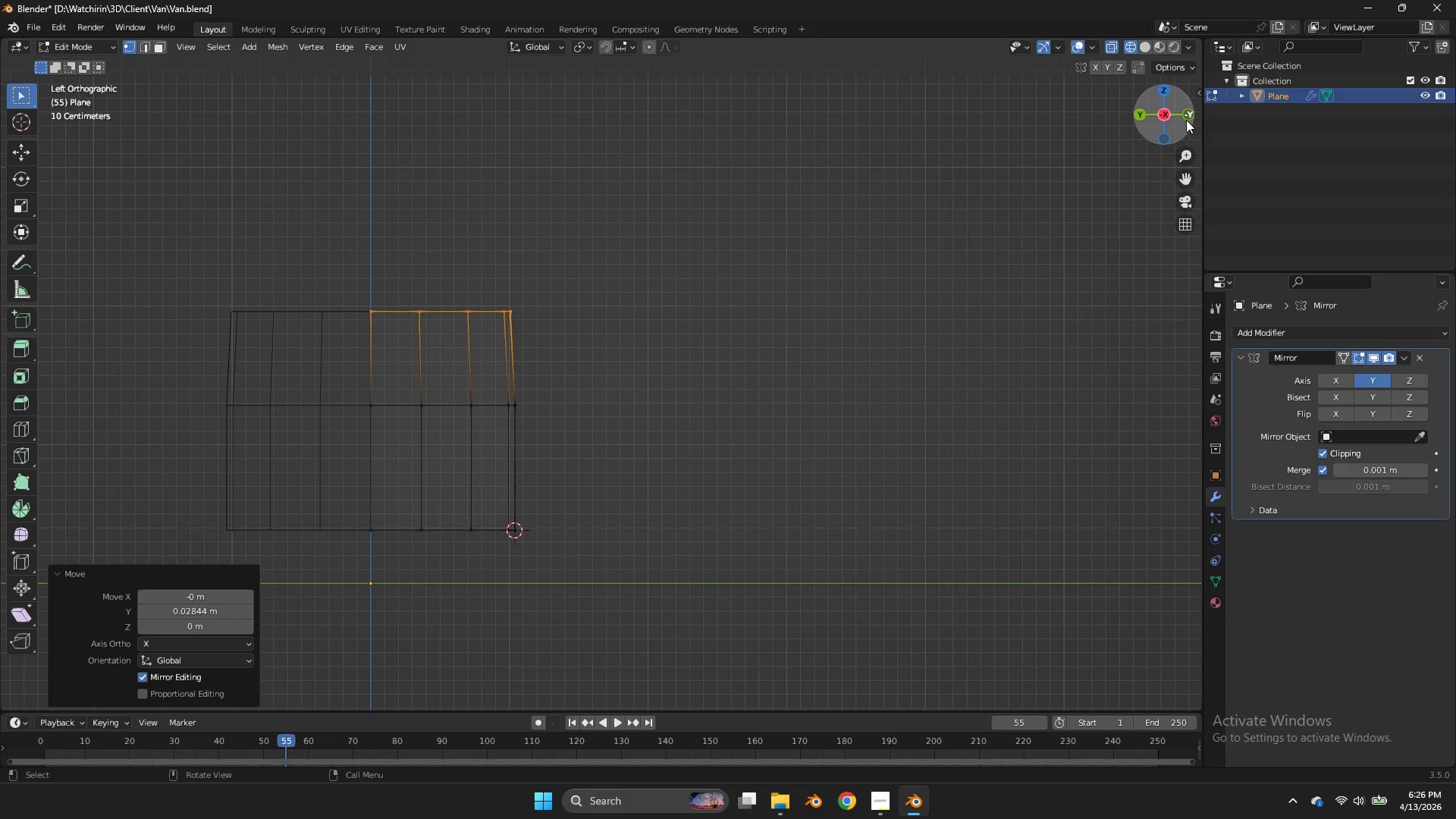 
left_click([1186, 120])
 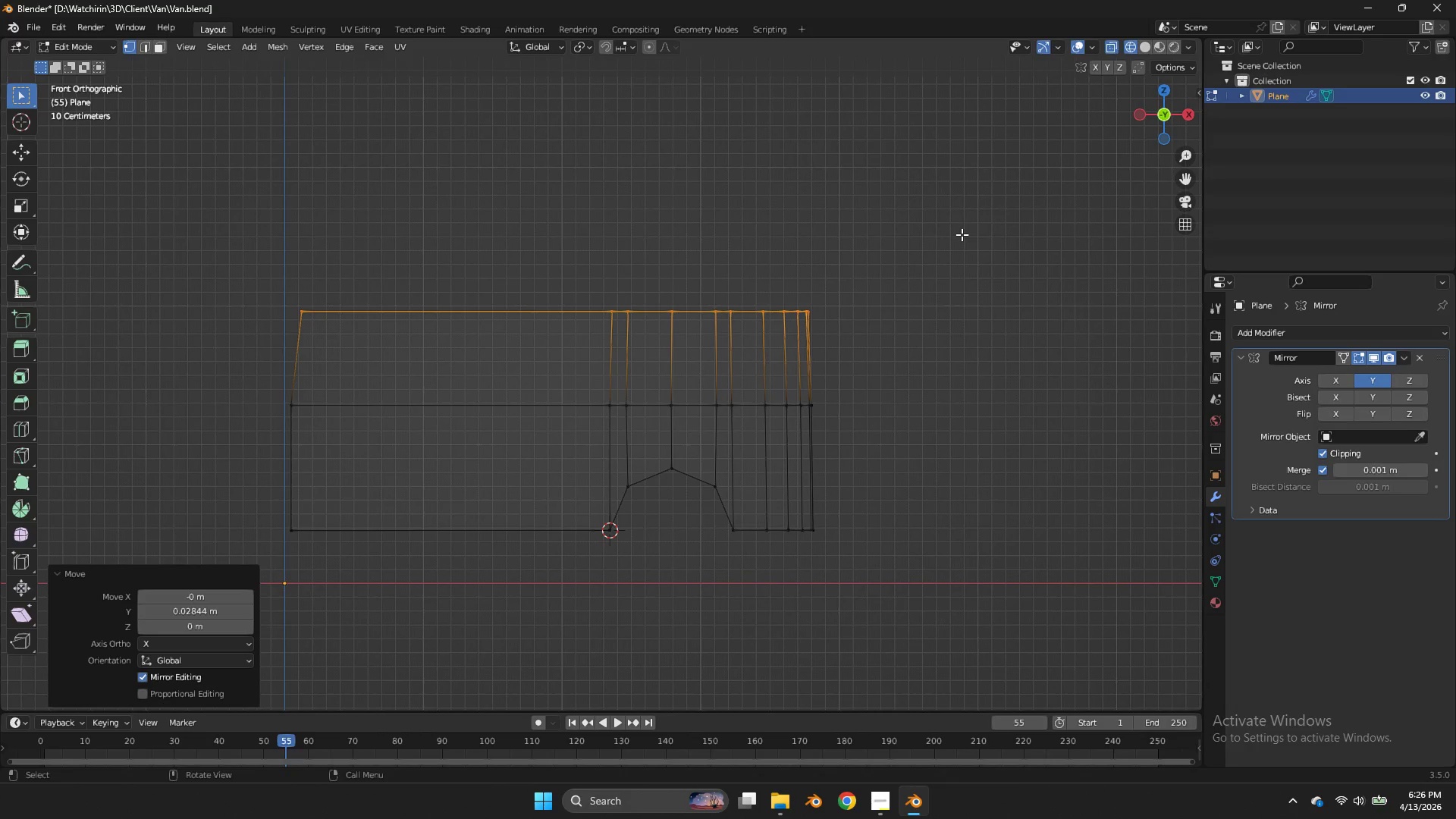 
key(G)
 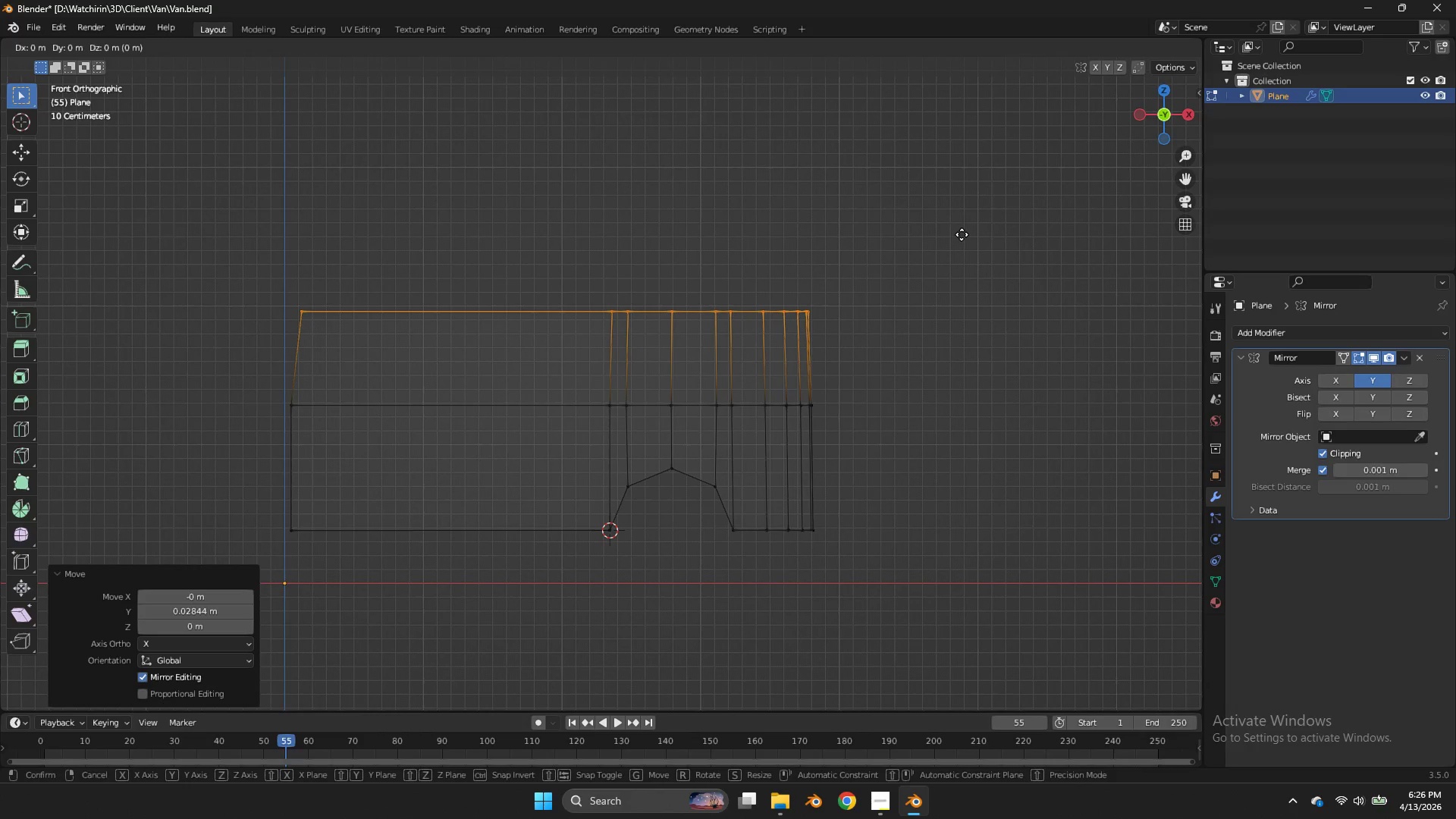 
hold_key(key=ShiftLeft, duration=1.0)
left_click([929, 234])
 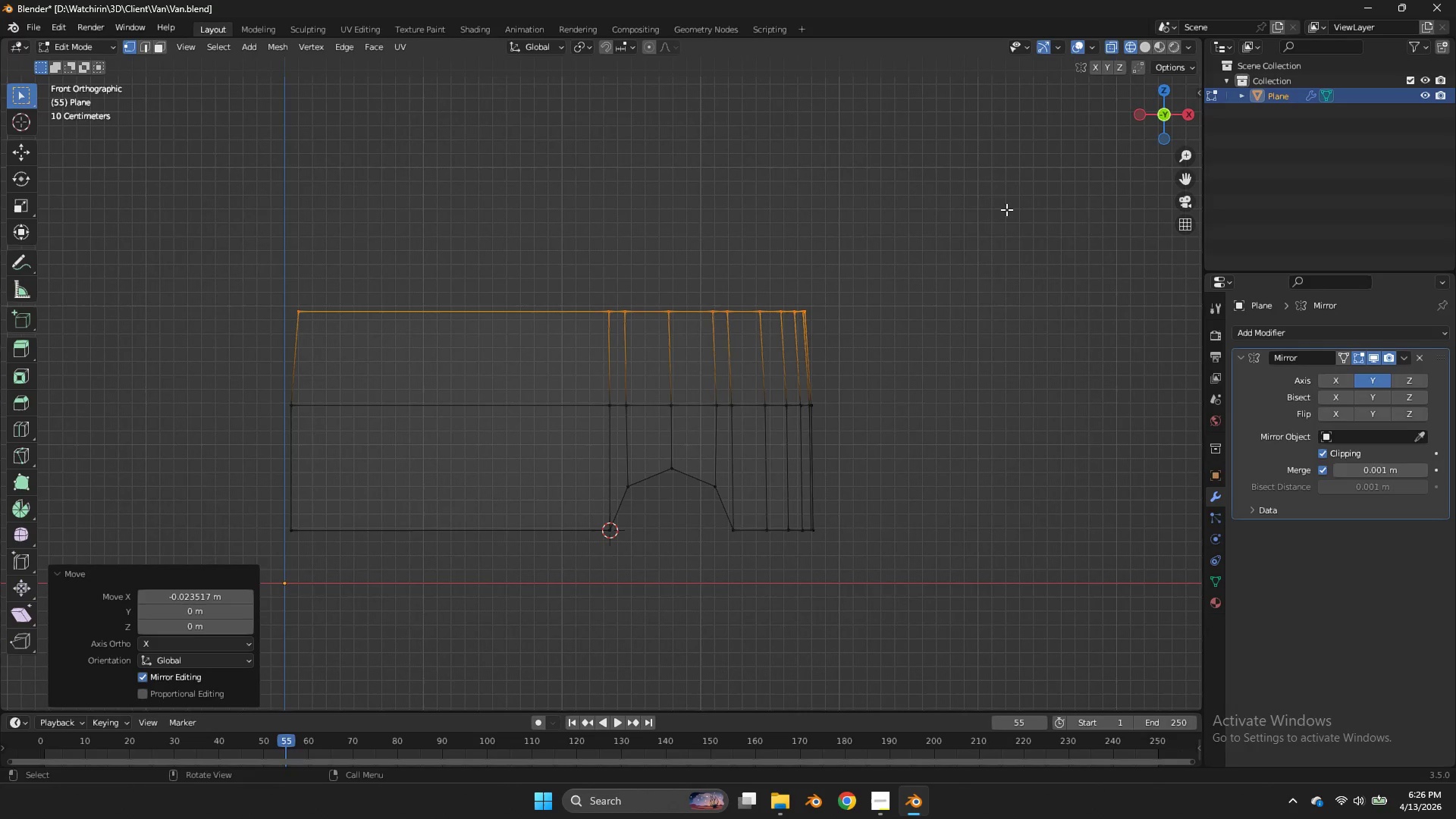 
key(Z)
 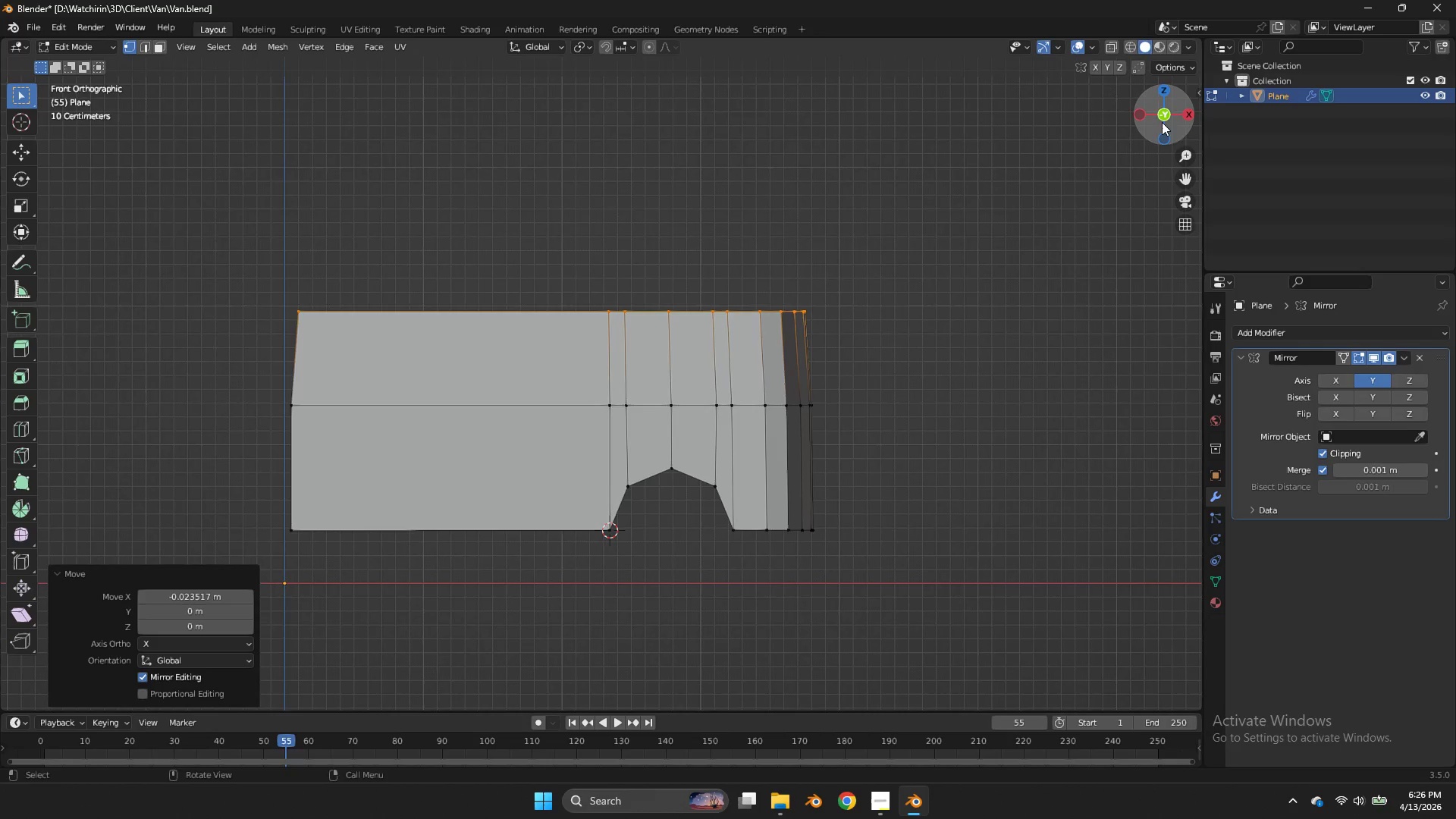 
left_click_drag(start_coordinate=[1160, 120], to_coordinate=[121, 153])
 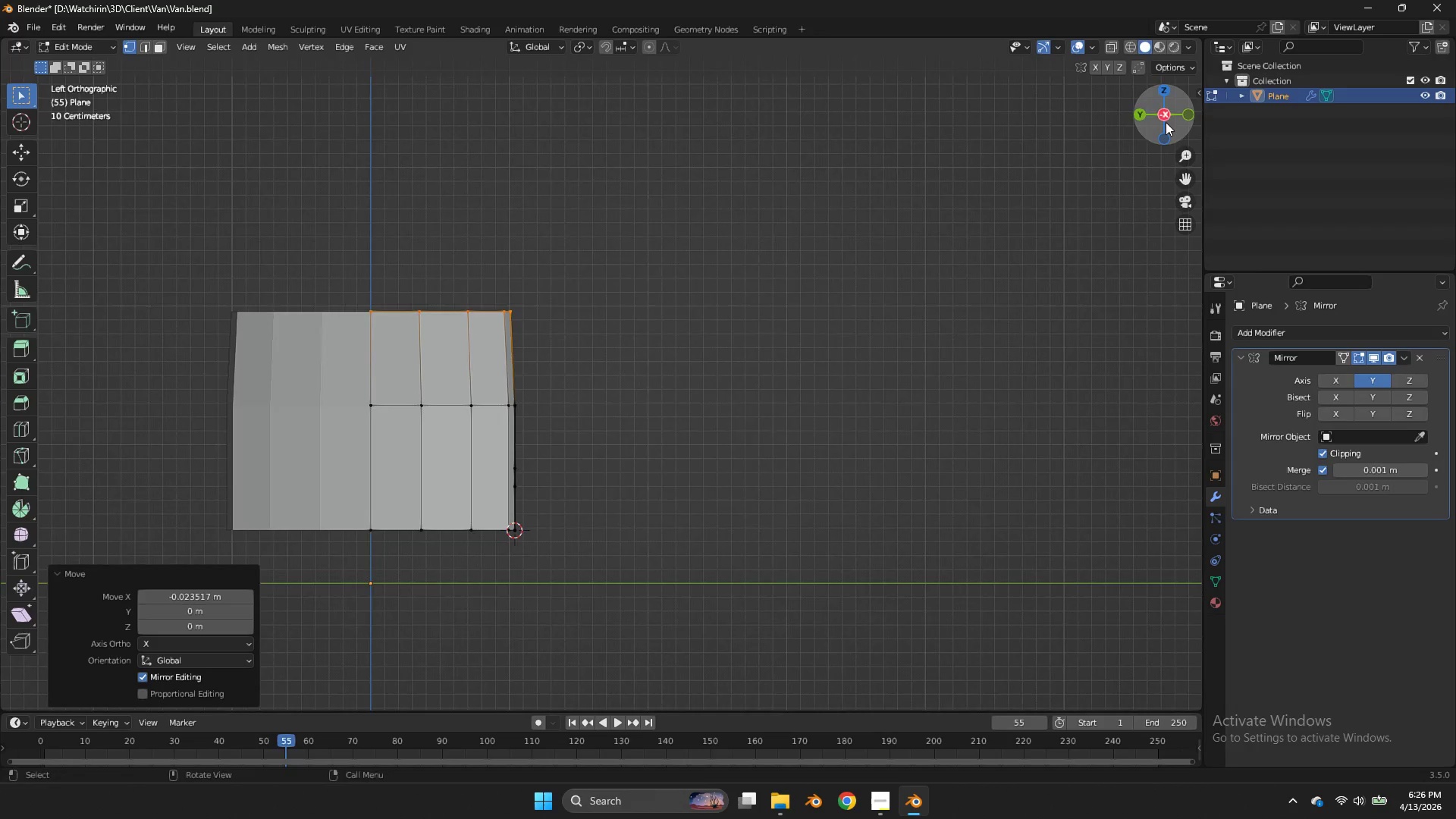 
double_click([1166, 122])
 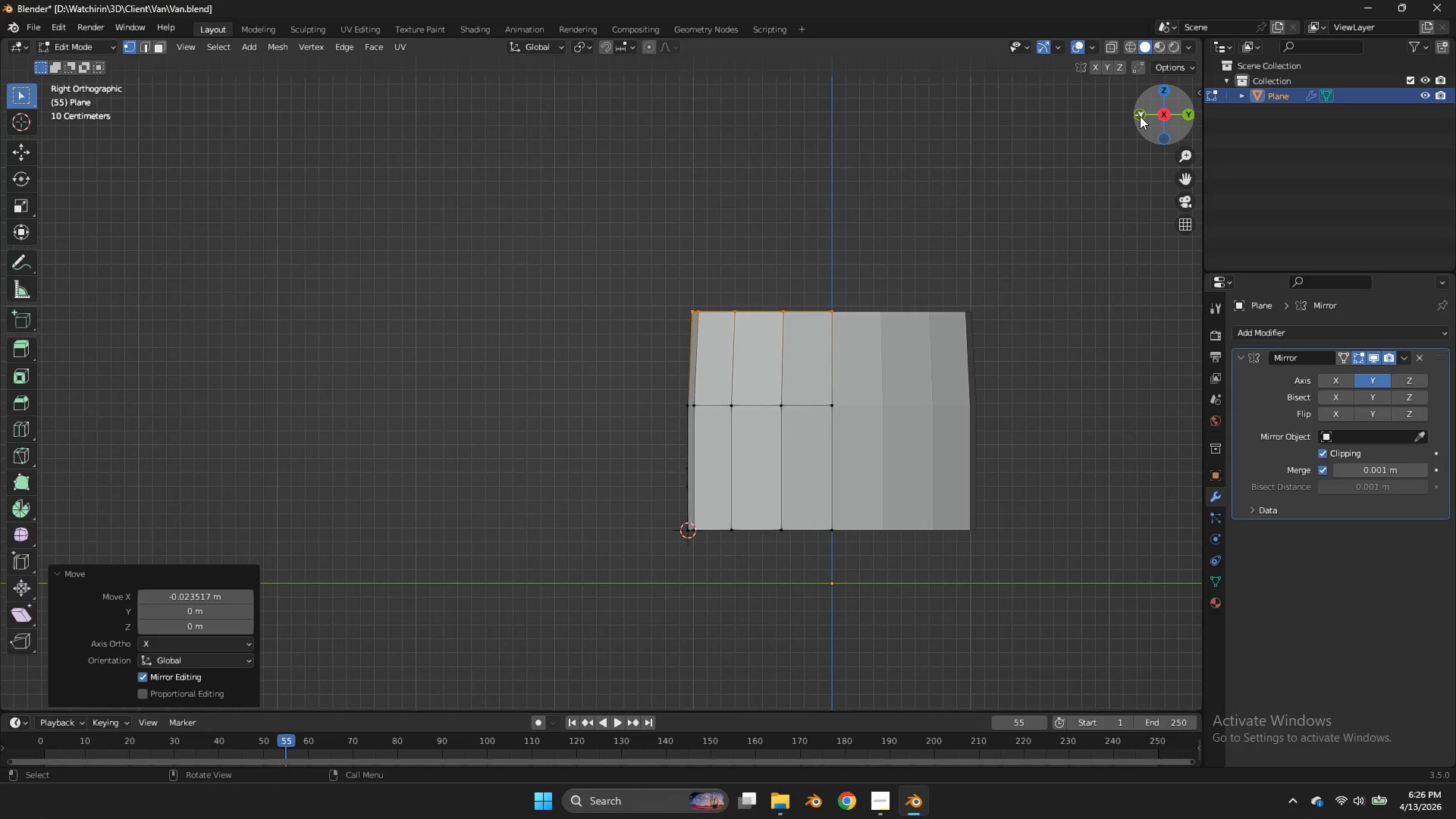 
double_click([1140, 116])
 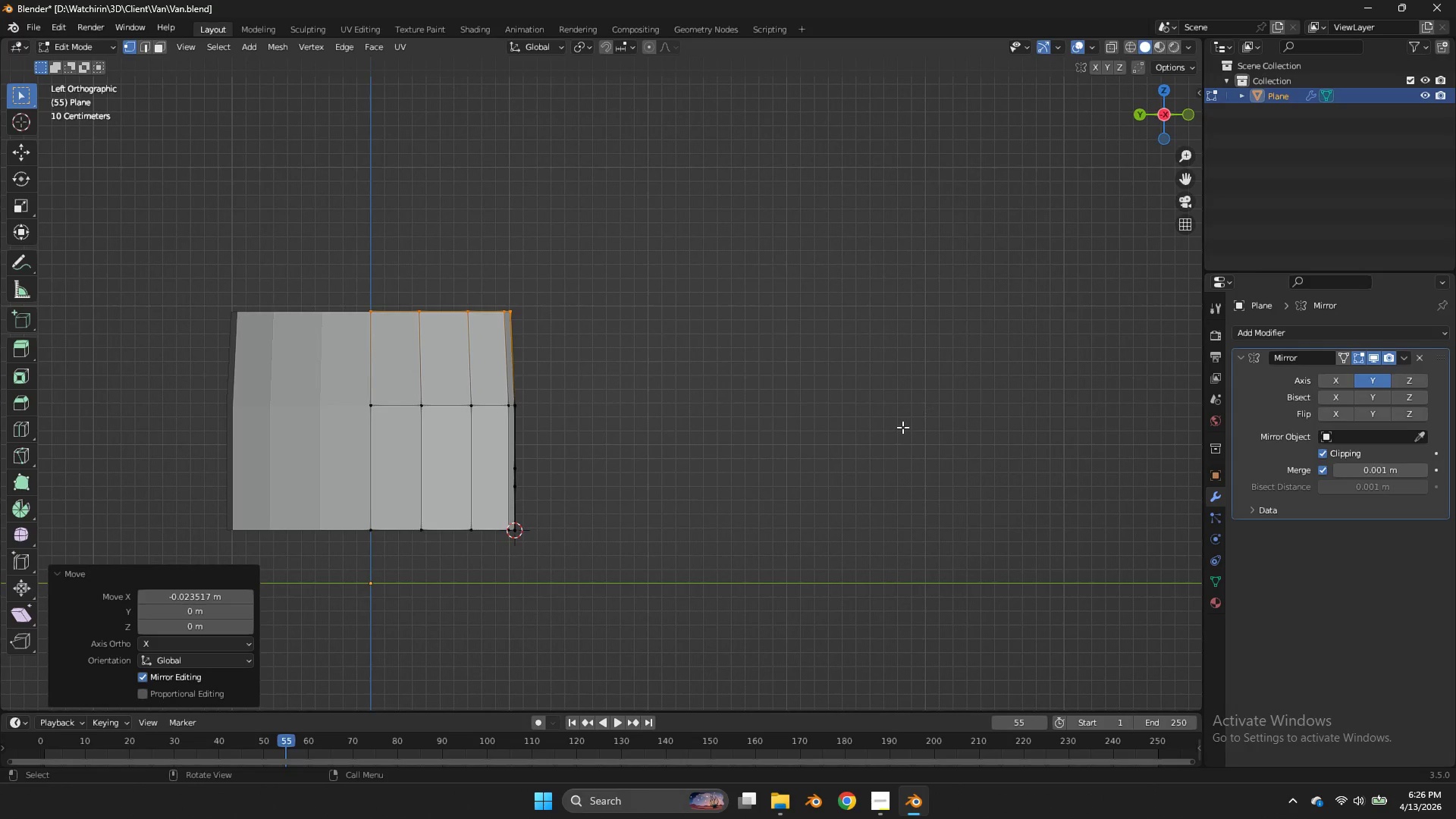 
key(E)
 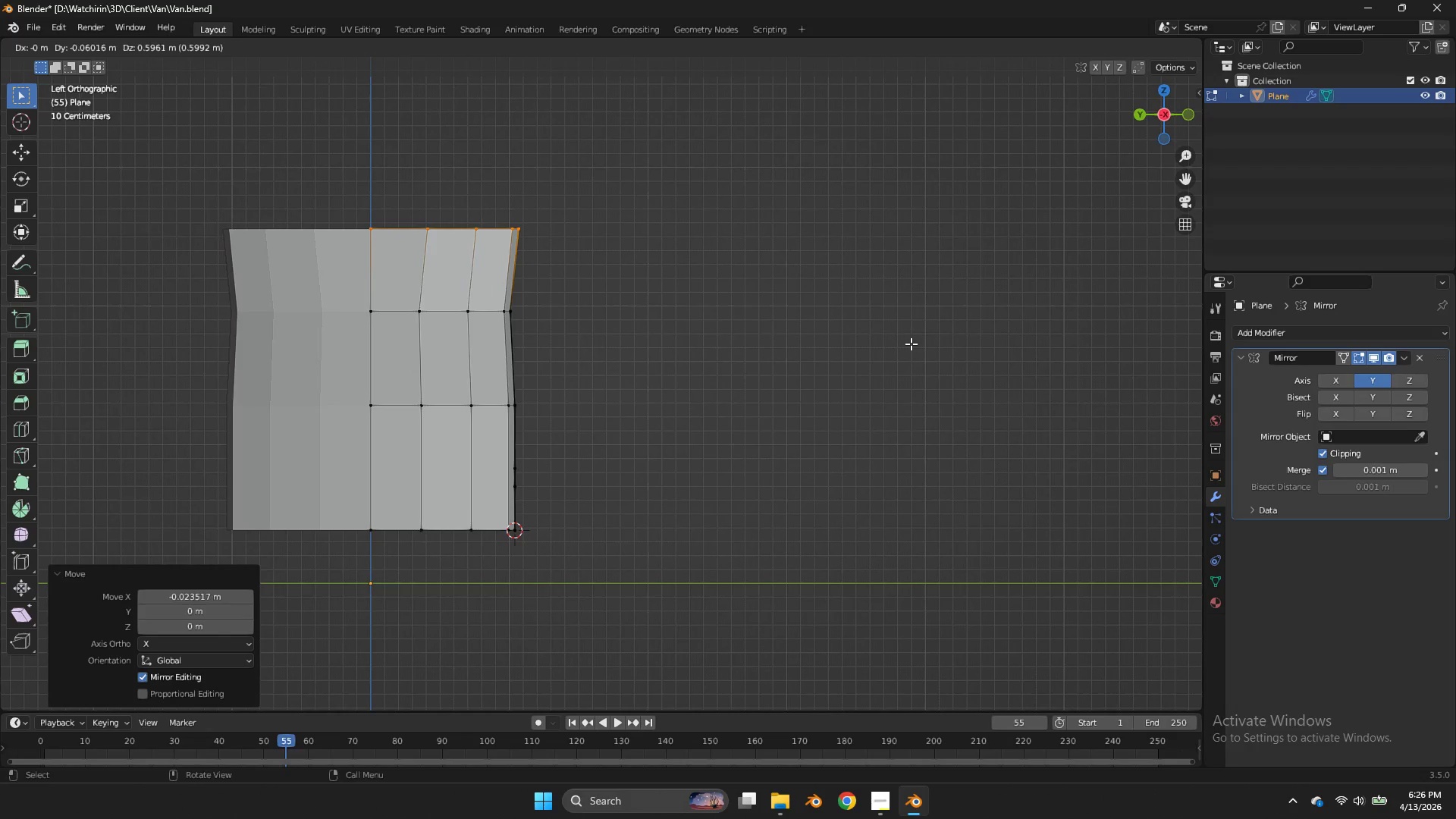 
double_click([911, 344])
 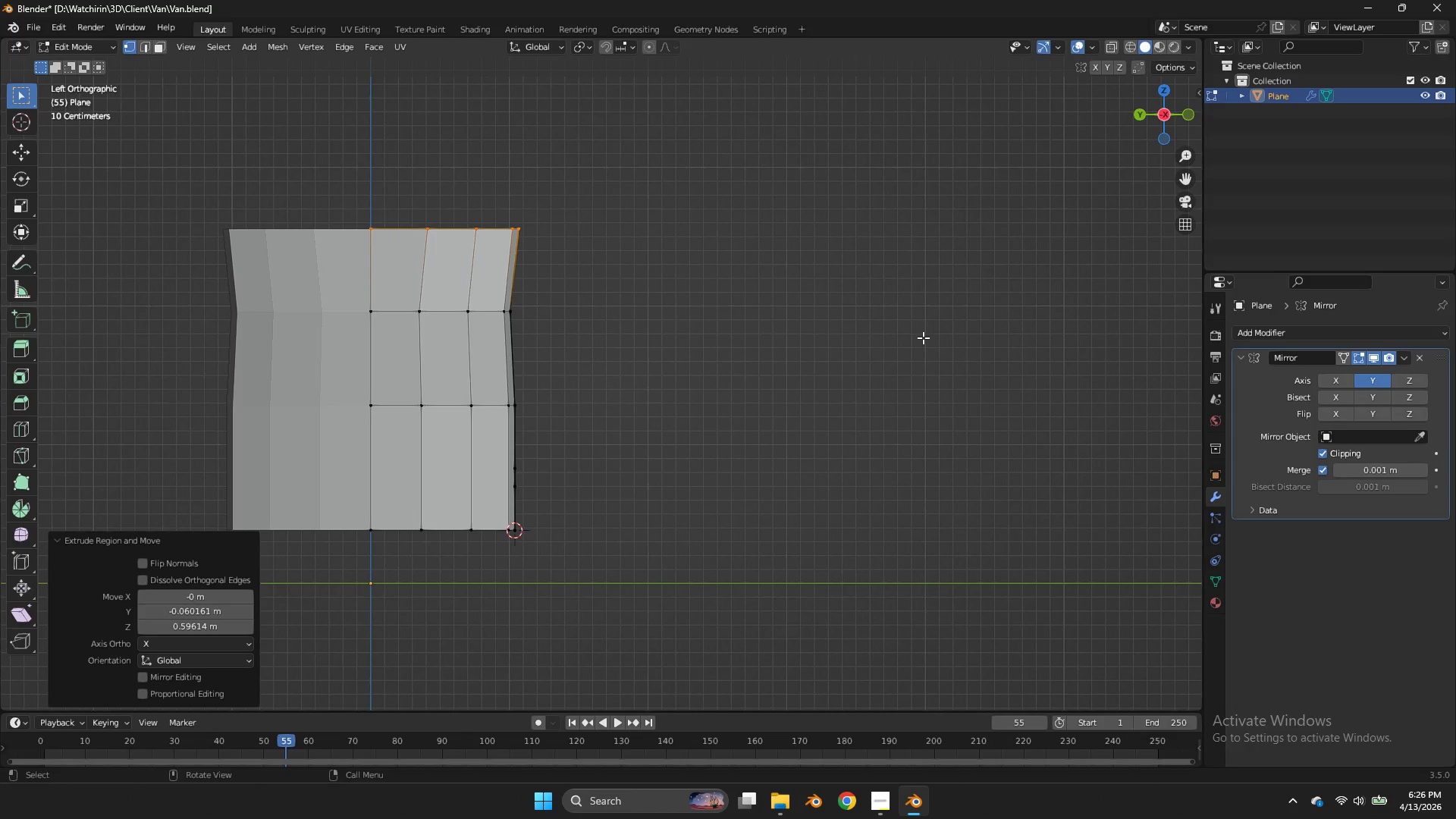 
key(G)
 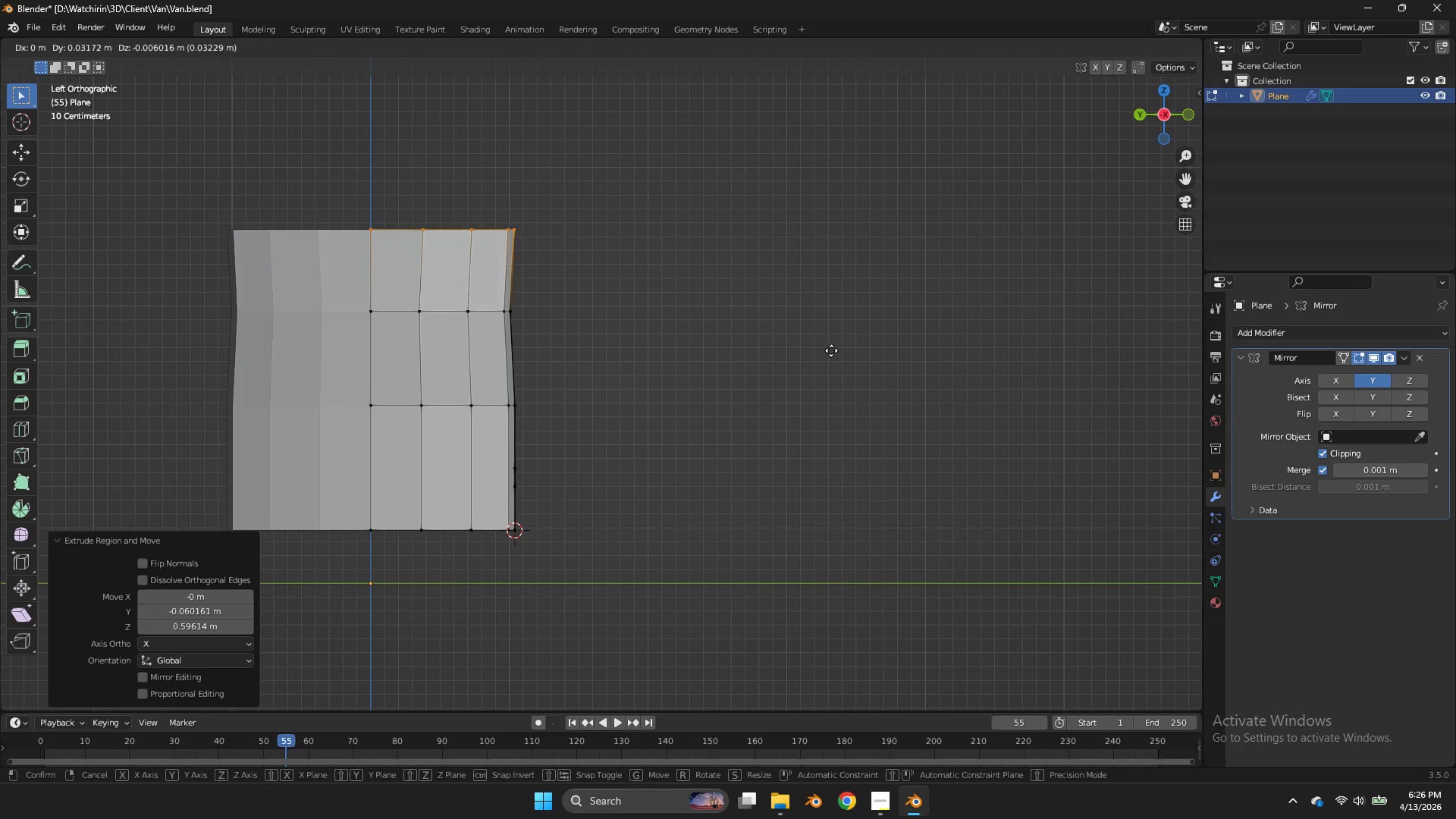 
hold_key(key=ShiftLeft, duration=1.22)
 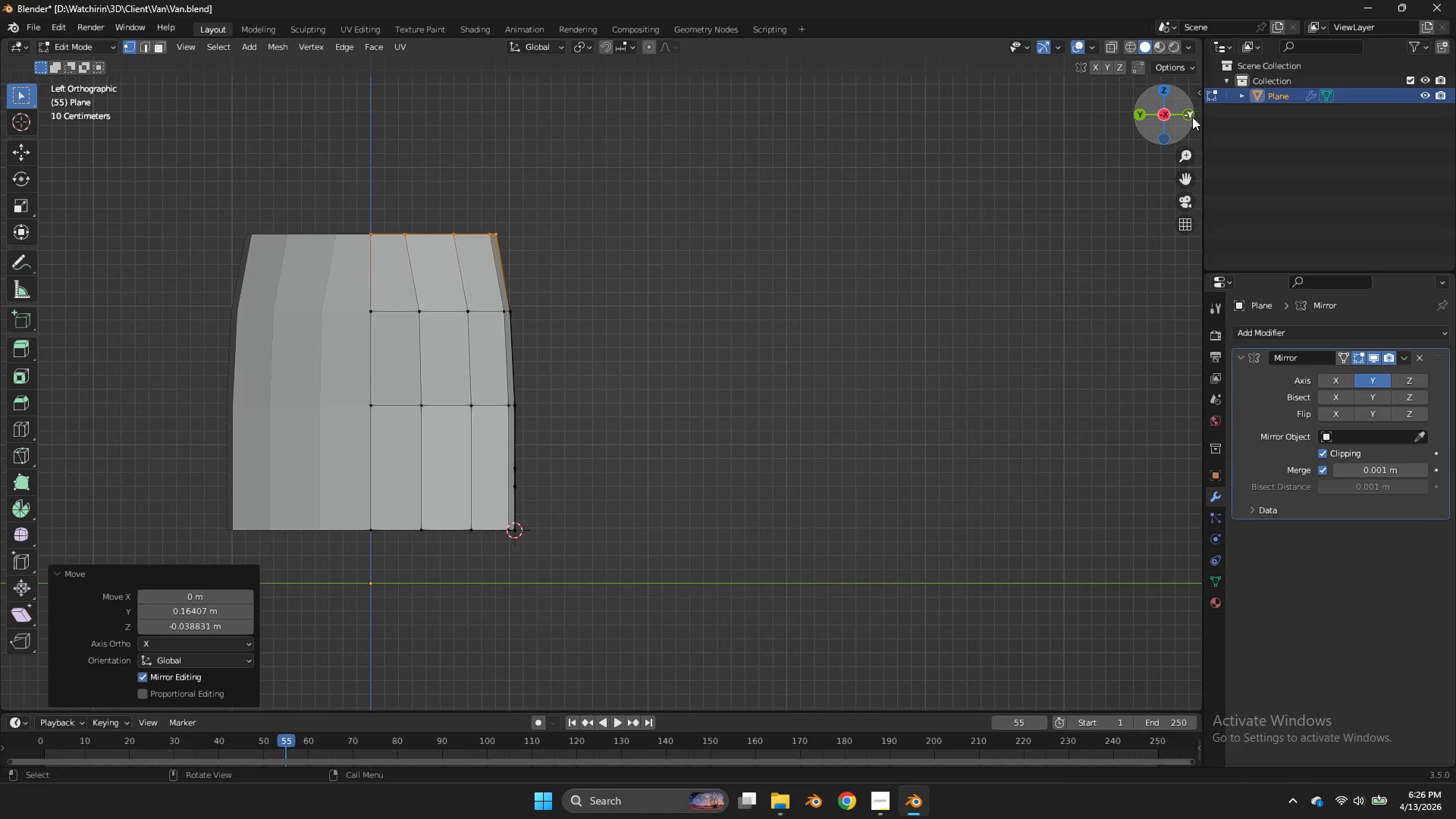 
left_click([1188, 115])
 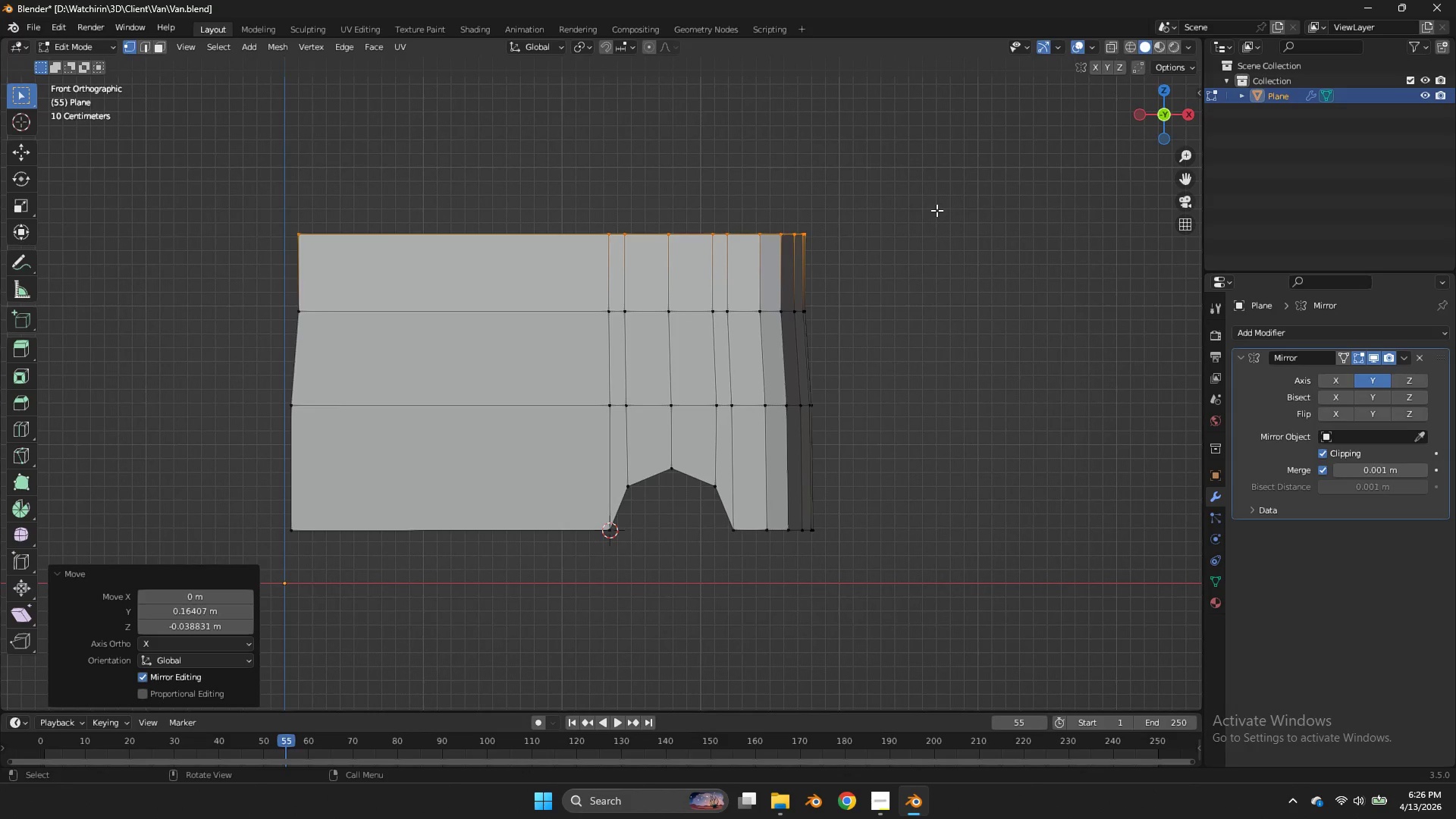 
type(sx)
 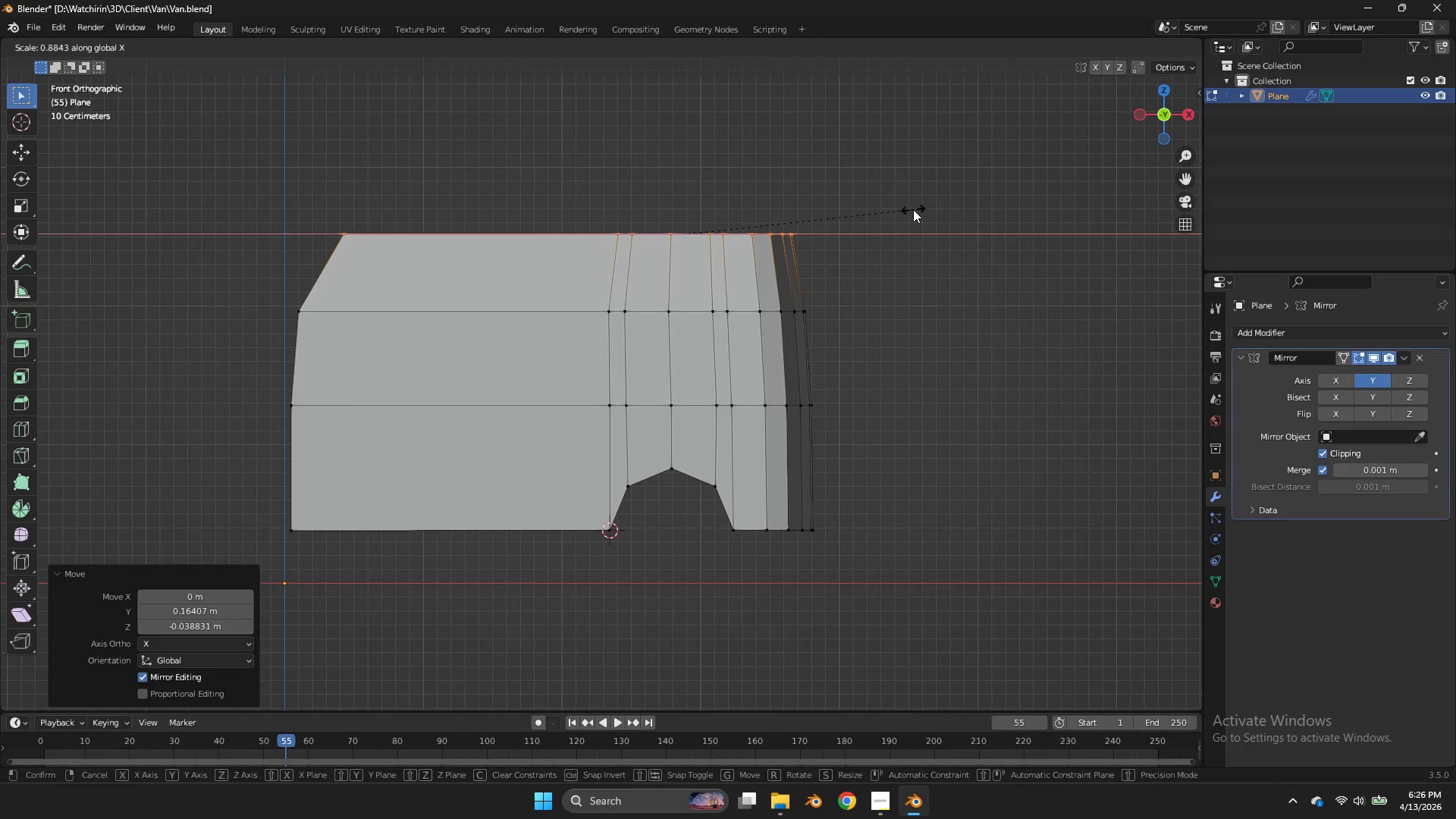 
left_click([913, 209])
 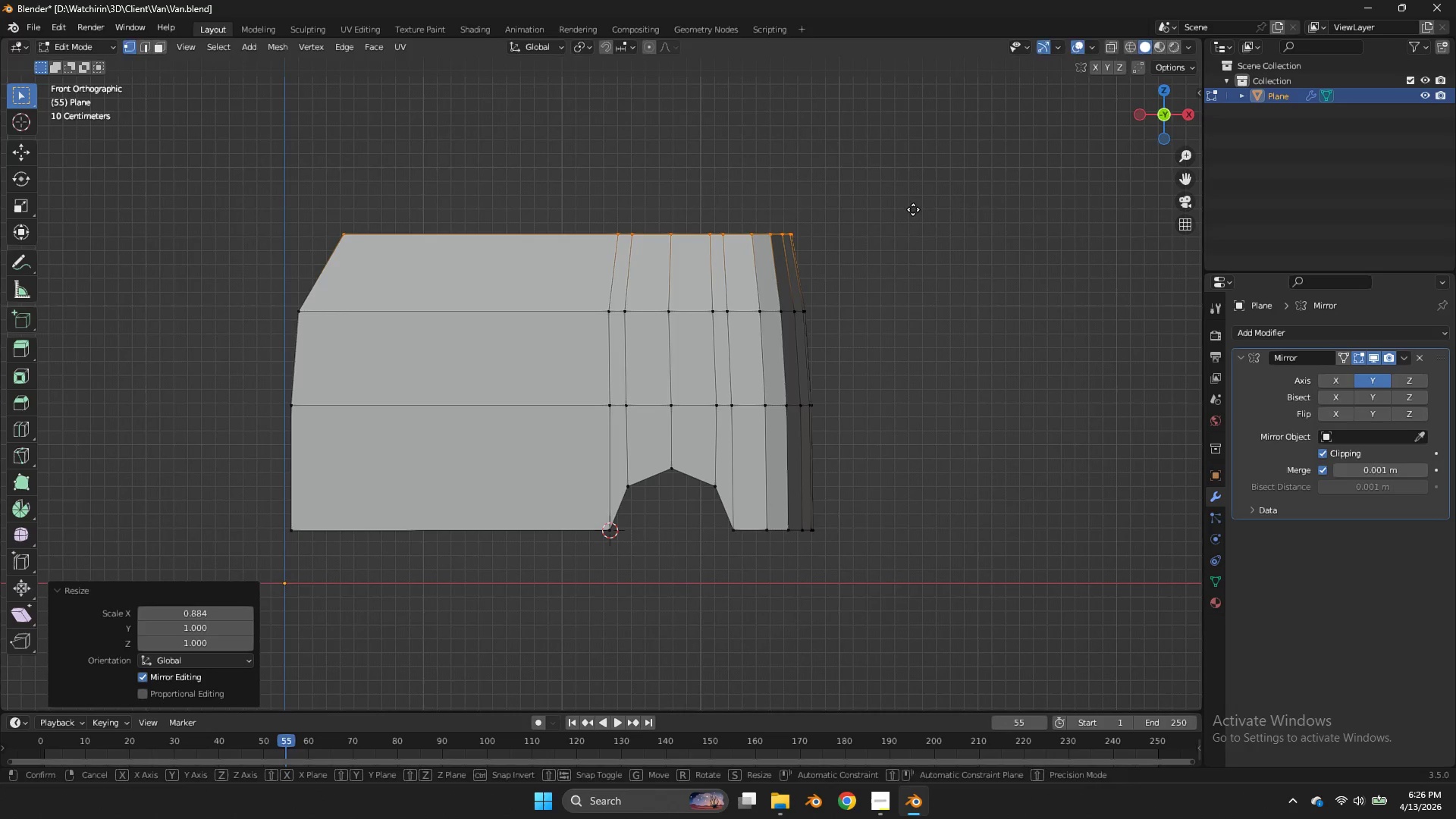 
type(gz)
 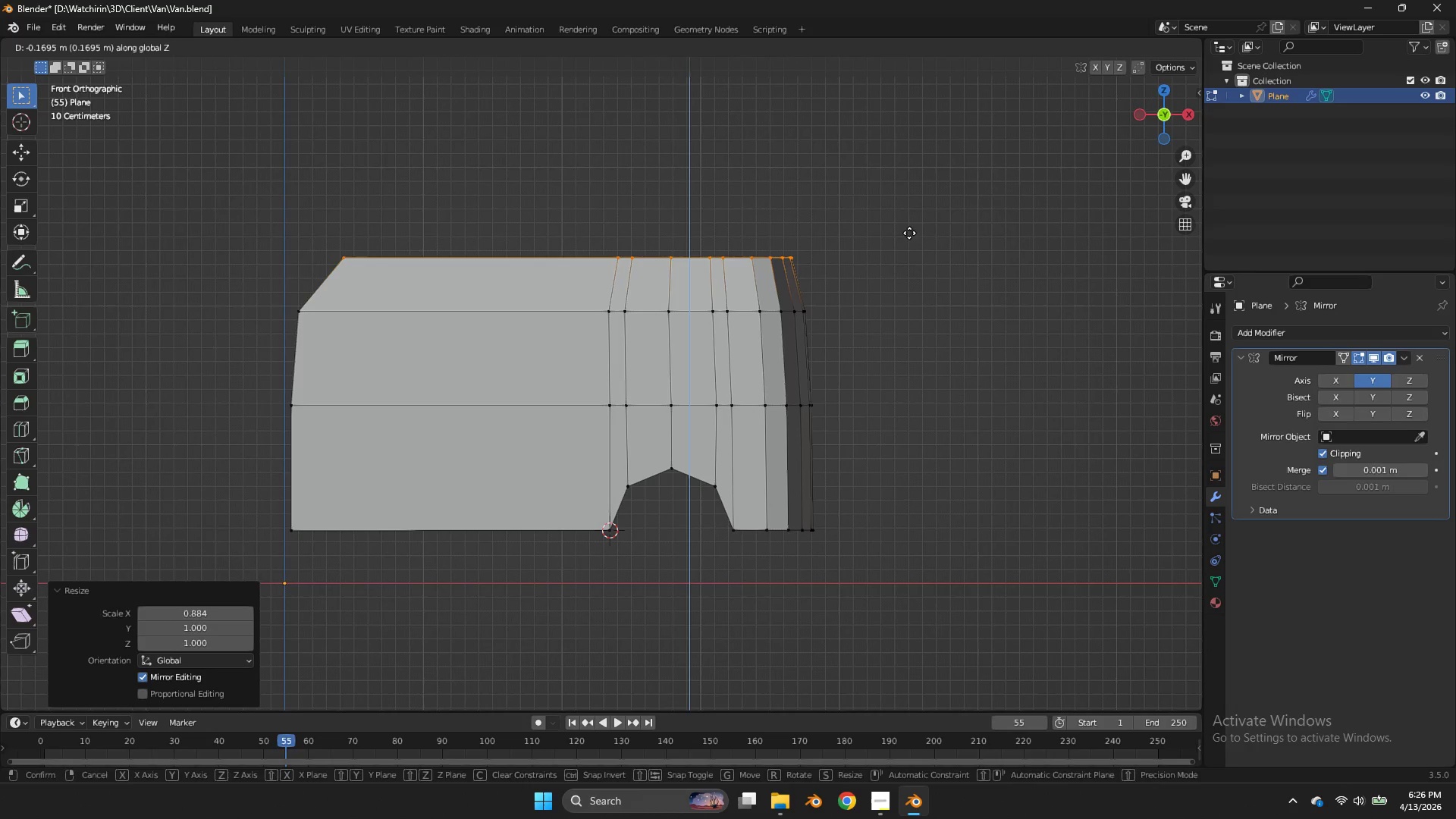 
left_click([909, 233])
 